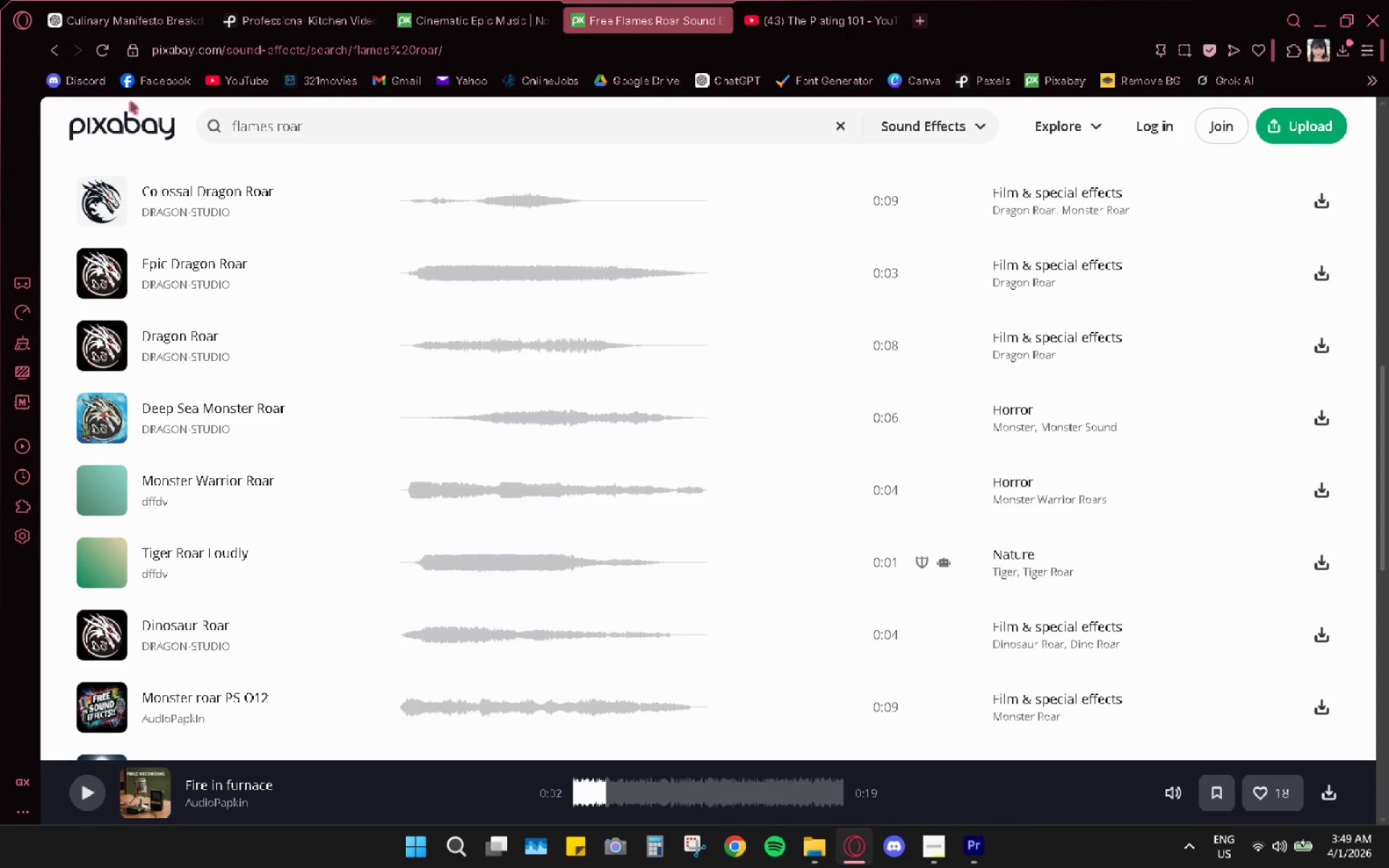 
left_click([238, 119])
 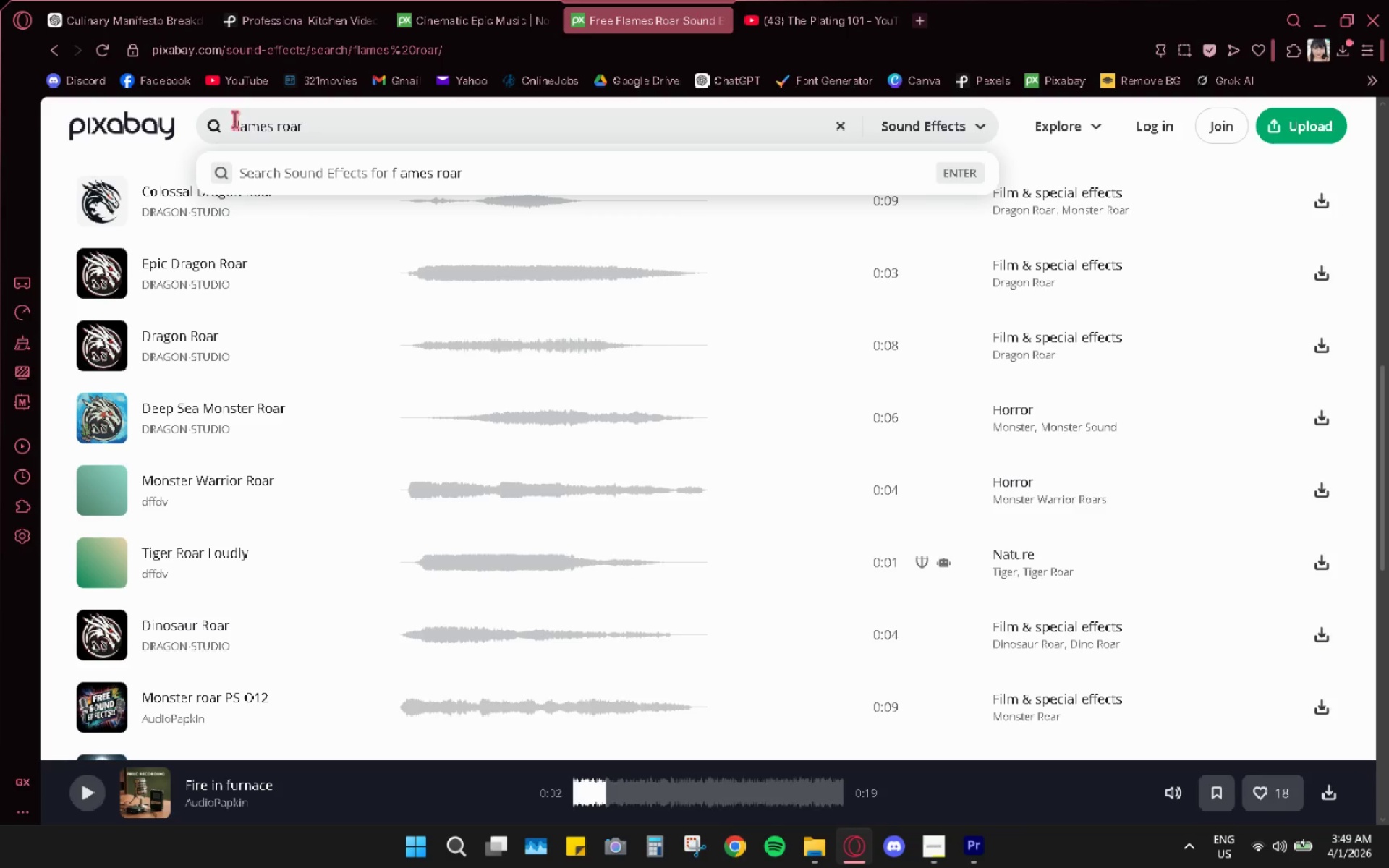 
type(cooking)
 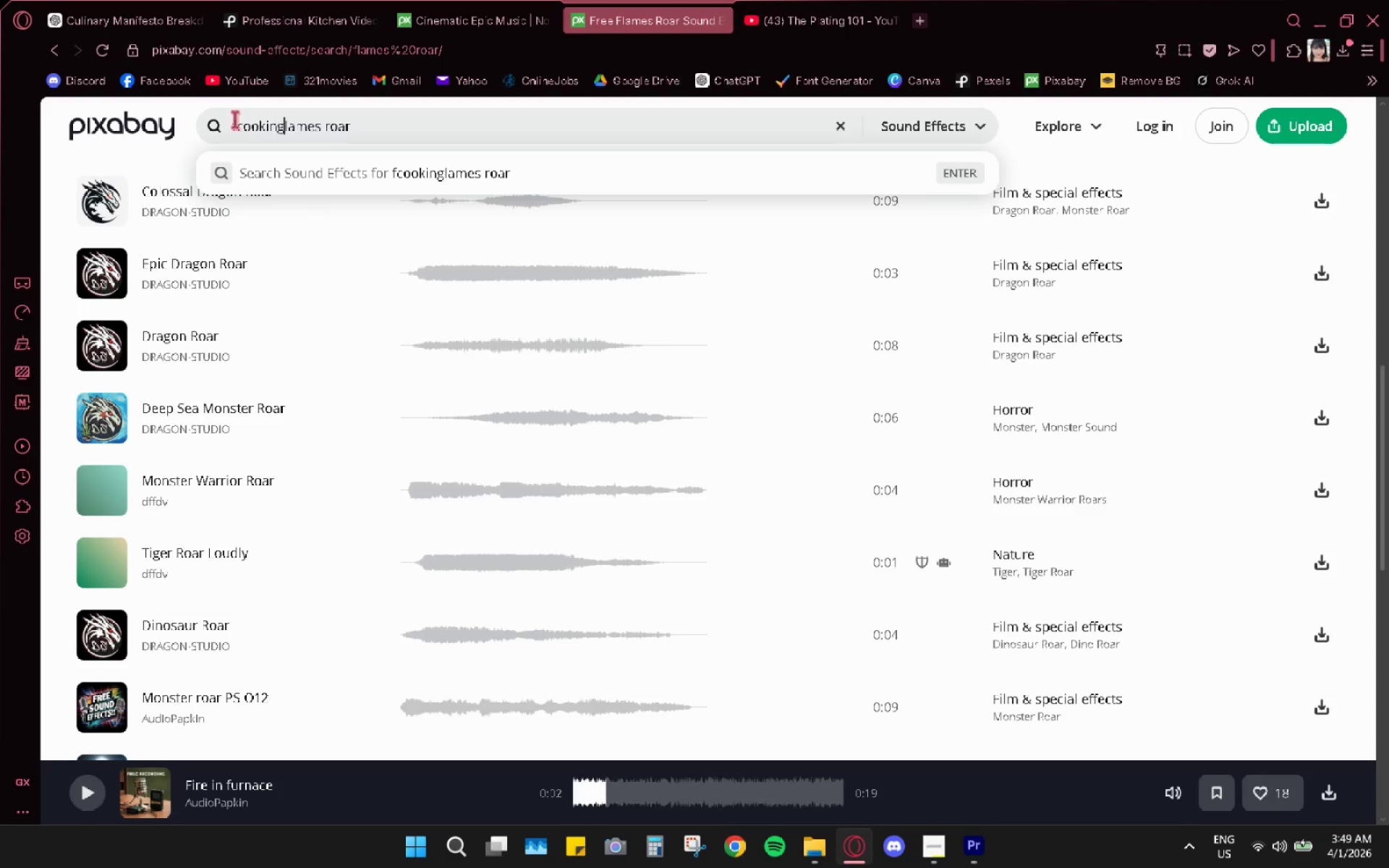 
key(Enter)
 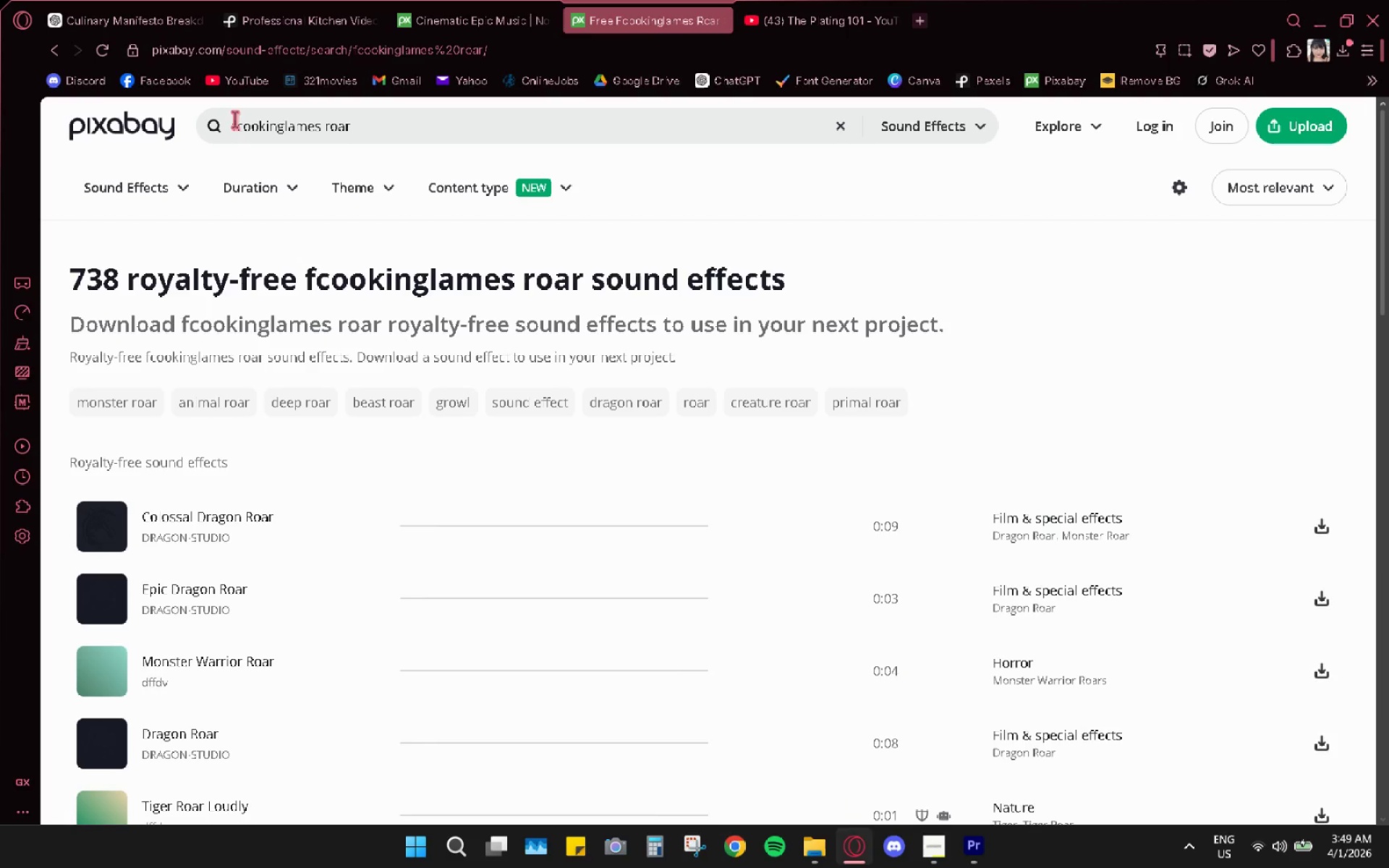 
left_click_drag(start_coordinate=[243, 118], to_coordinate=[256, 118])
 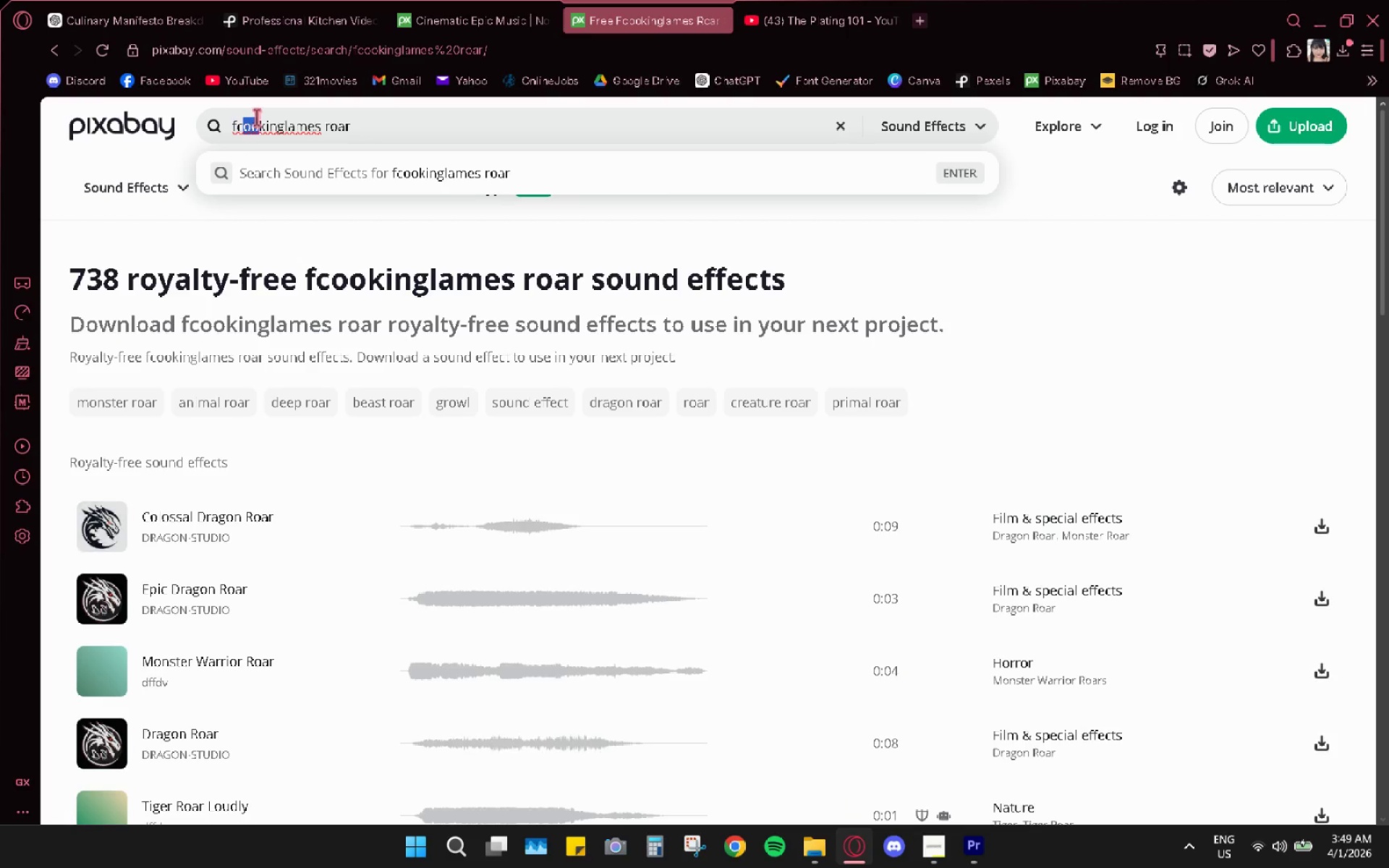 
double_click([256, 117])
 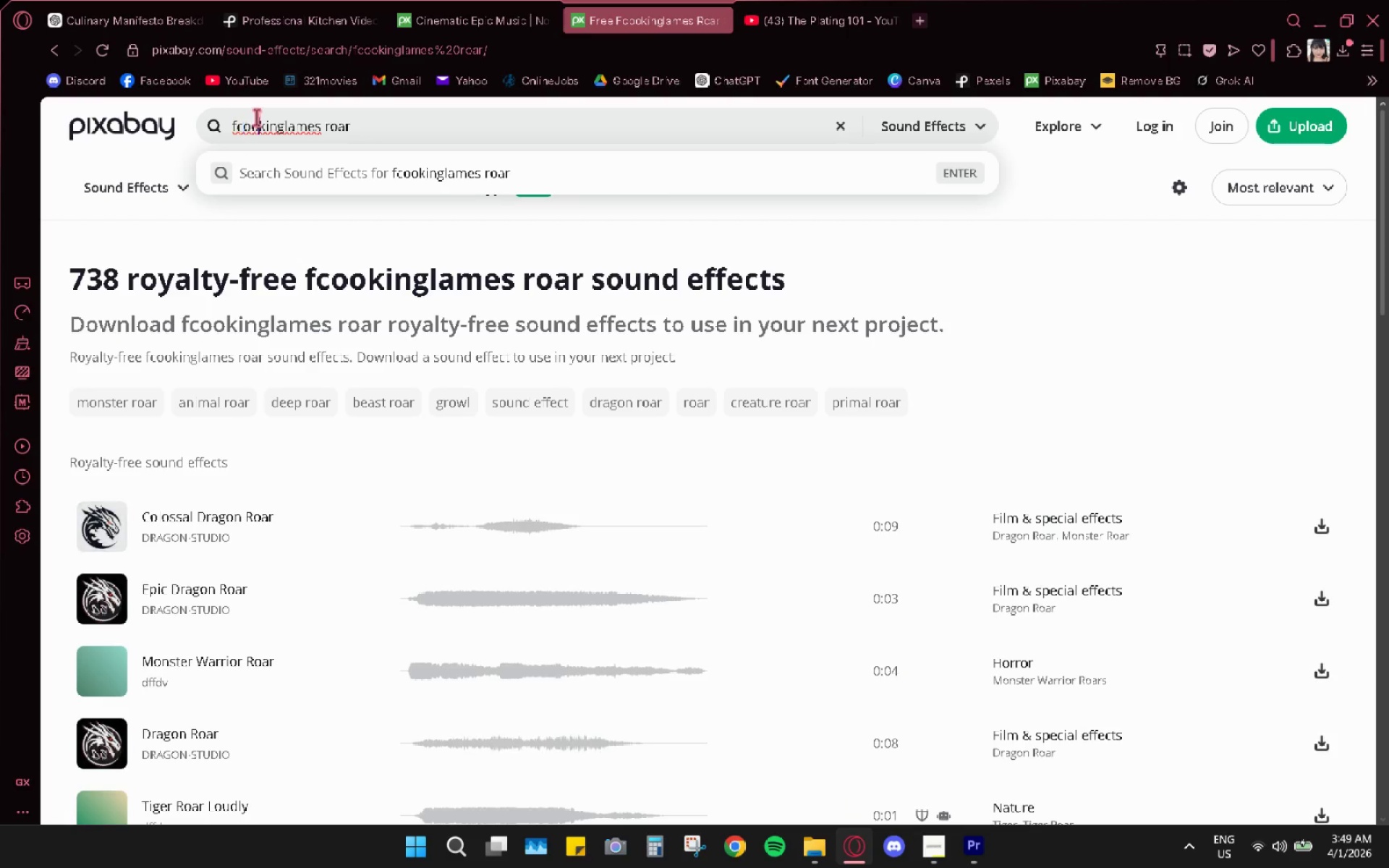 
triple_click([256, 117])
 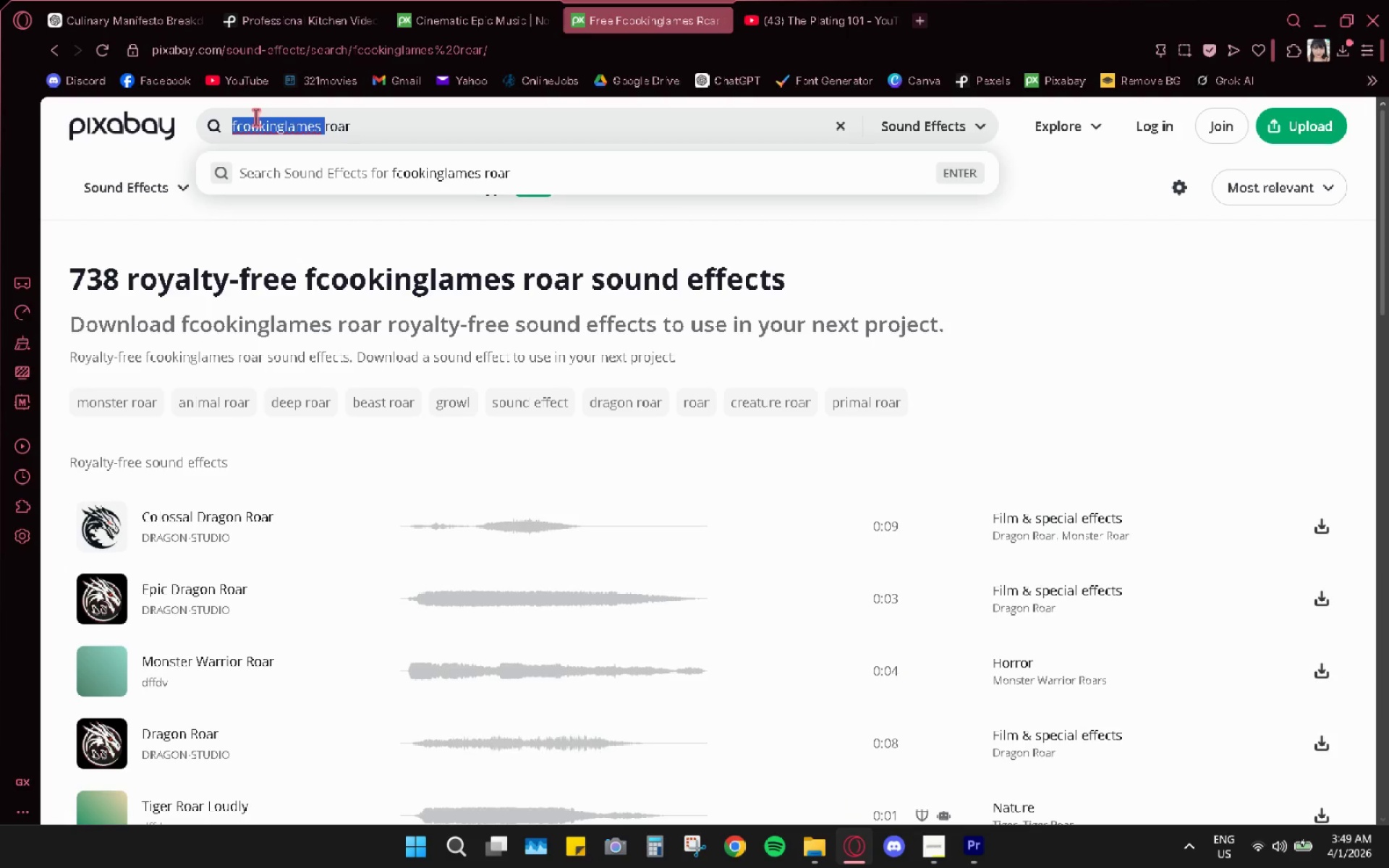 
type(cookin)
 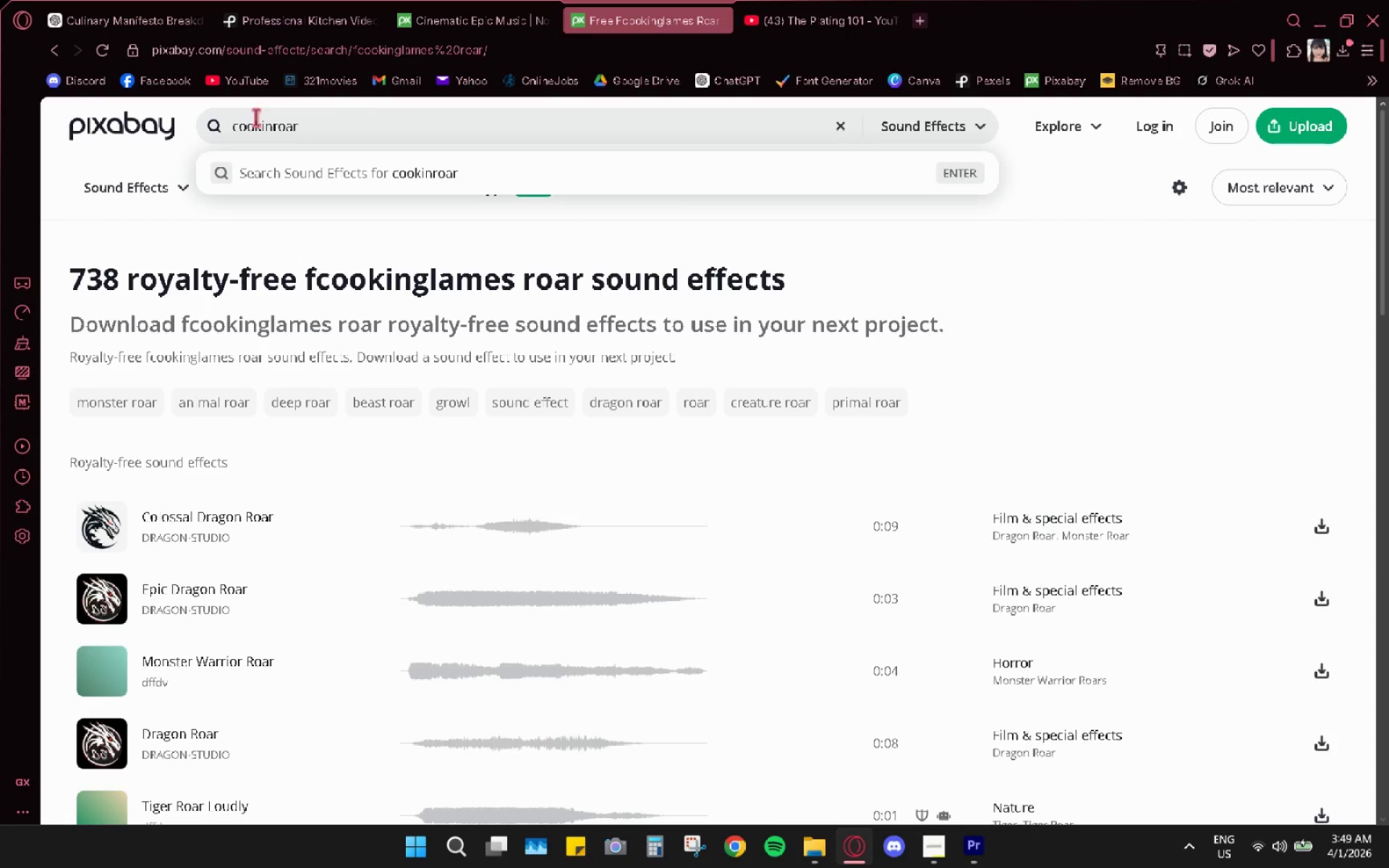 
left_click_drag(start_coordinate=[238, 117], to_coordinate=[247, 129])
 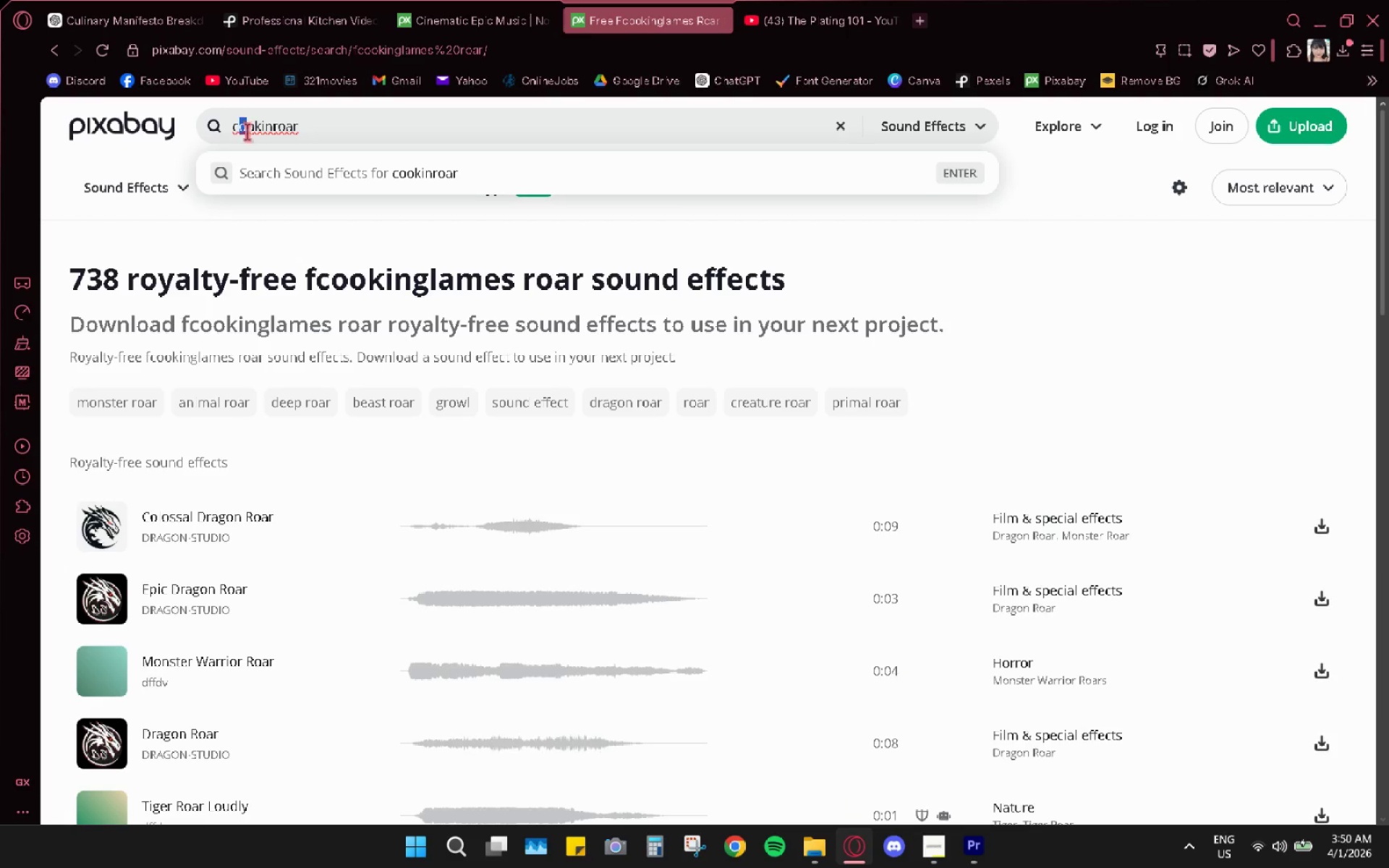 
left_click_drag(start_coordinate=[245, 132], to_coordinate=[248, 135])
 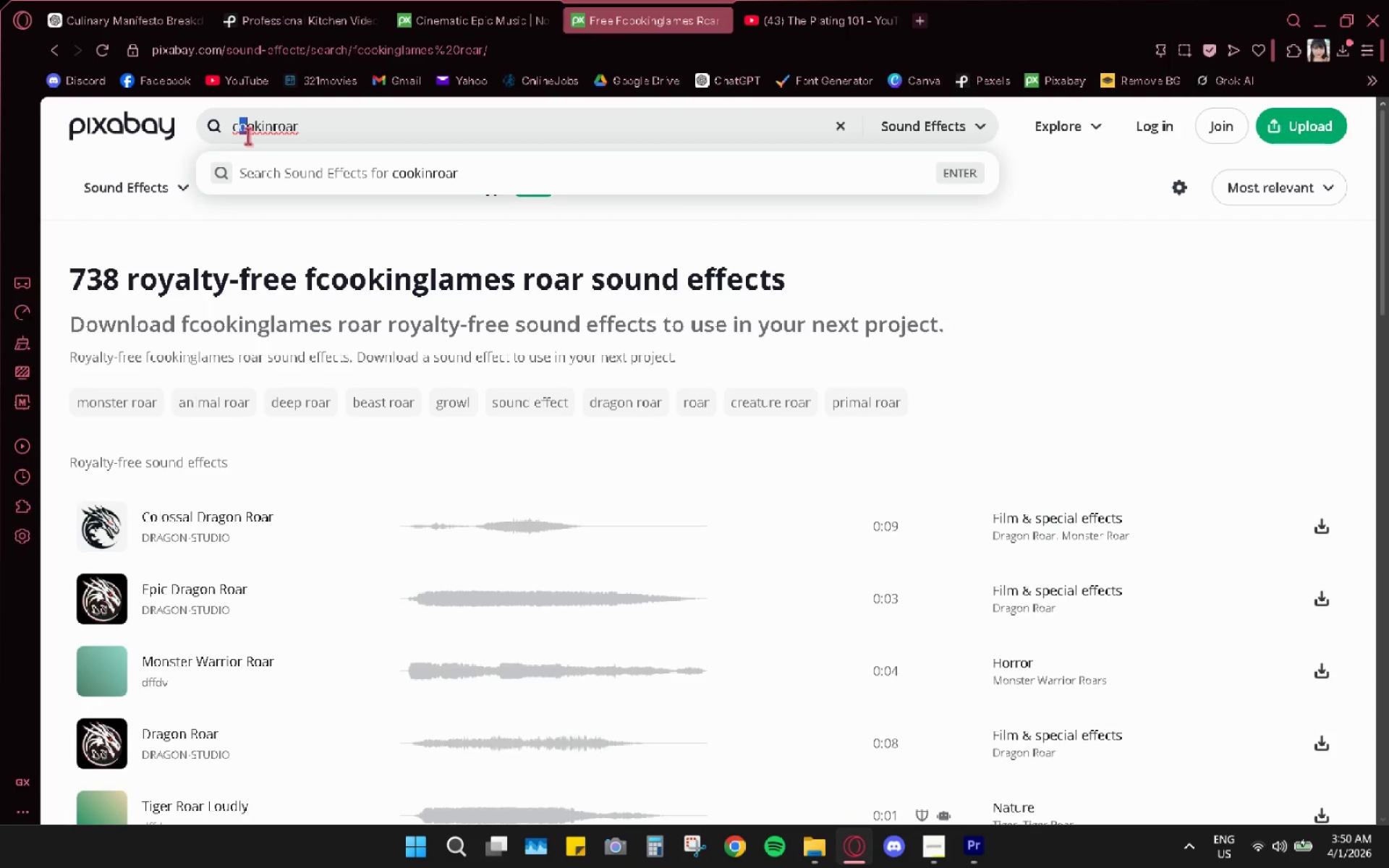 
triple_click([247, 136])
 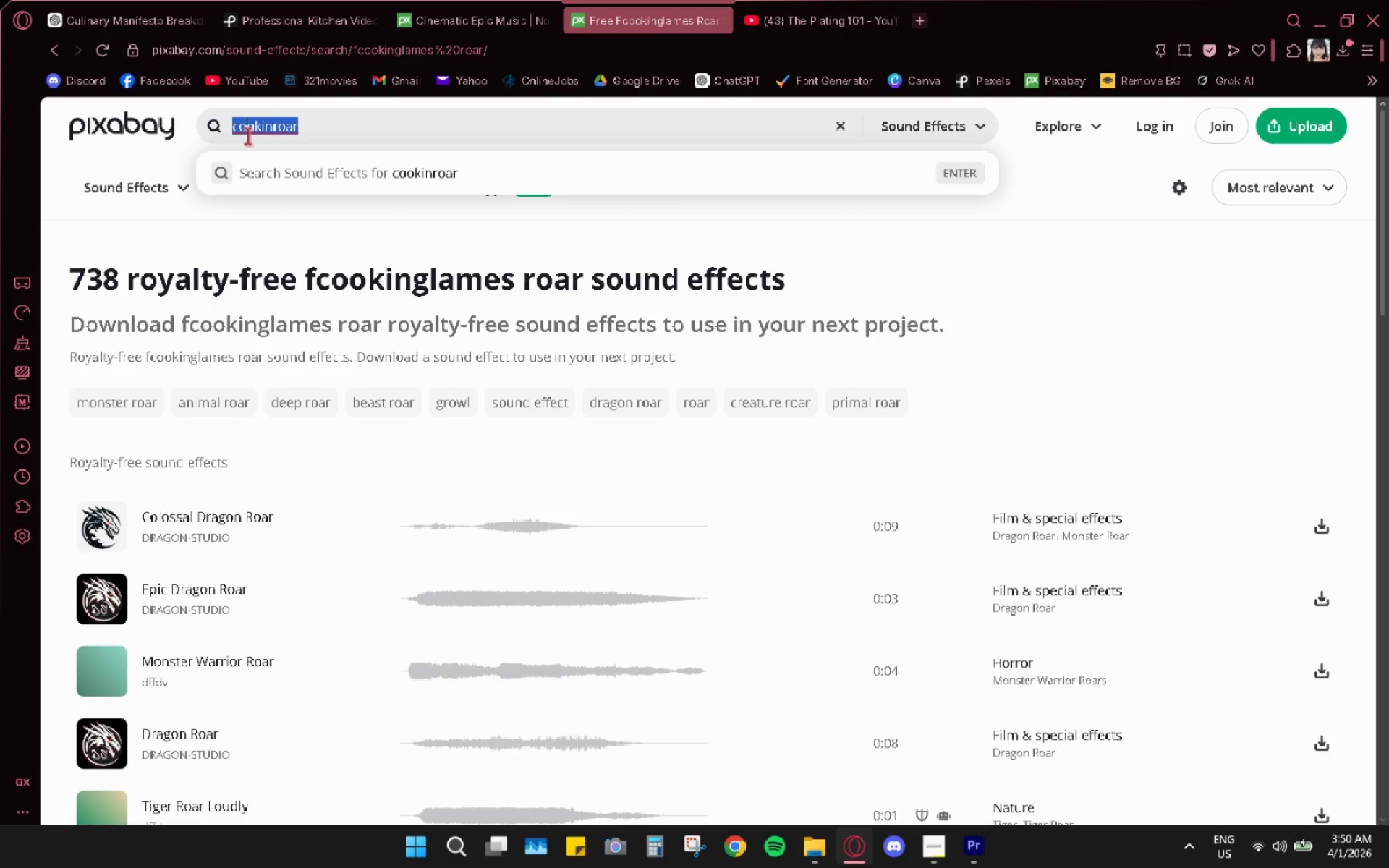 
triple_click([247, 136])
 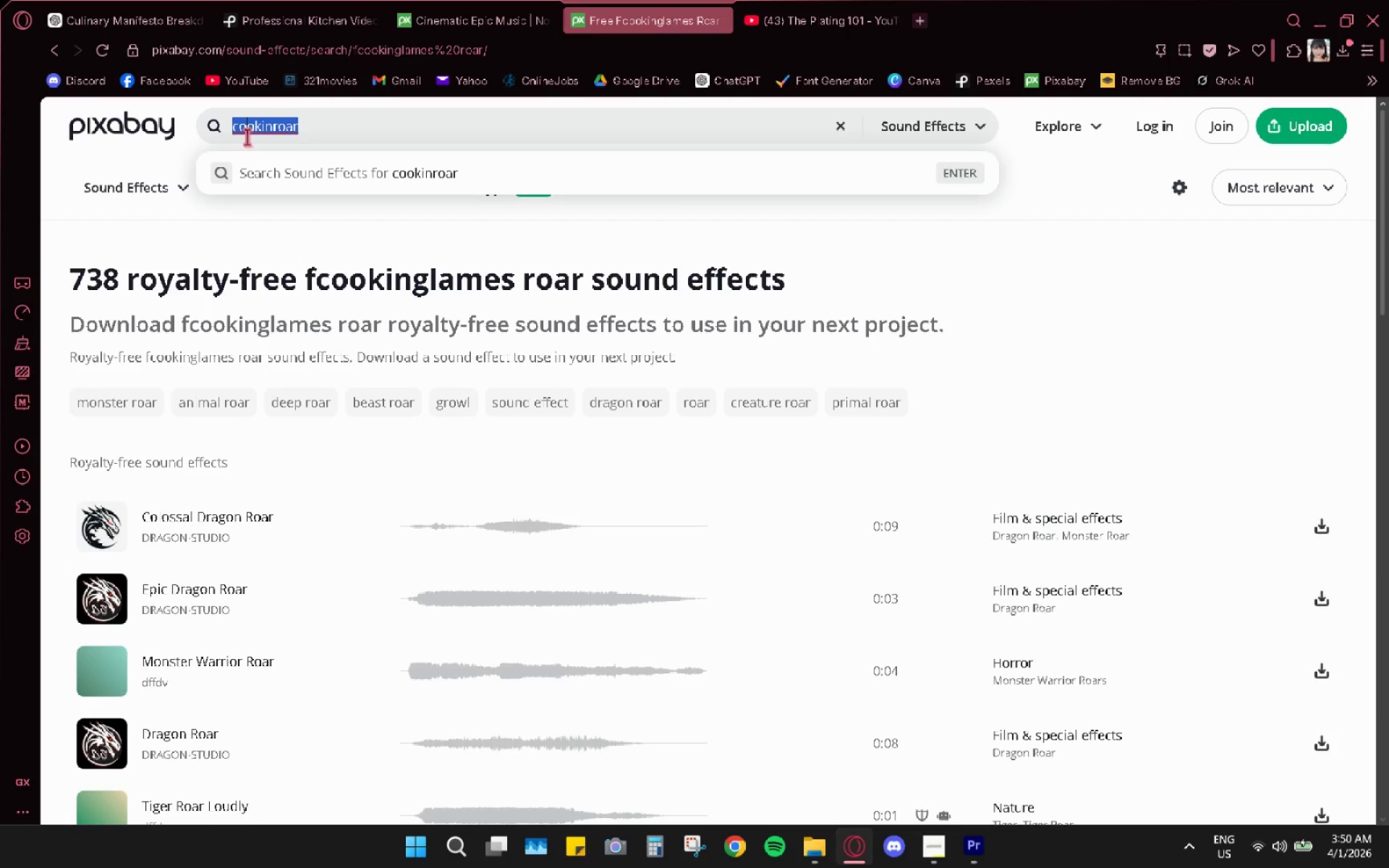 
type(cooking)
 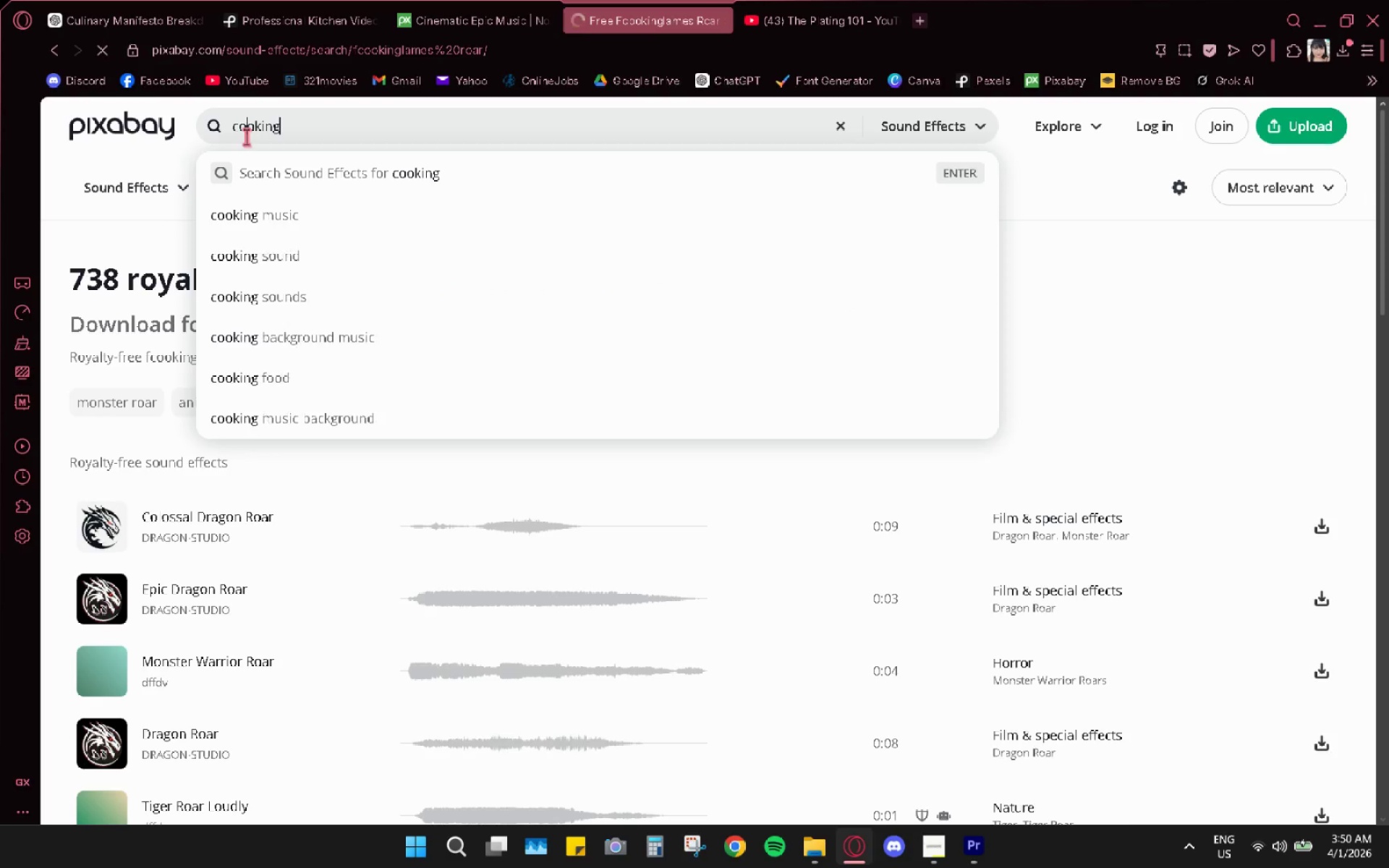 
key(Enter)
 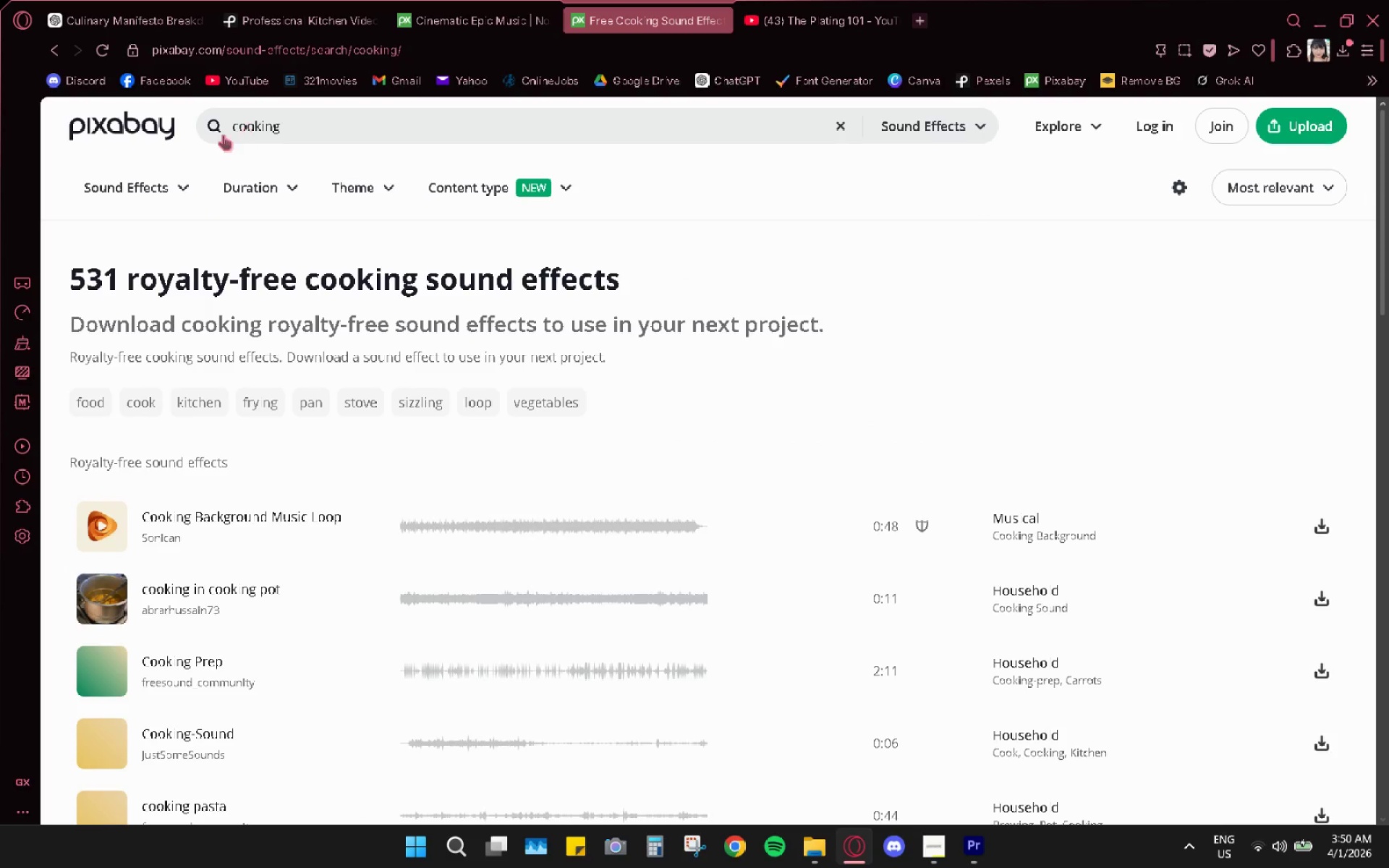 
wait(8.72)
 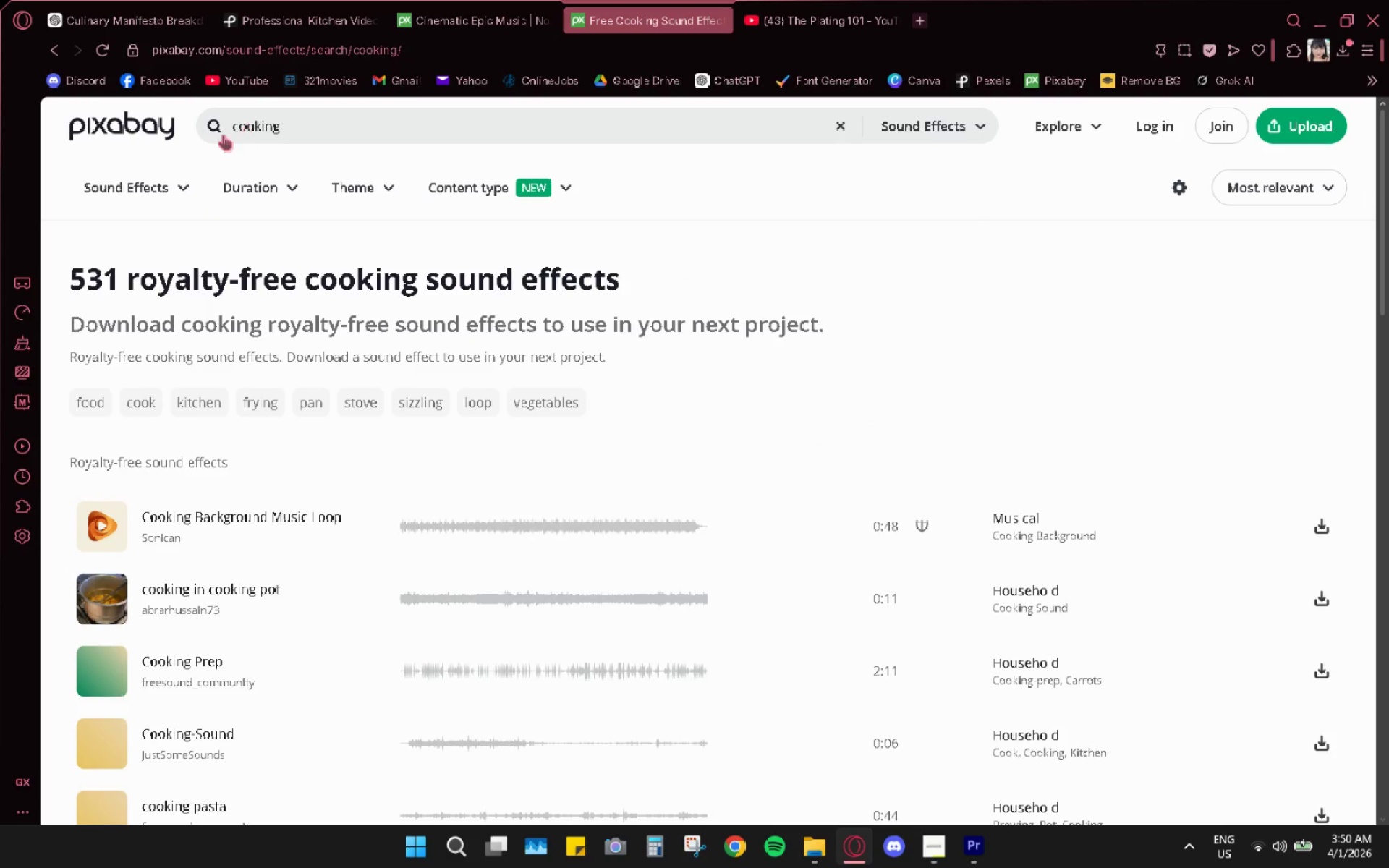 
scroll: coordinate [271, 605], scroll_direction: down, amount: 7.0
 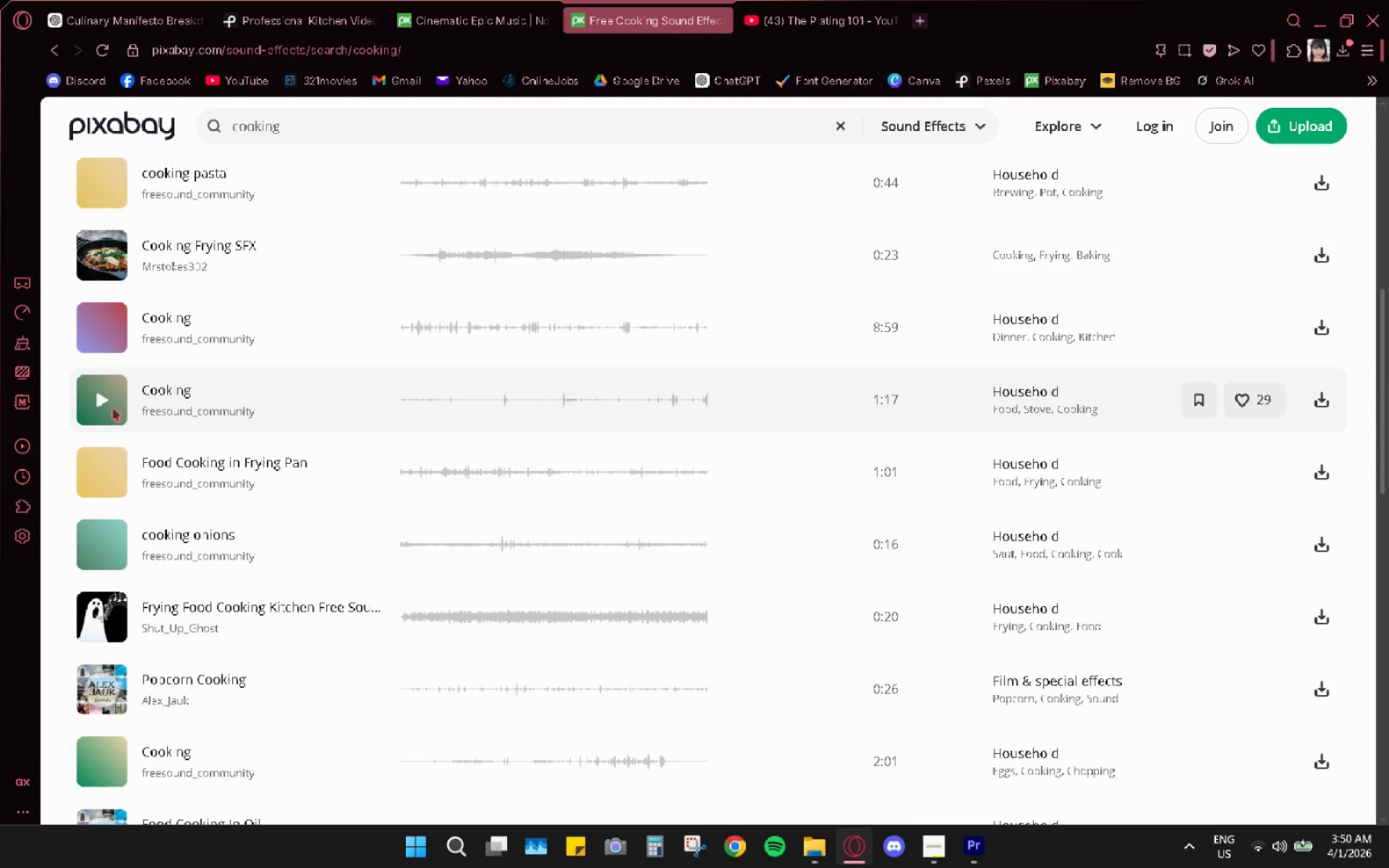 
left_click([106, 404])
 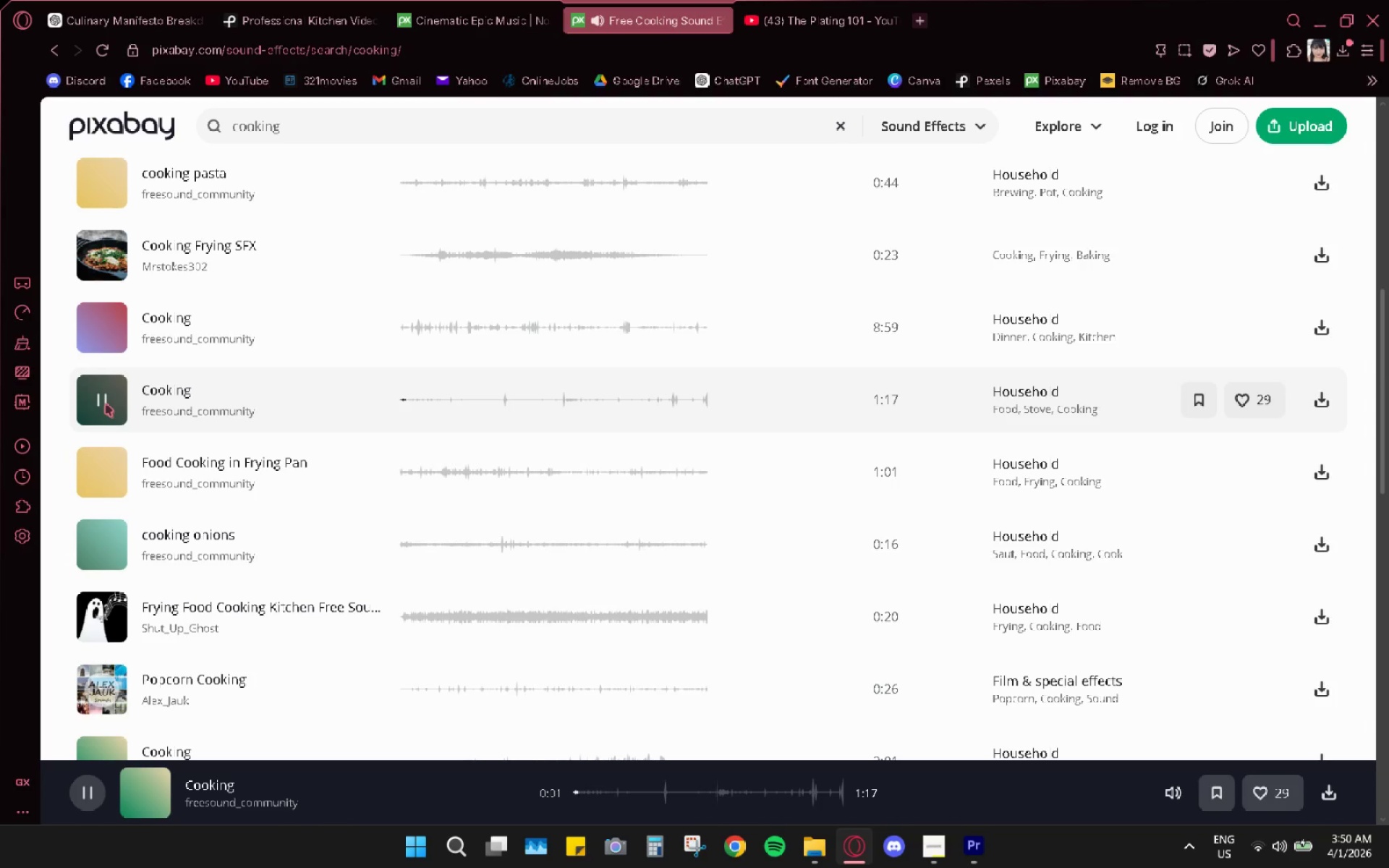 
left_click([110, 468])
 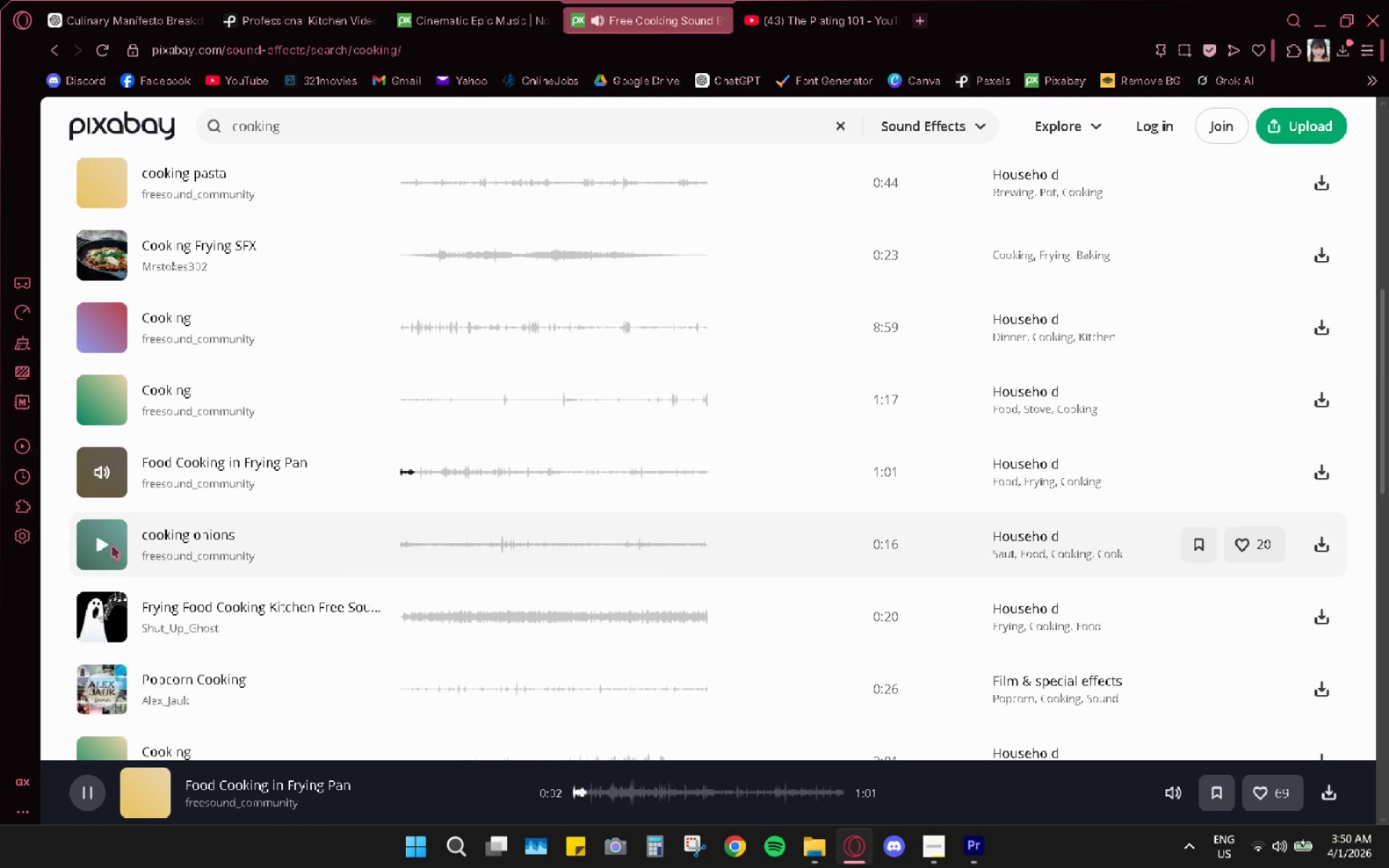 
left_click([106, 468])
 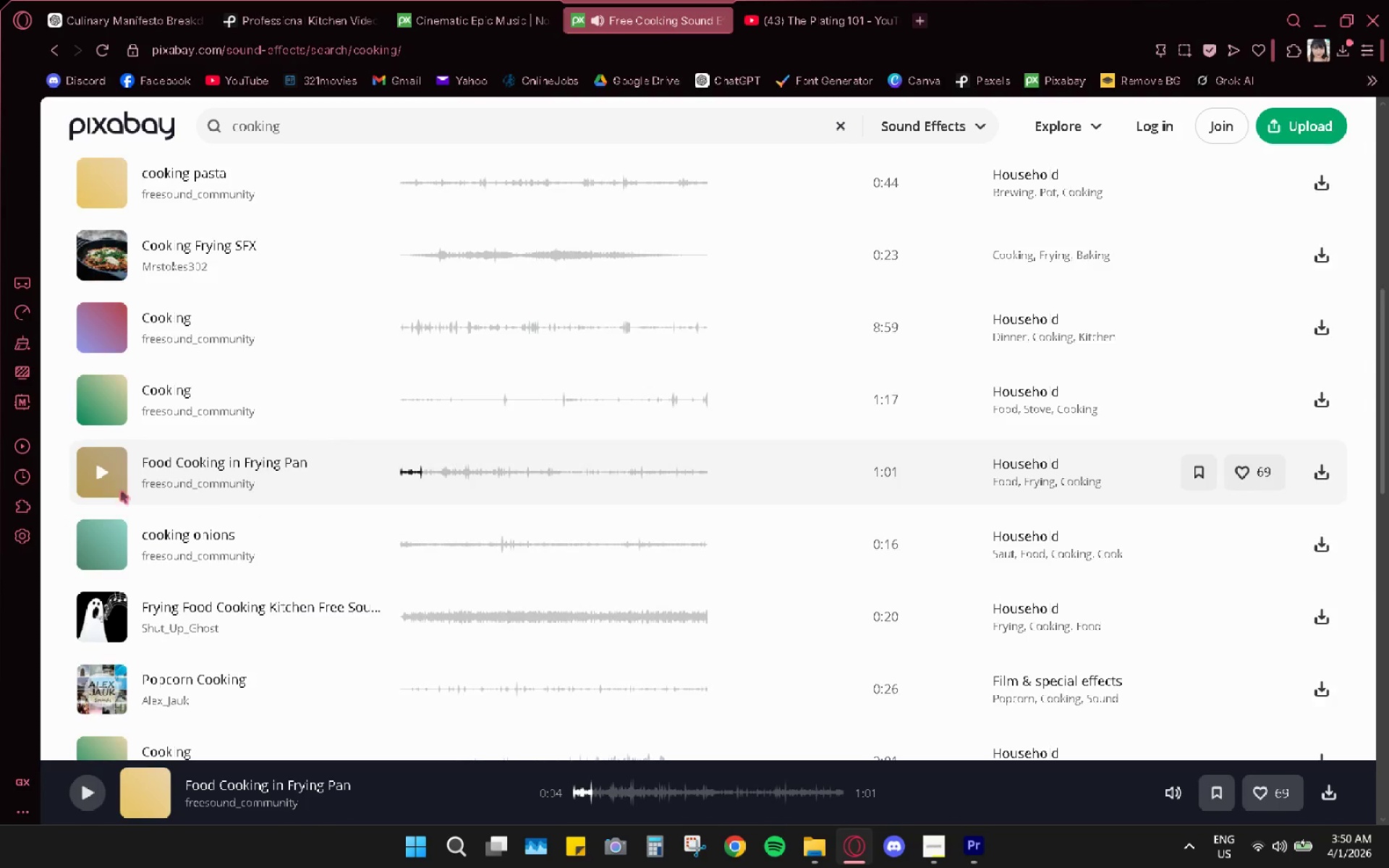 
scroll: coordinate [129, 505], scroll_direction: down, amount: 4.0
 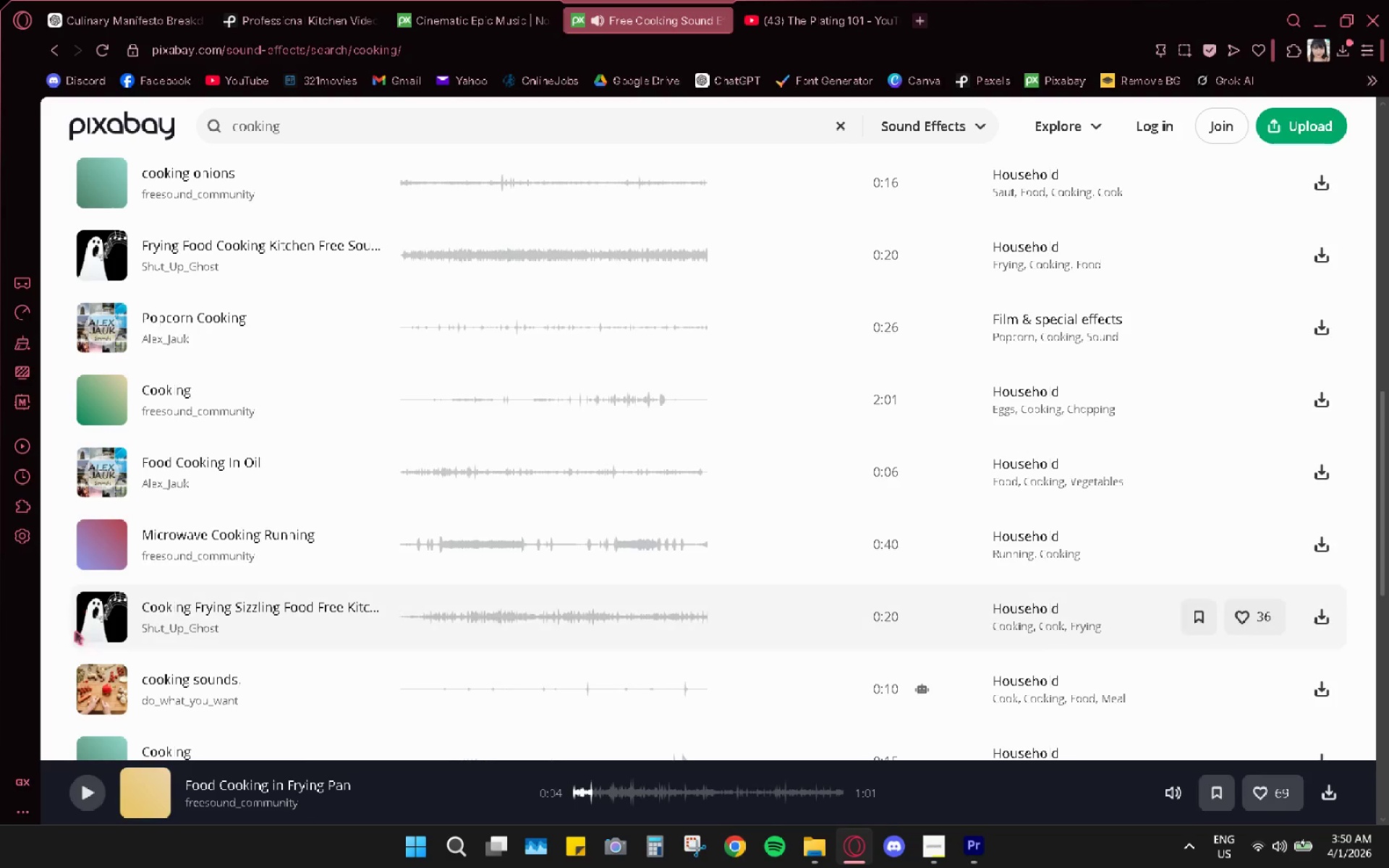 
left_click([99, 681])
 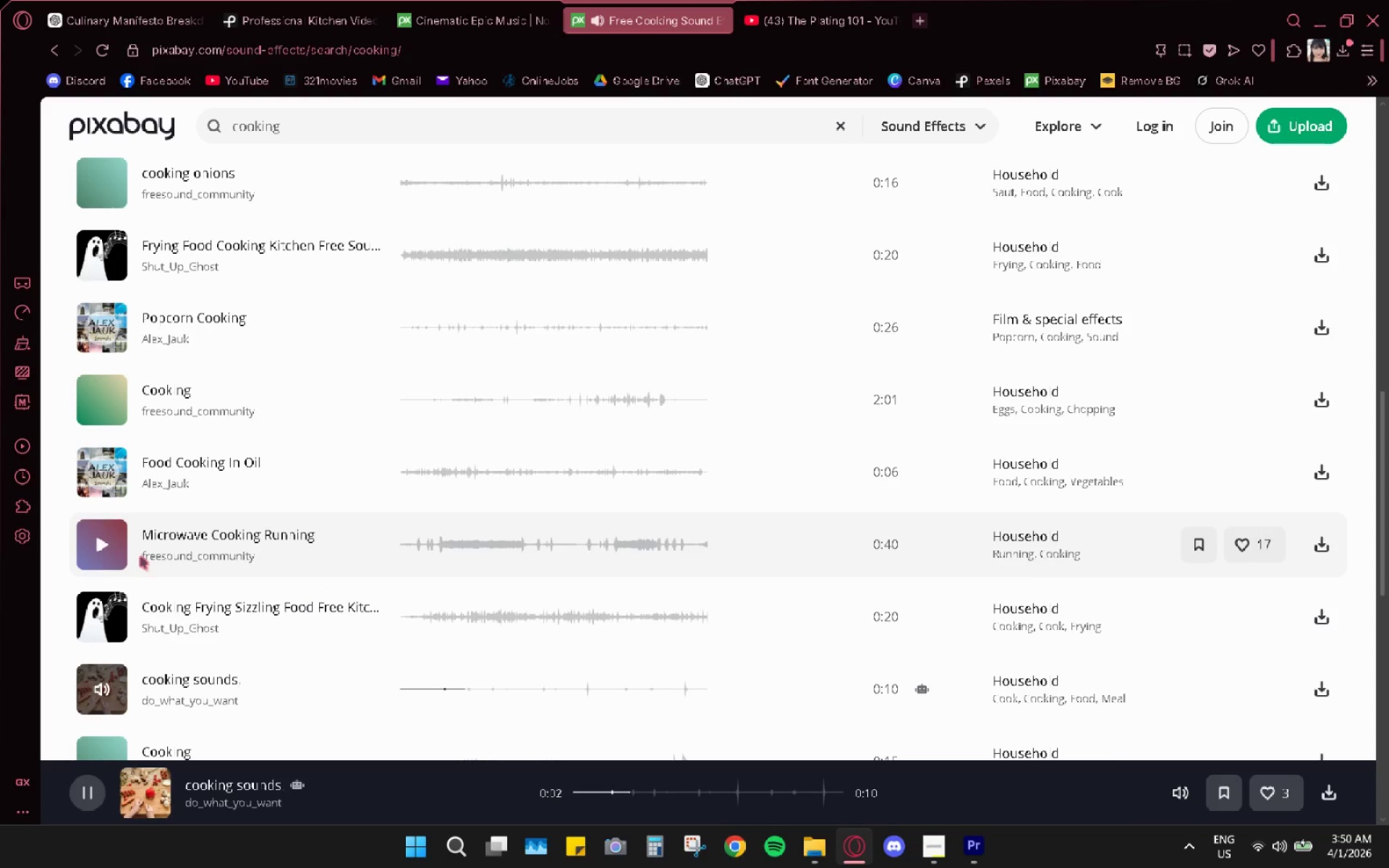 
left_click([103, 470])
 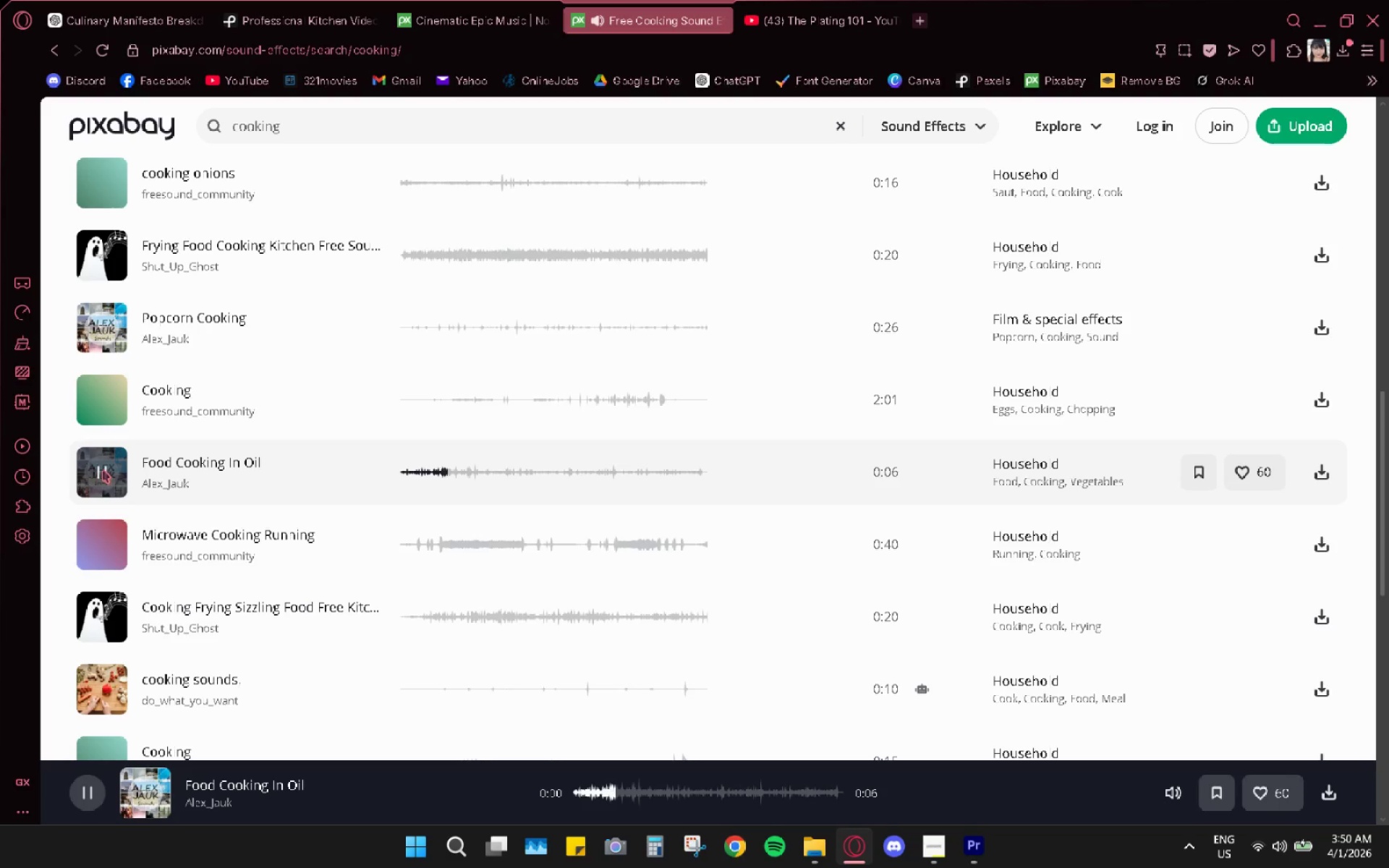 
left_click([103, 470])
 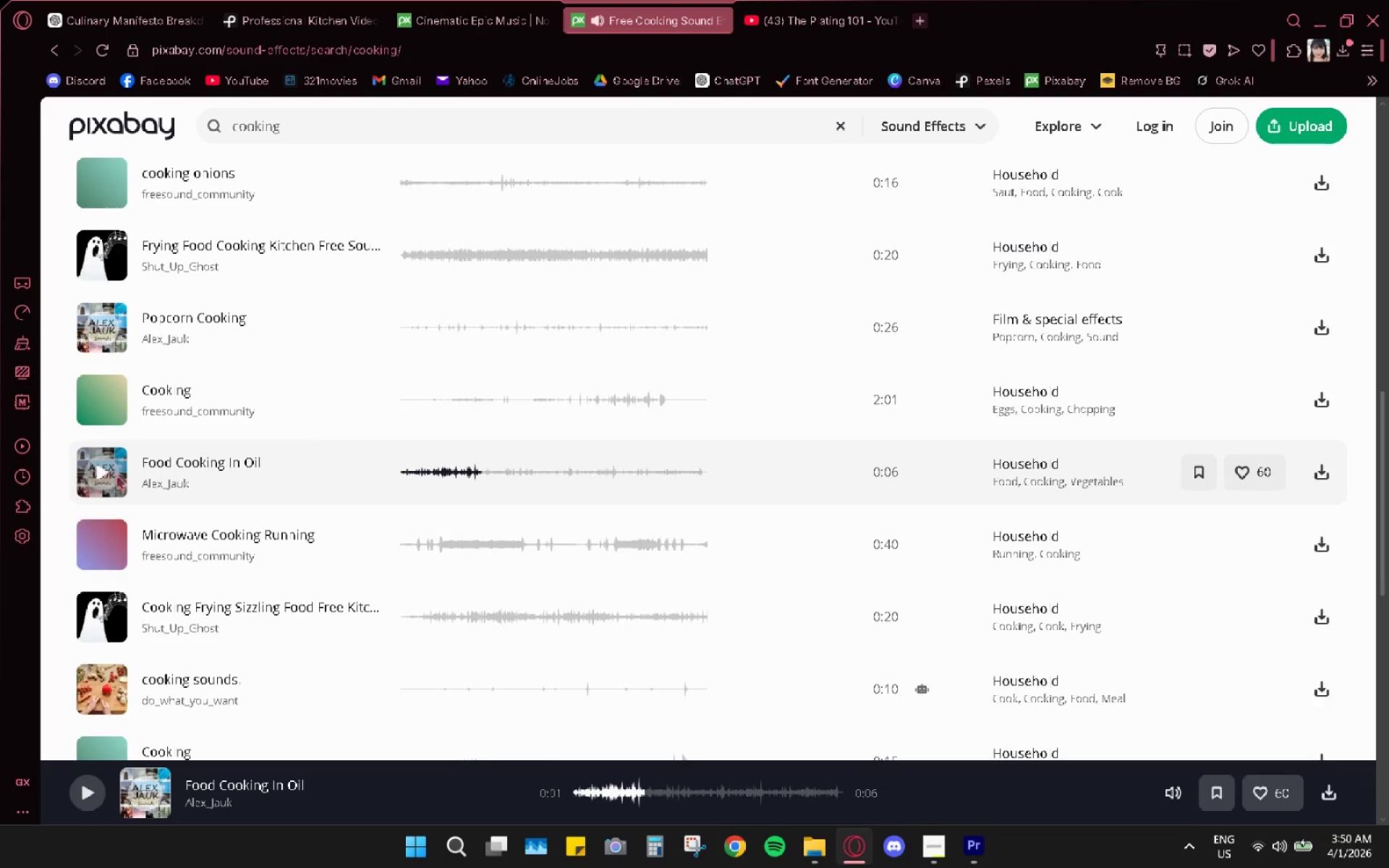 
scroll: coordinate [208, 501], scroll_direction: up, amount: 9.0
 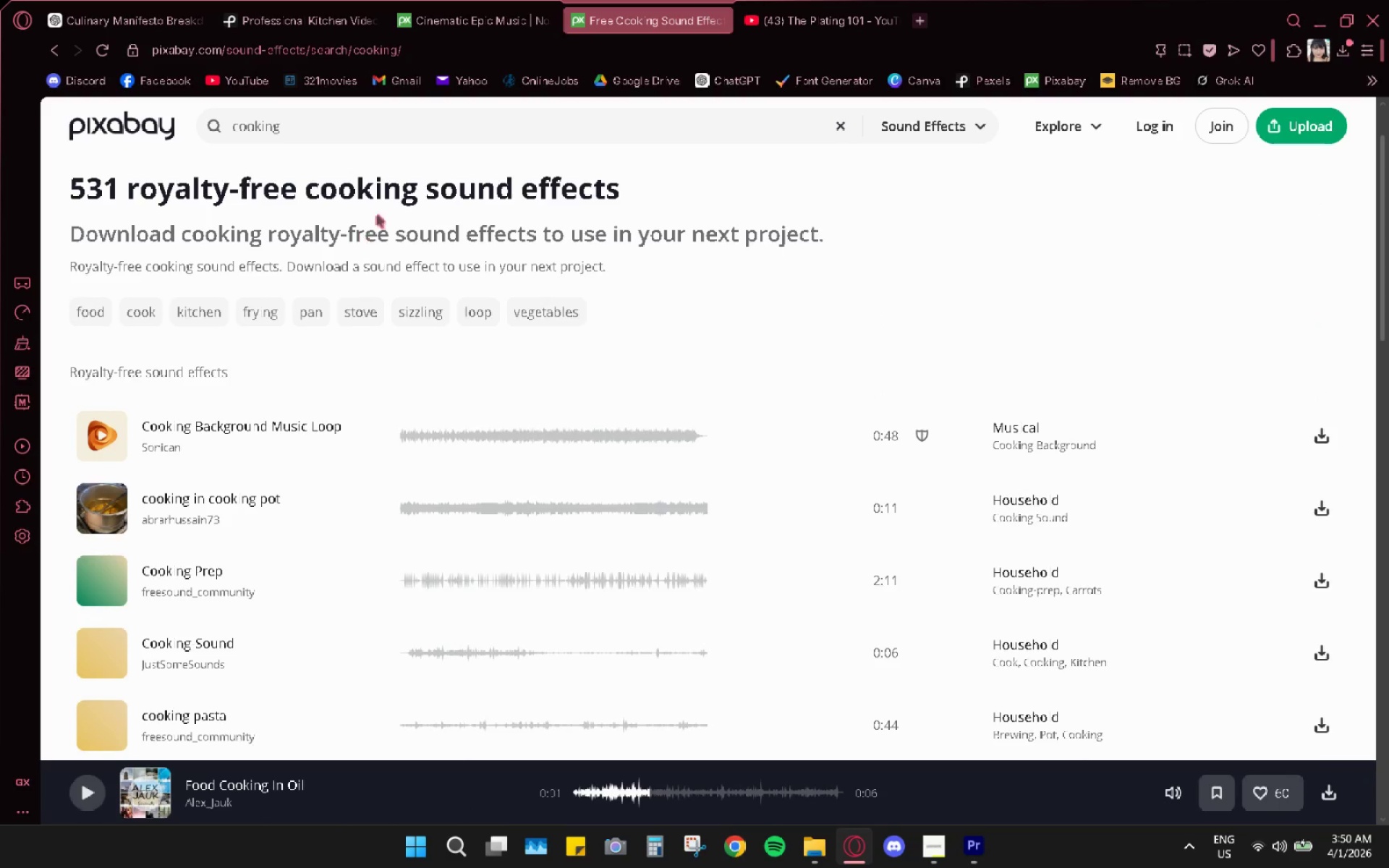 
double_click([380, 129])
 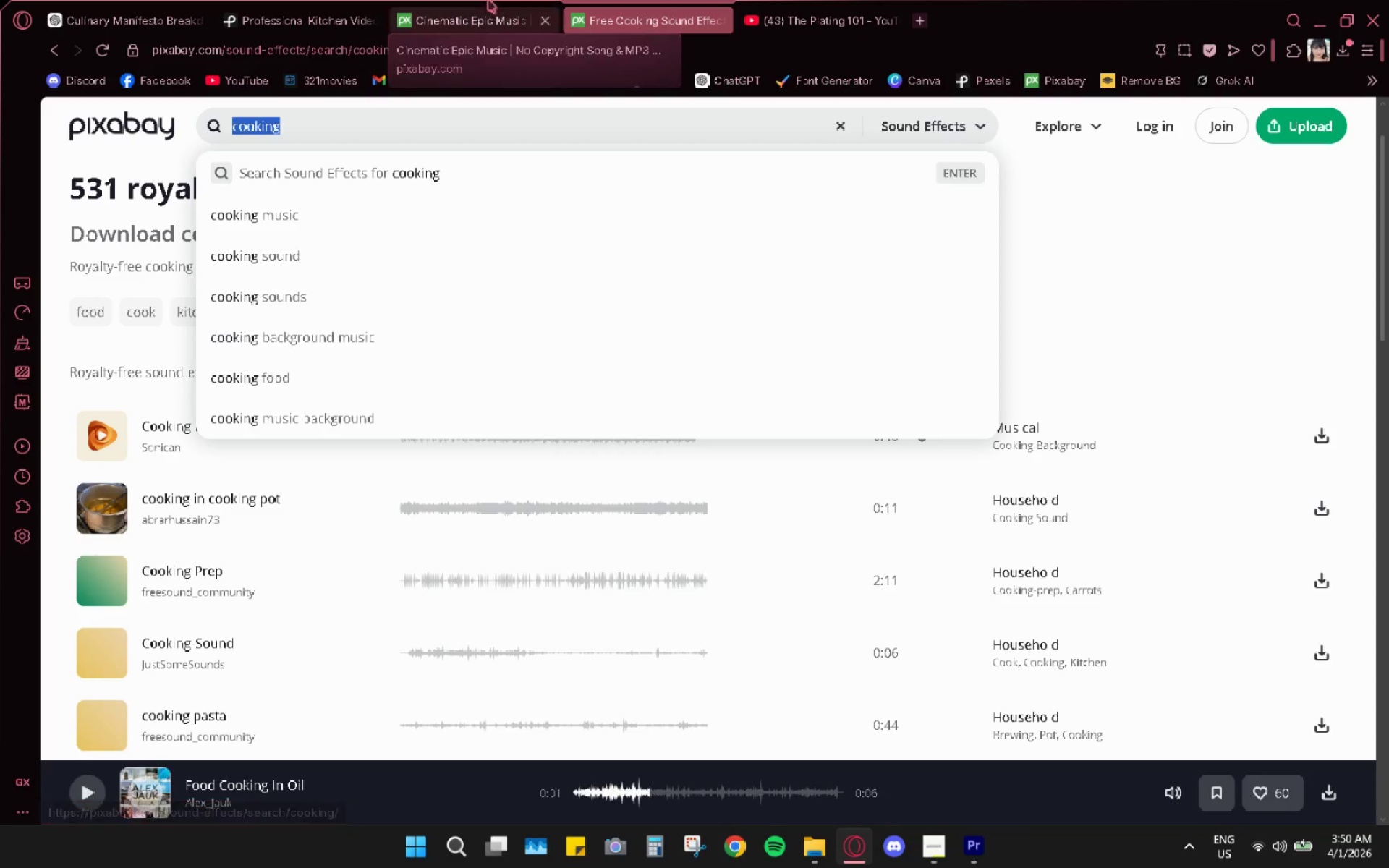 
type(cire)
key(Backspace)
key(Backspace)
key(Backspace)
key(Backspace)
type(fire)
 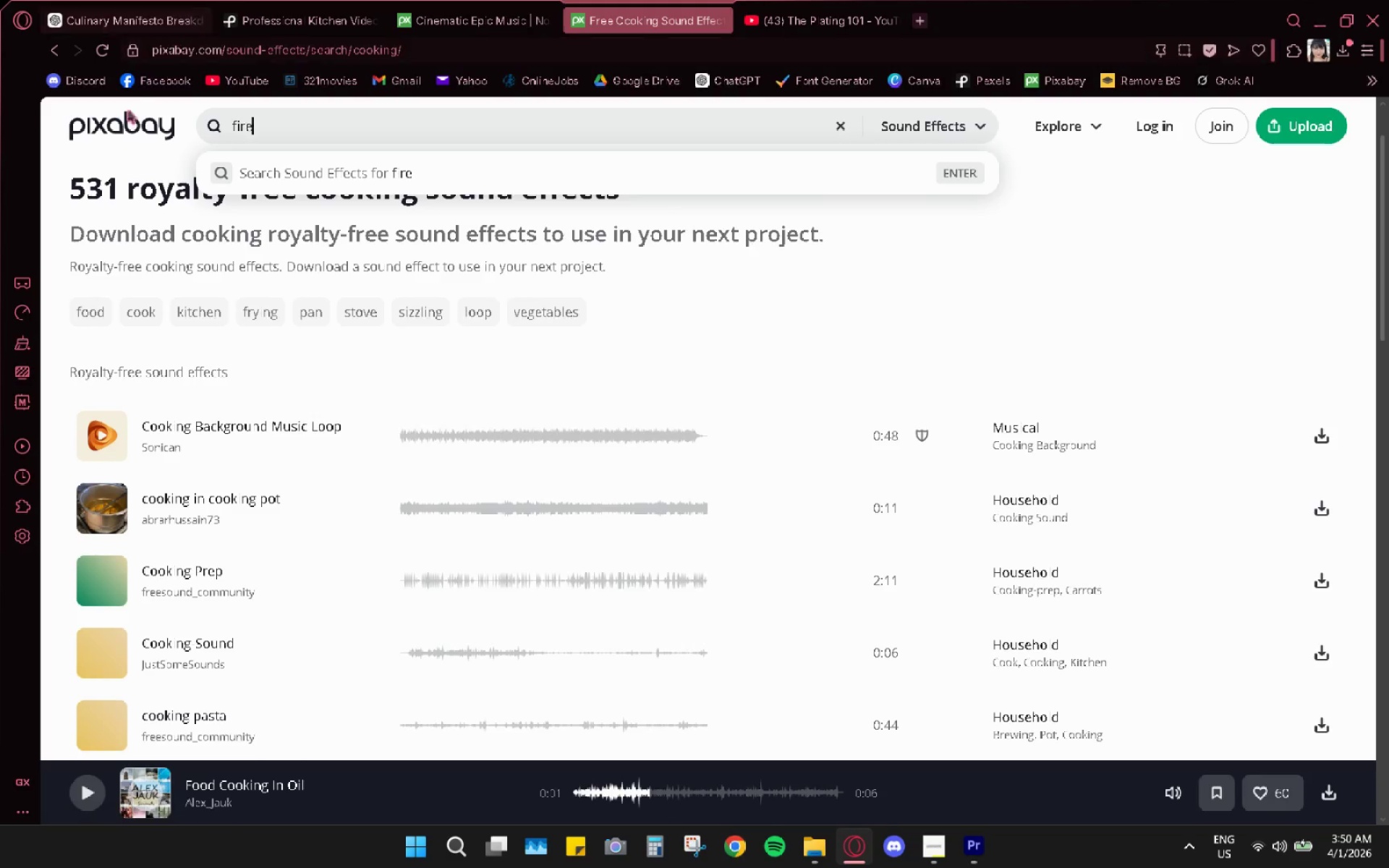 
key(Enter)
 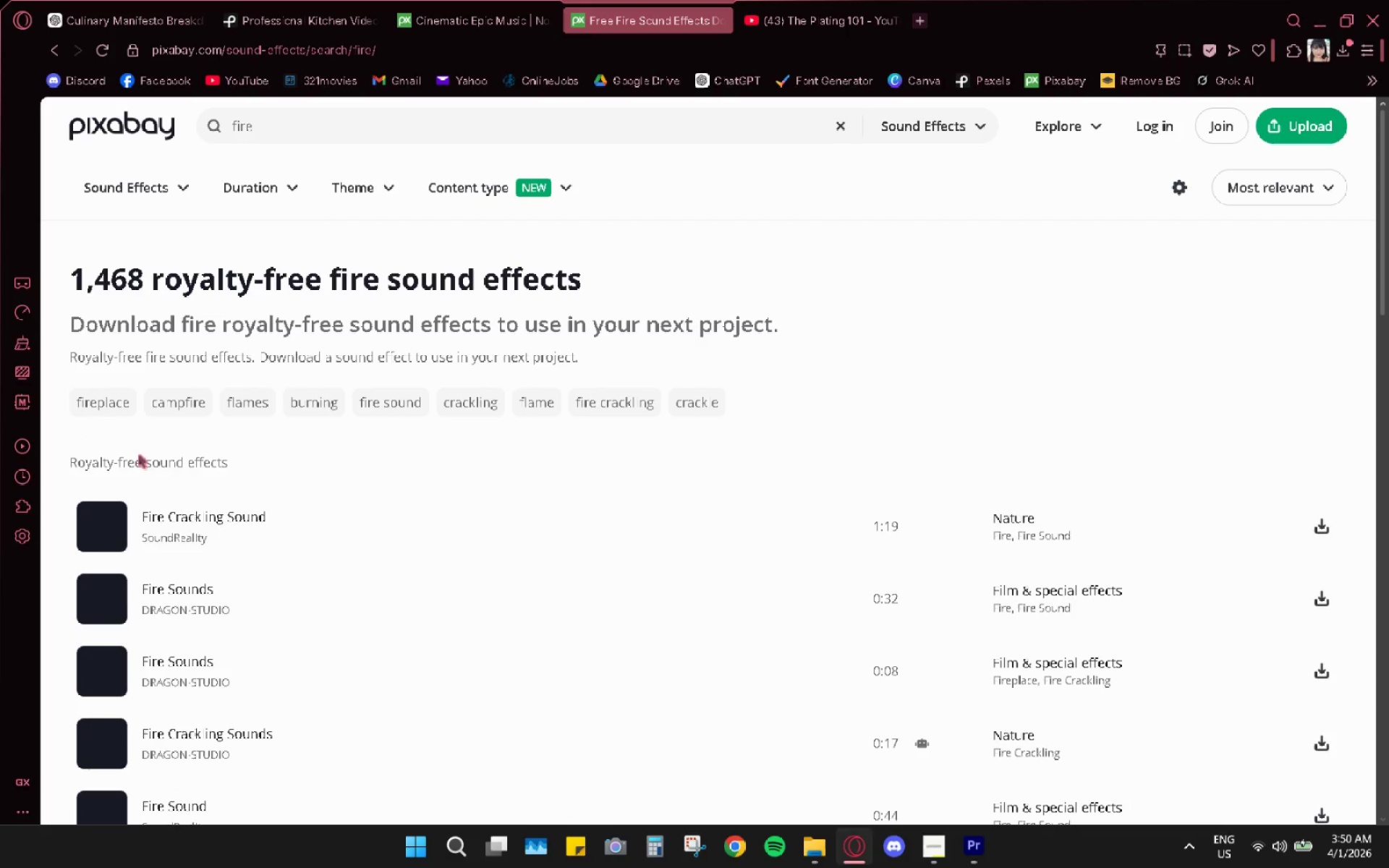 
left_click([112, 590])
 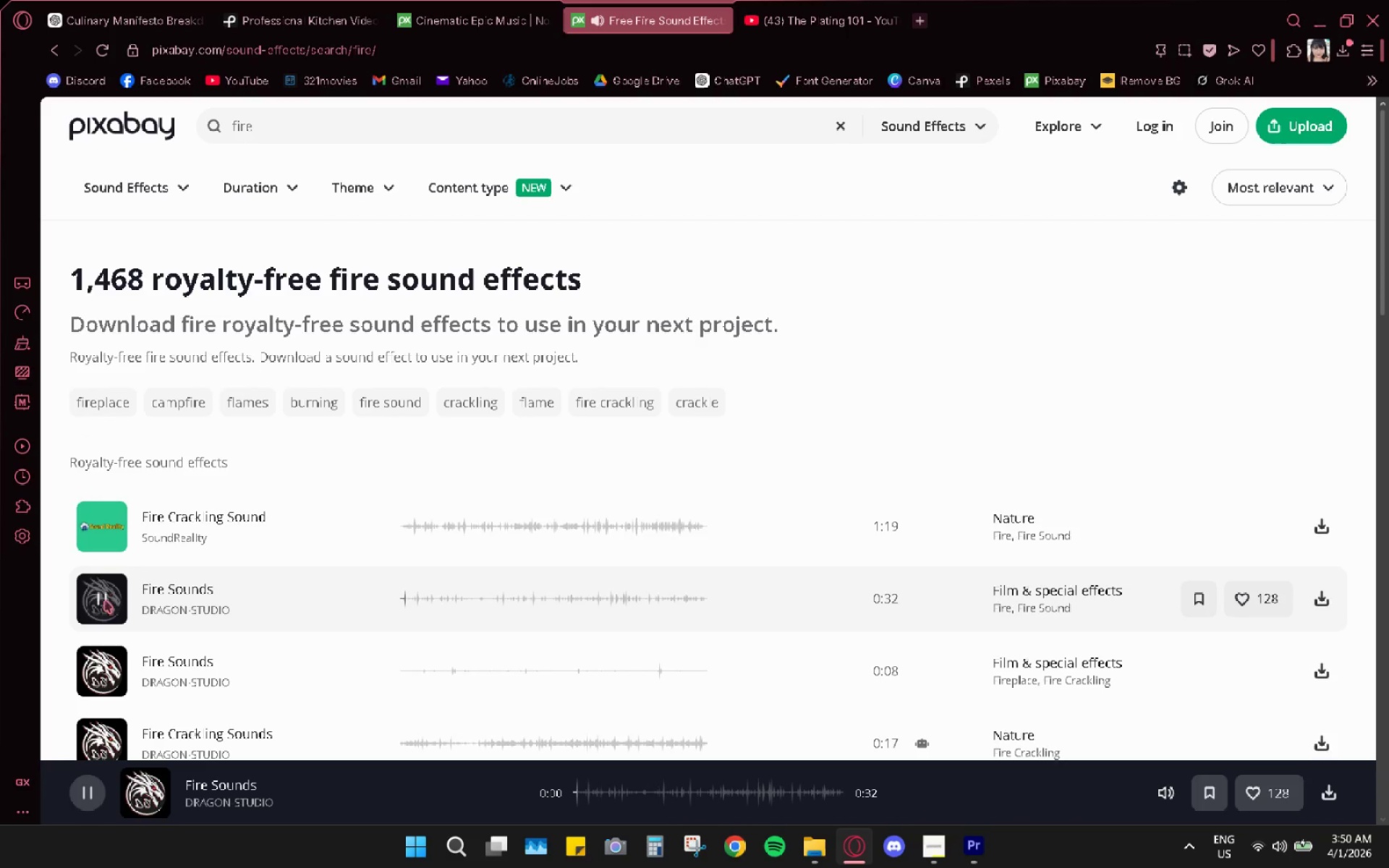 
left_click([103, 603])
 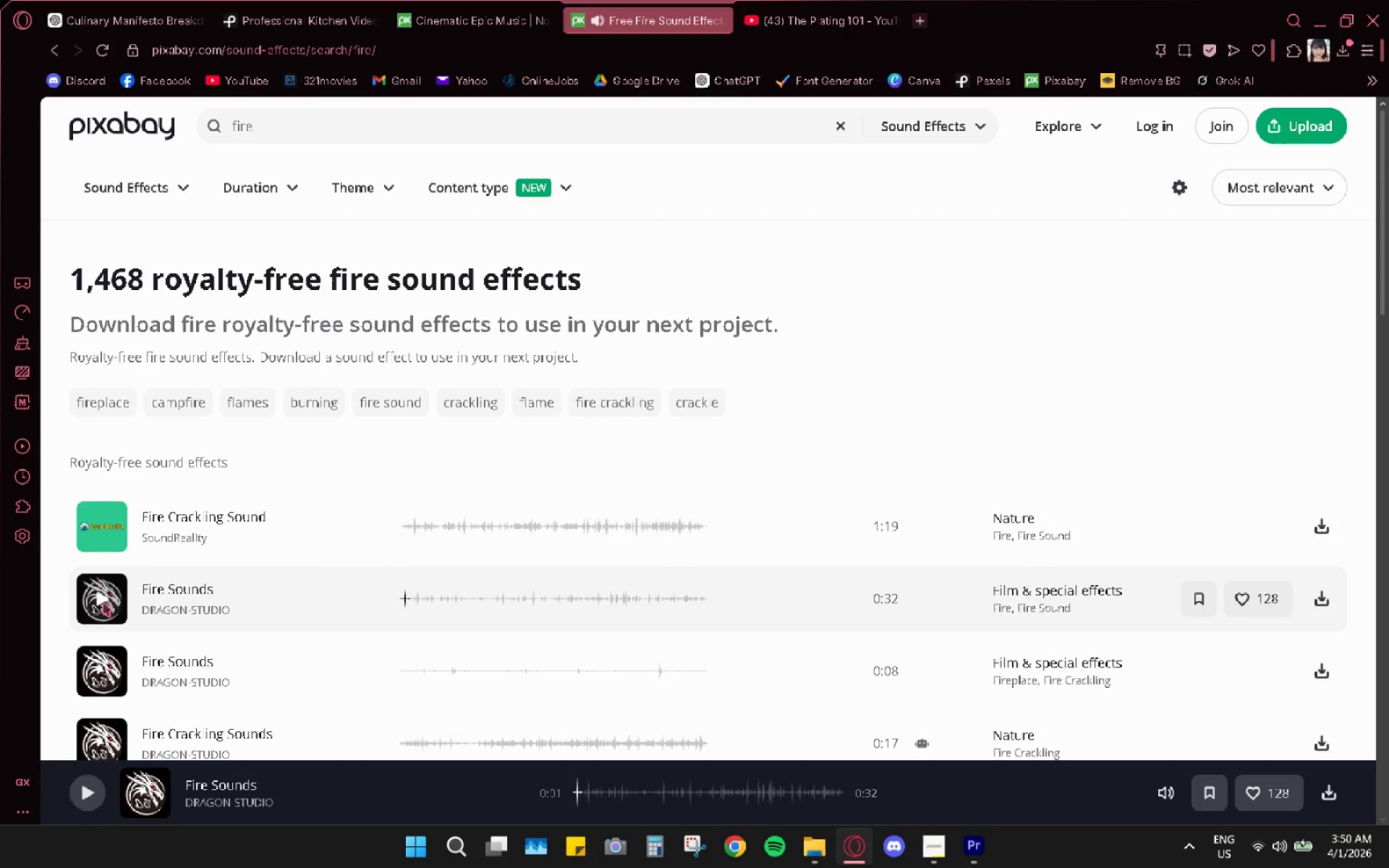 
scroll: coordinate [119, 631], scroll_direction: down, amount: 3.0
 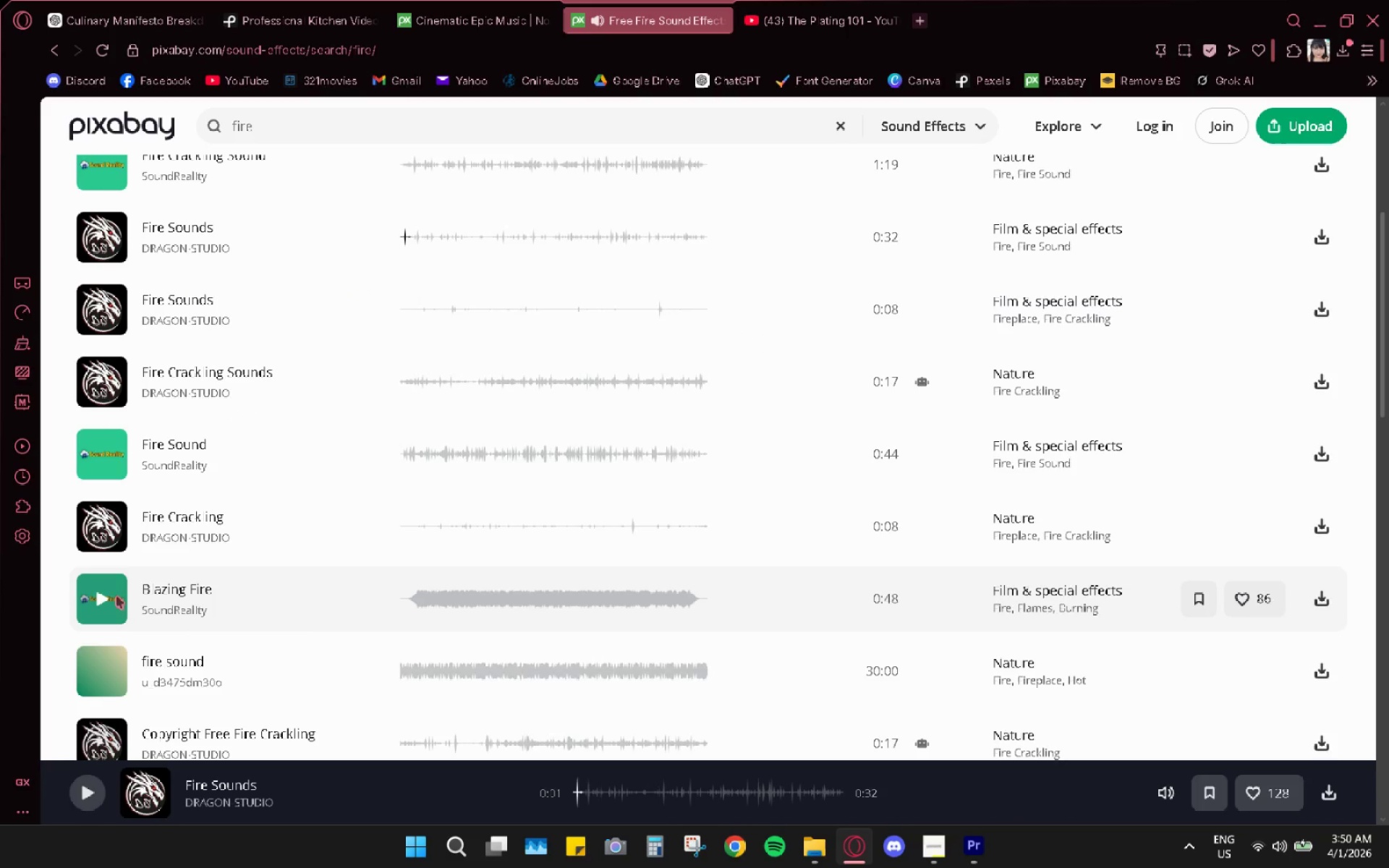 
left_click([115, 595])
 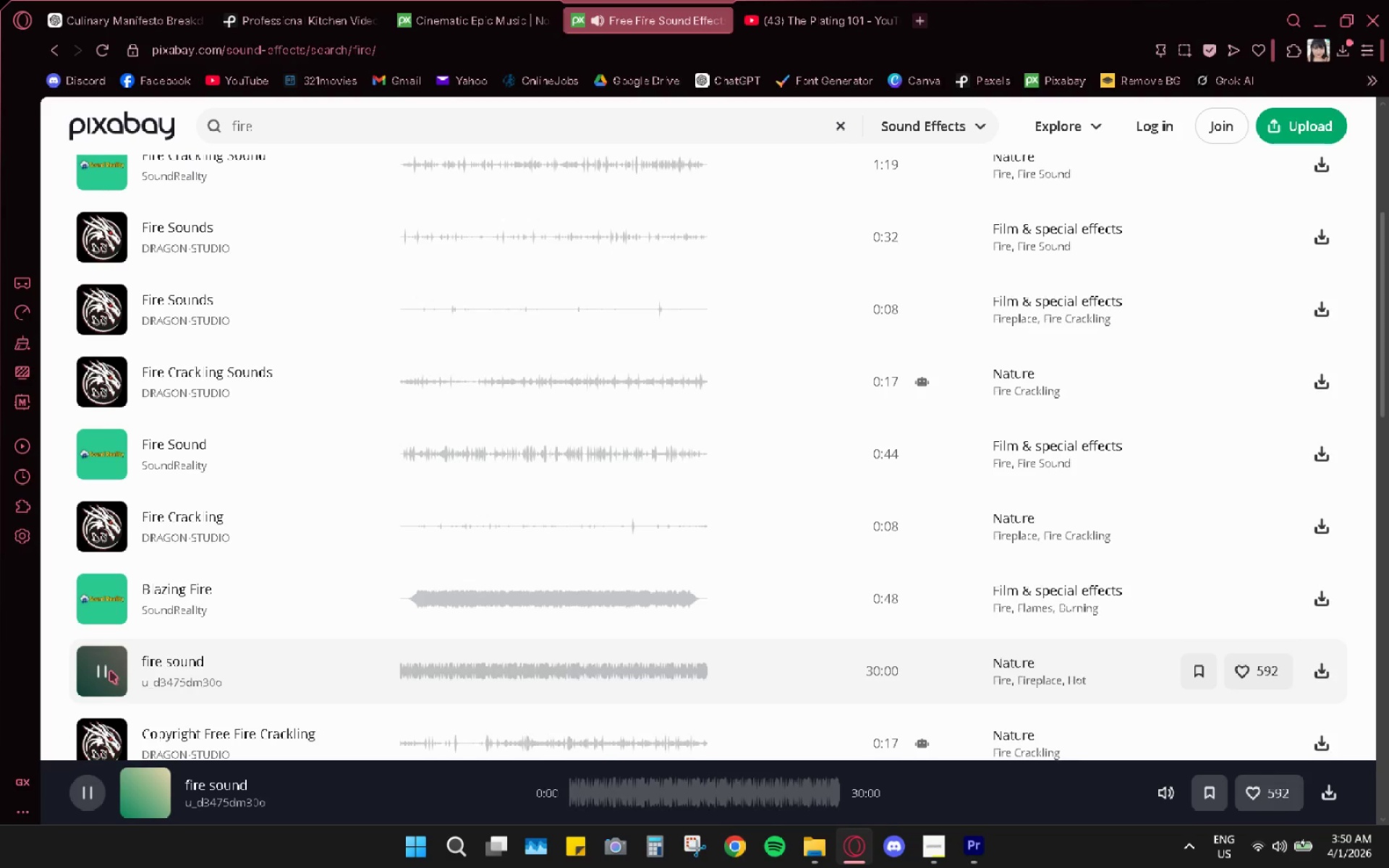 
wait(5.92)
 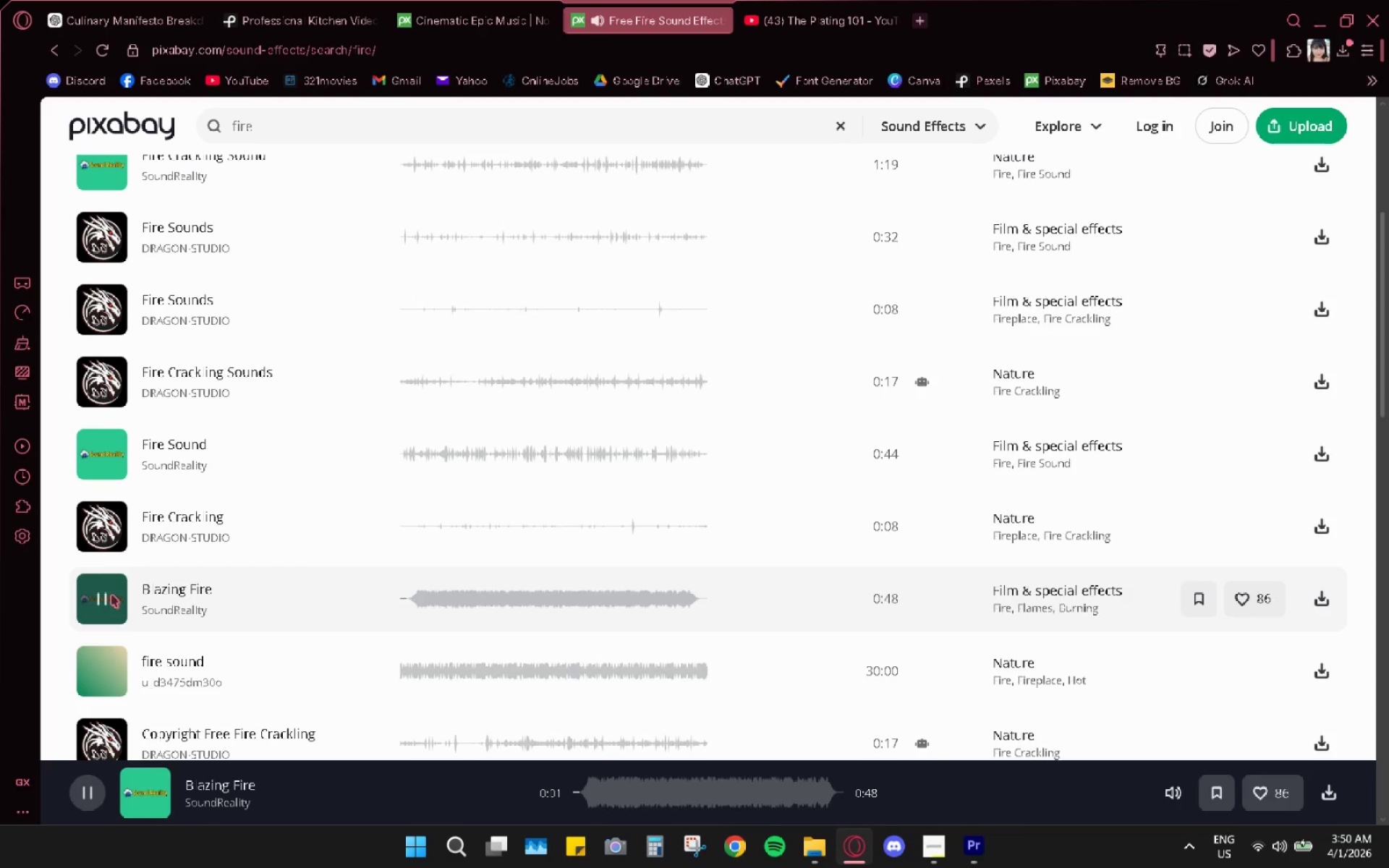 
left_click([109, 739])
 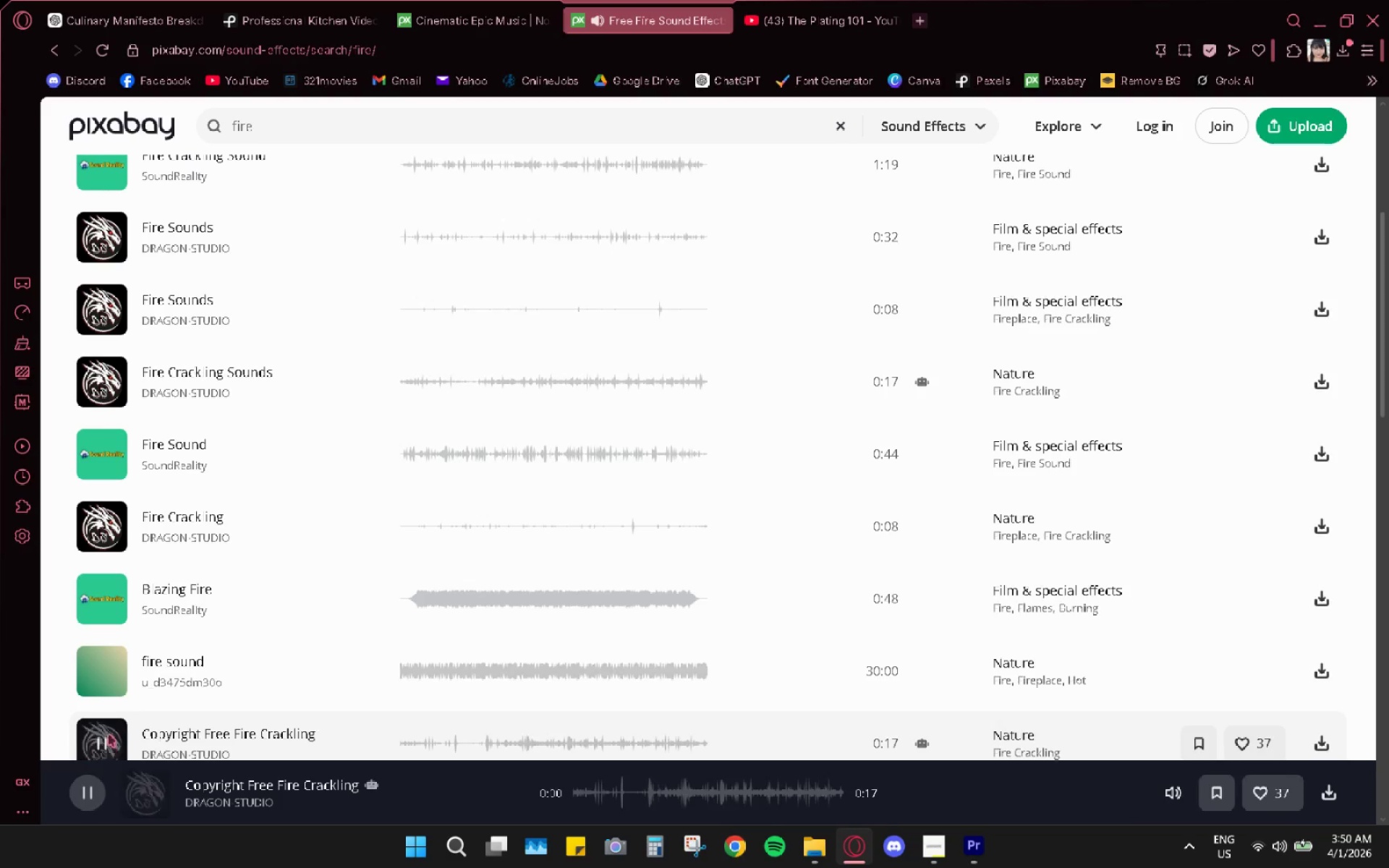 
scroll: coordinate [115, 720], scroll_direction: down, amount: 4.0
 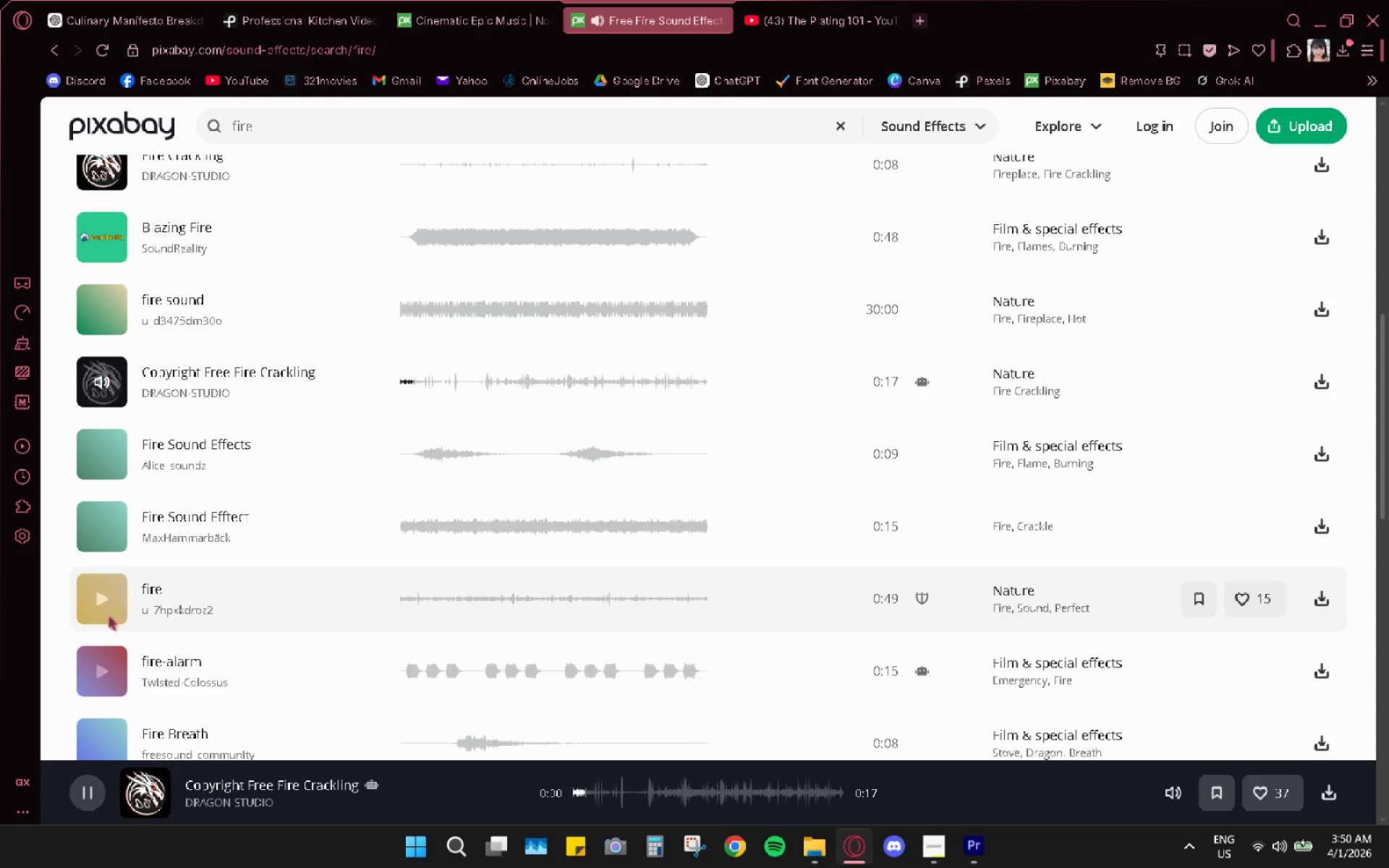 
left_click([104, 608])
 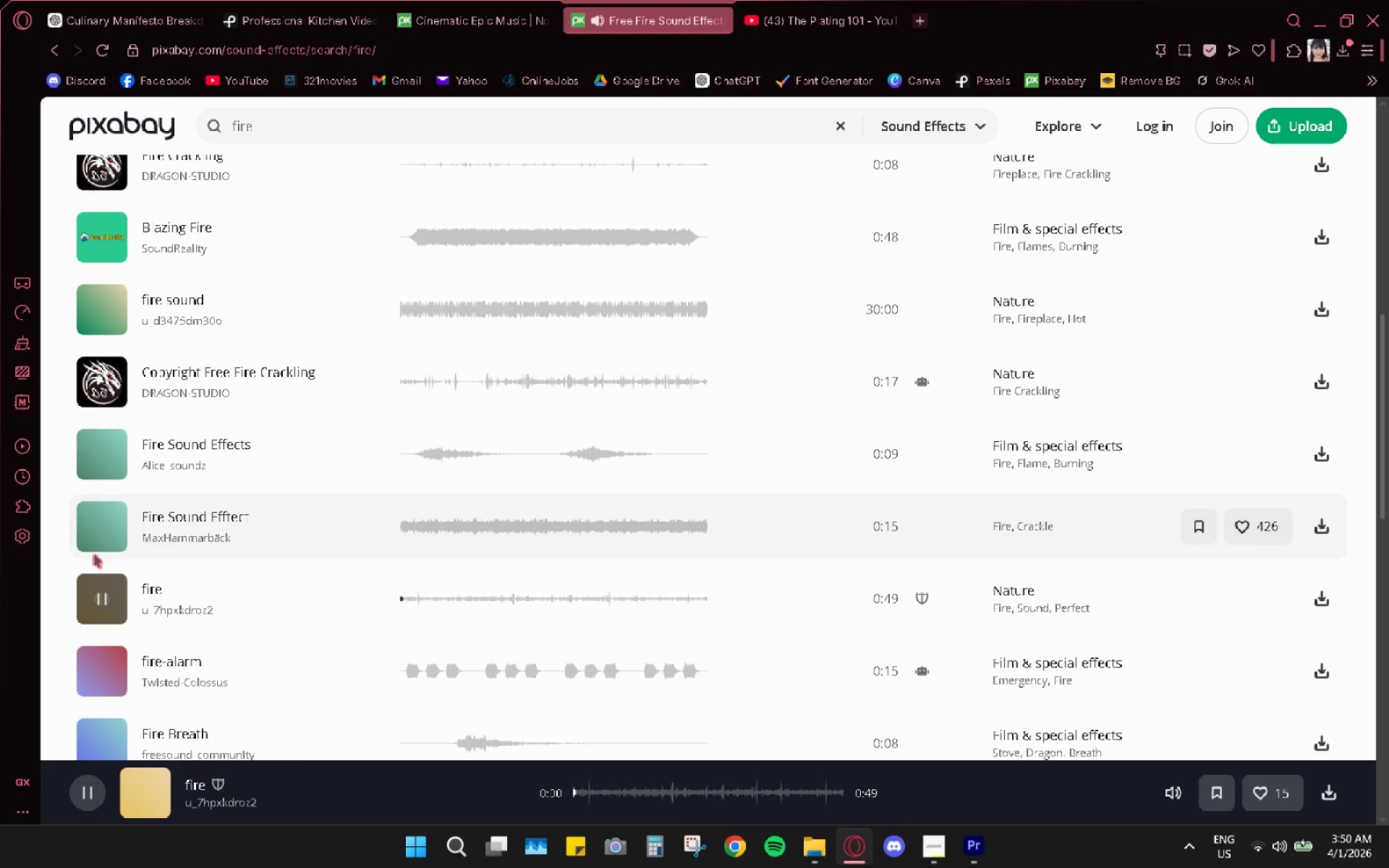 
left_click([95, 533])
 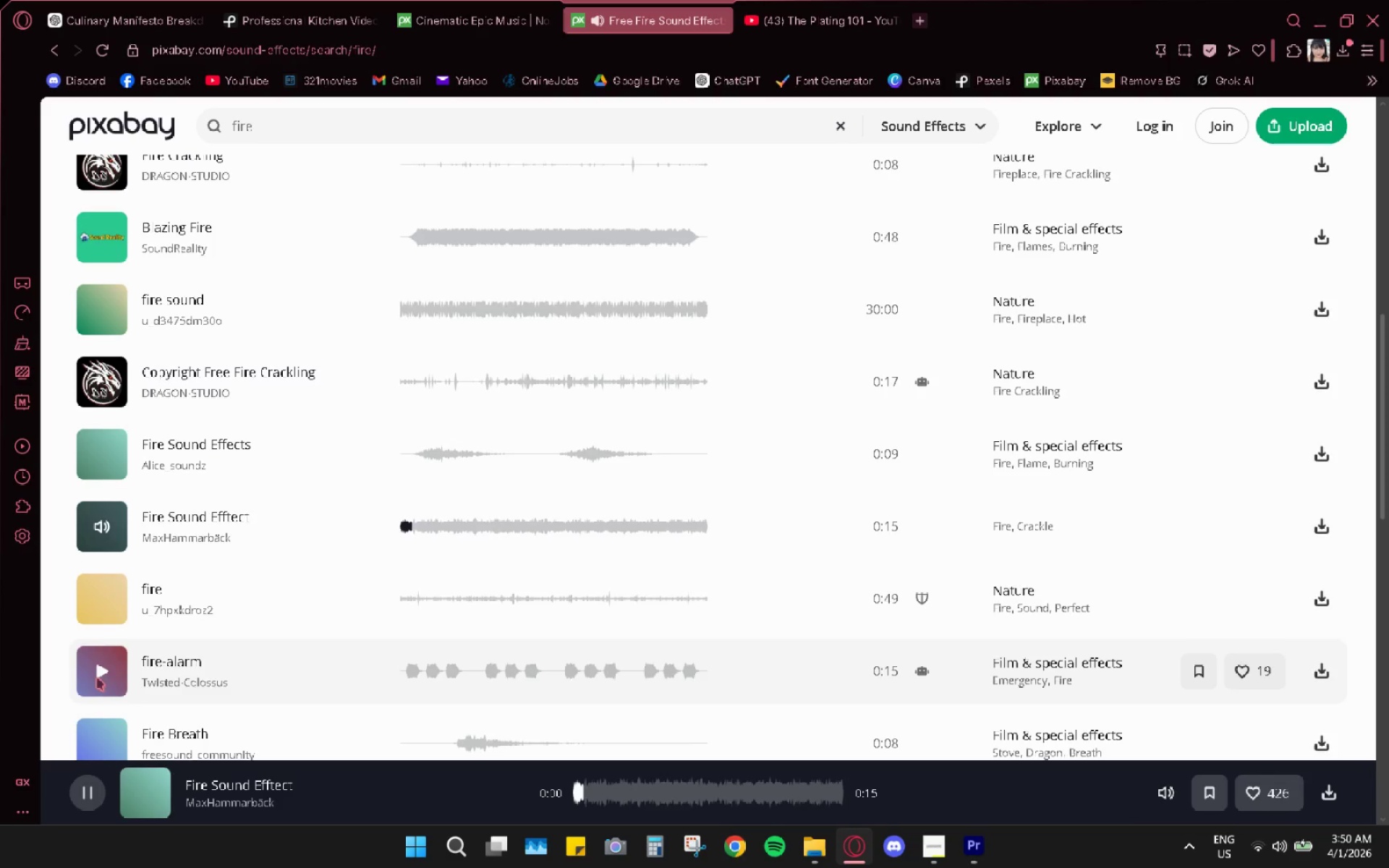 
scroll: coordinate [110, 674], scroll_direction: down, amount: 4.0
 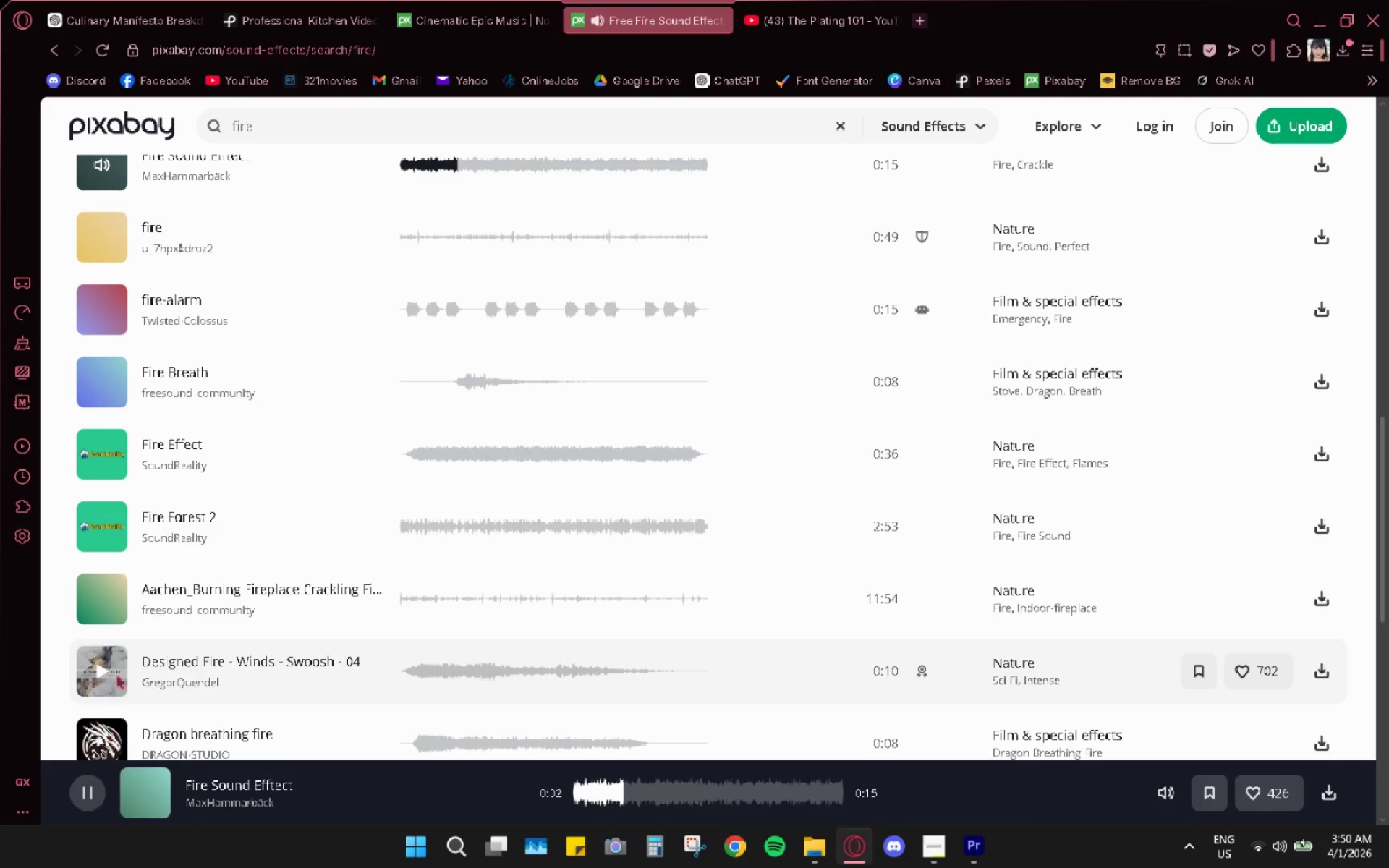 
left_click([102, 741])
 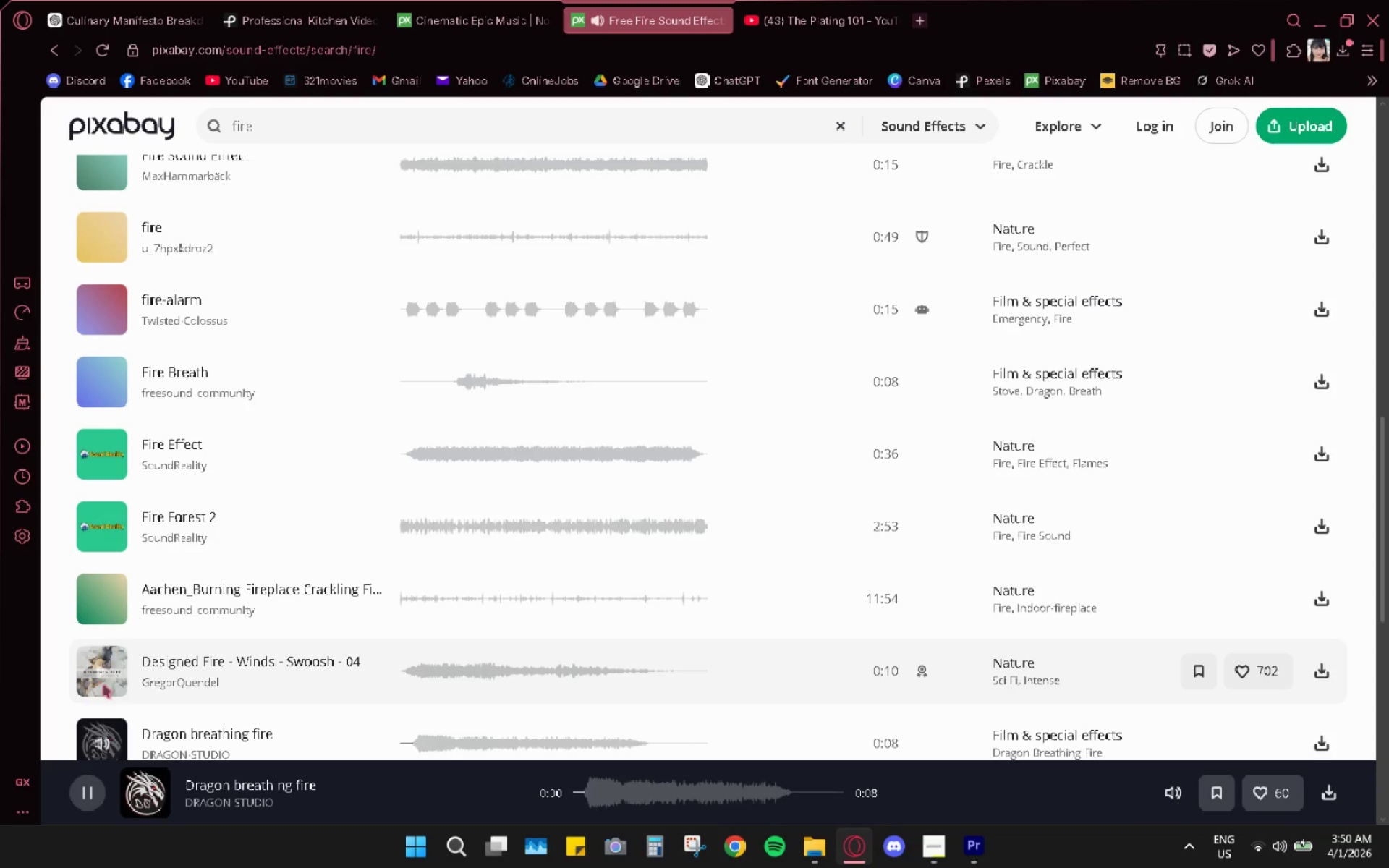 
left_click([104, 674])
 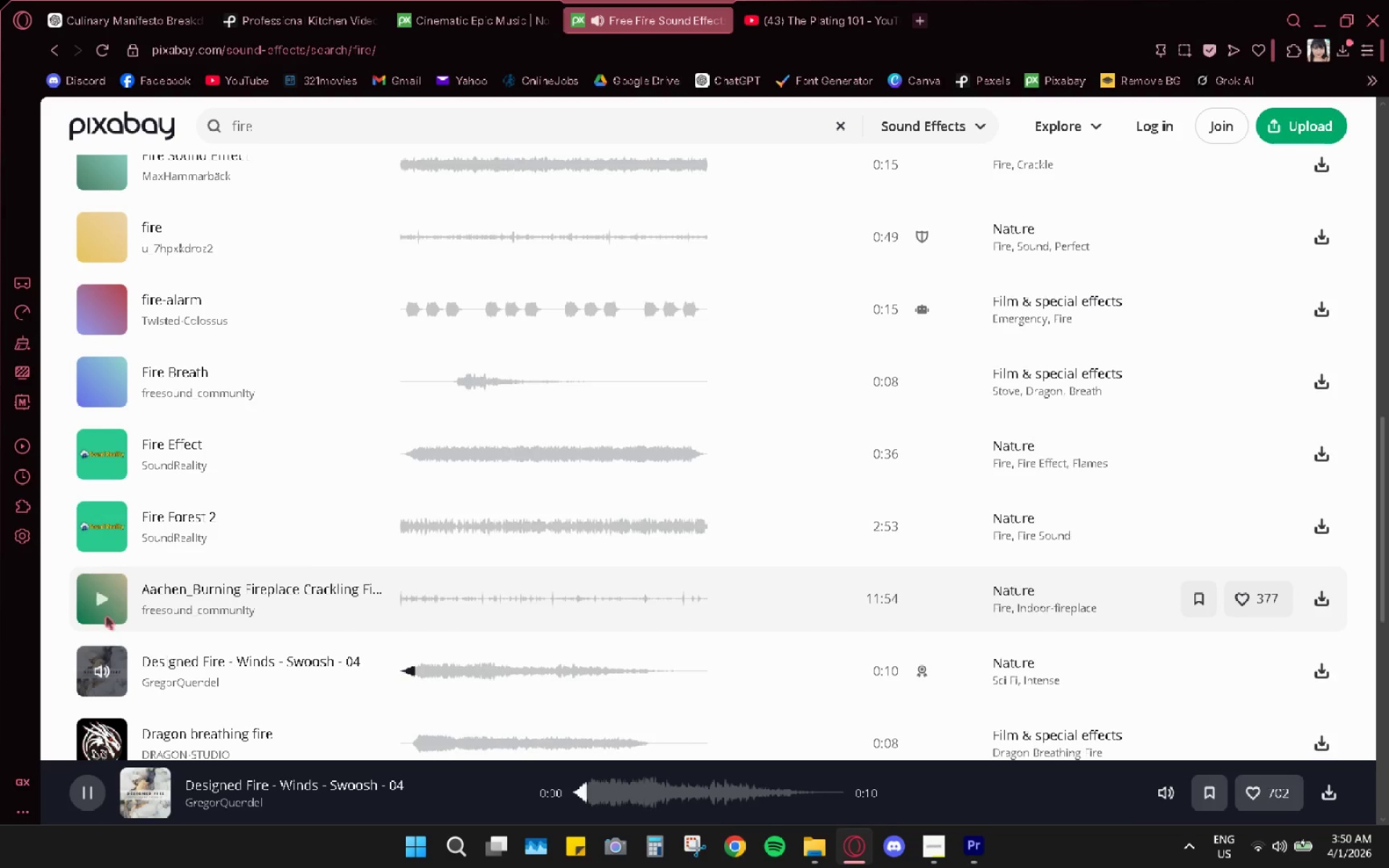 
left_click([106, 610])
 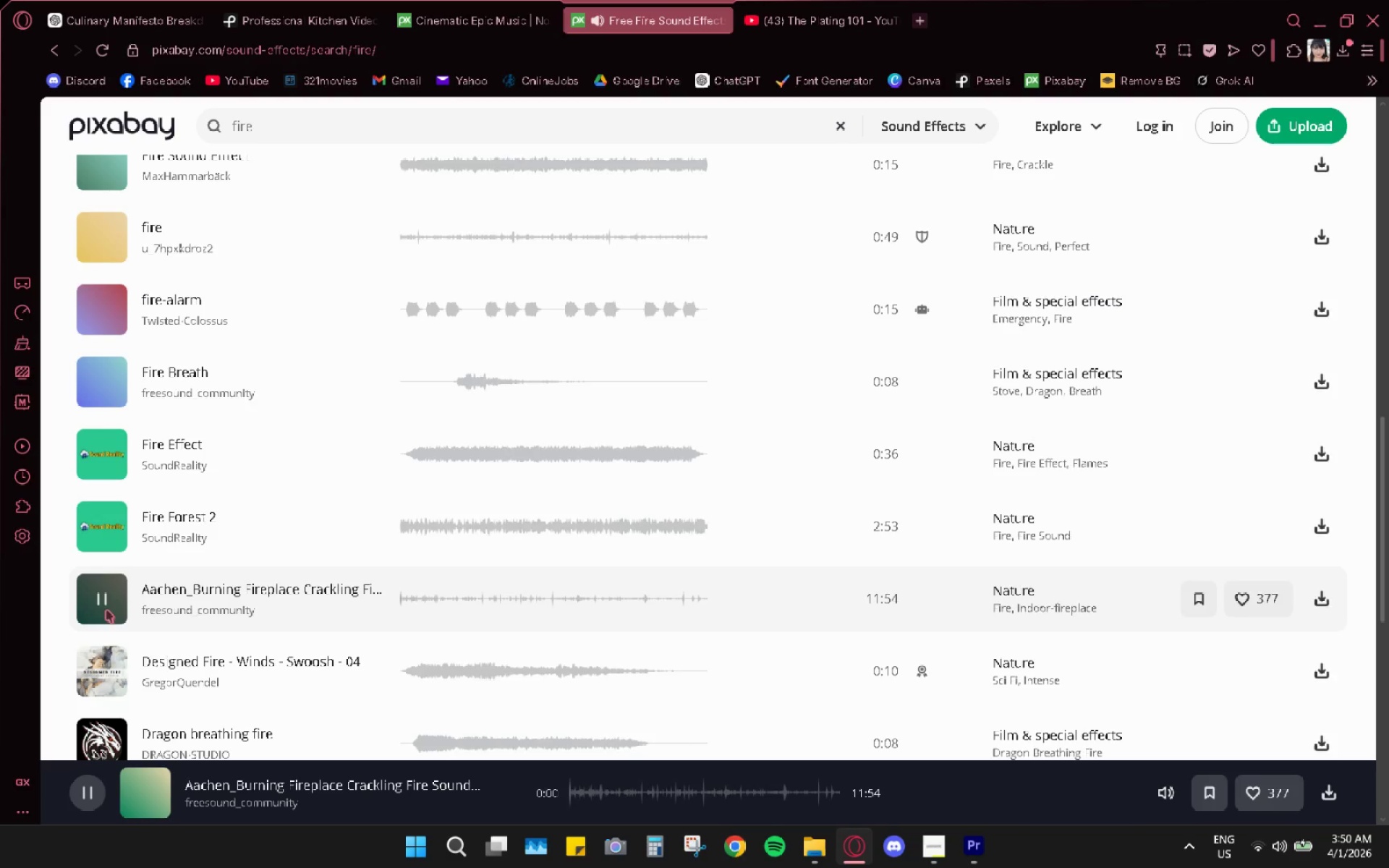 
left_click([105, 668])
 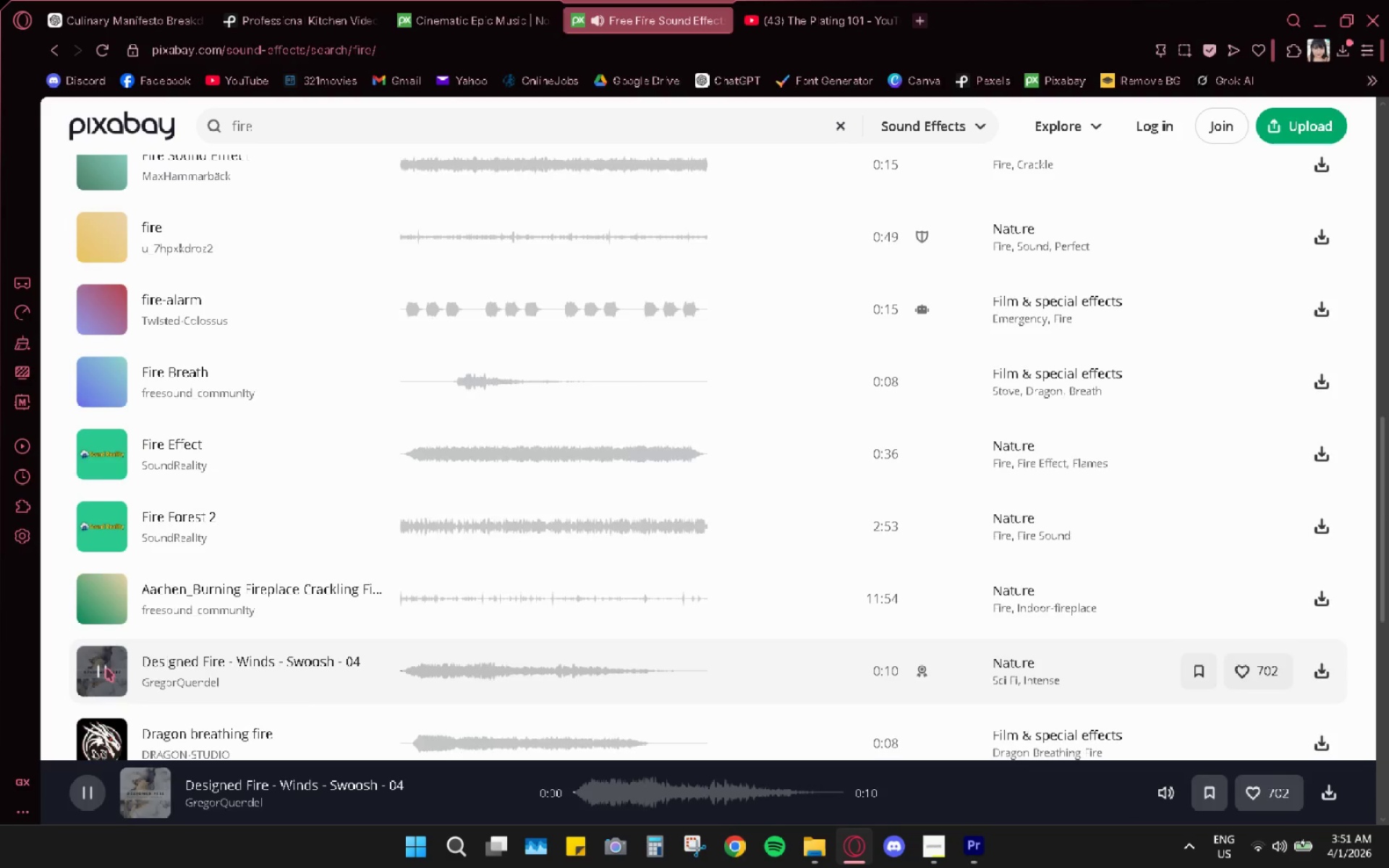 
scroll: coordinate [271, 660], scroll_direction: down, amount: 4.0
 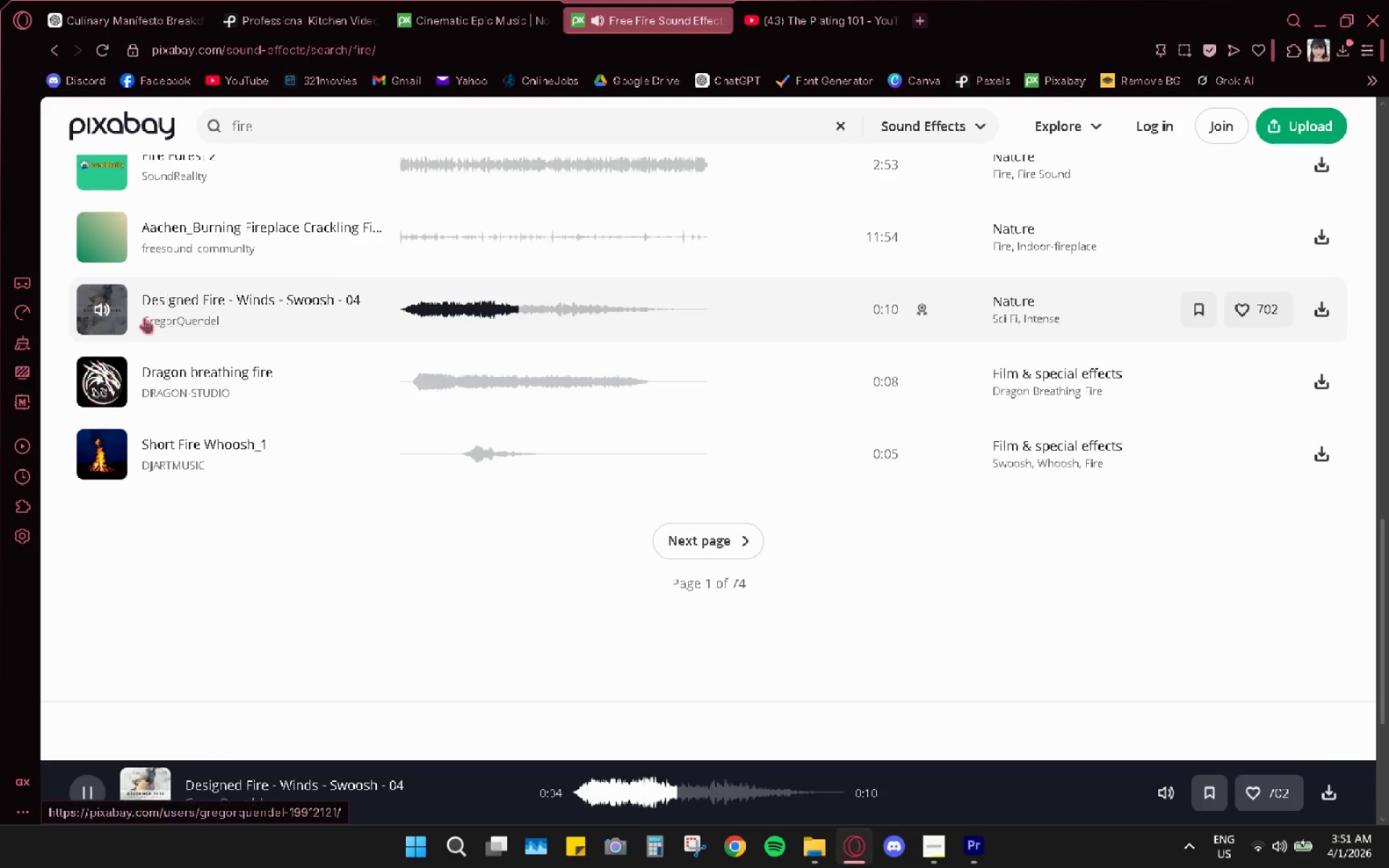 
left_click([105, 308])
 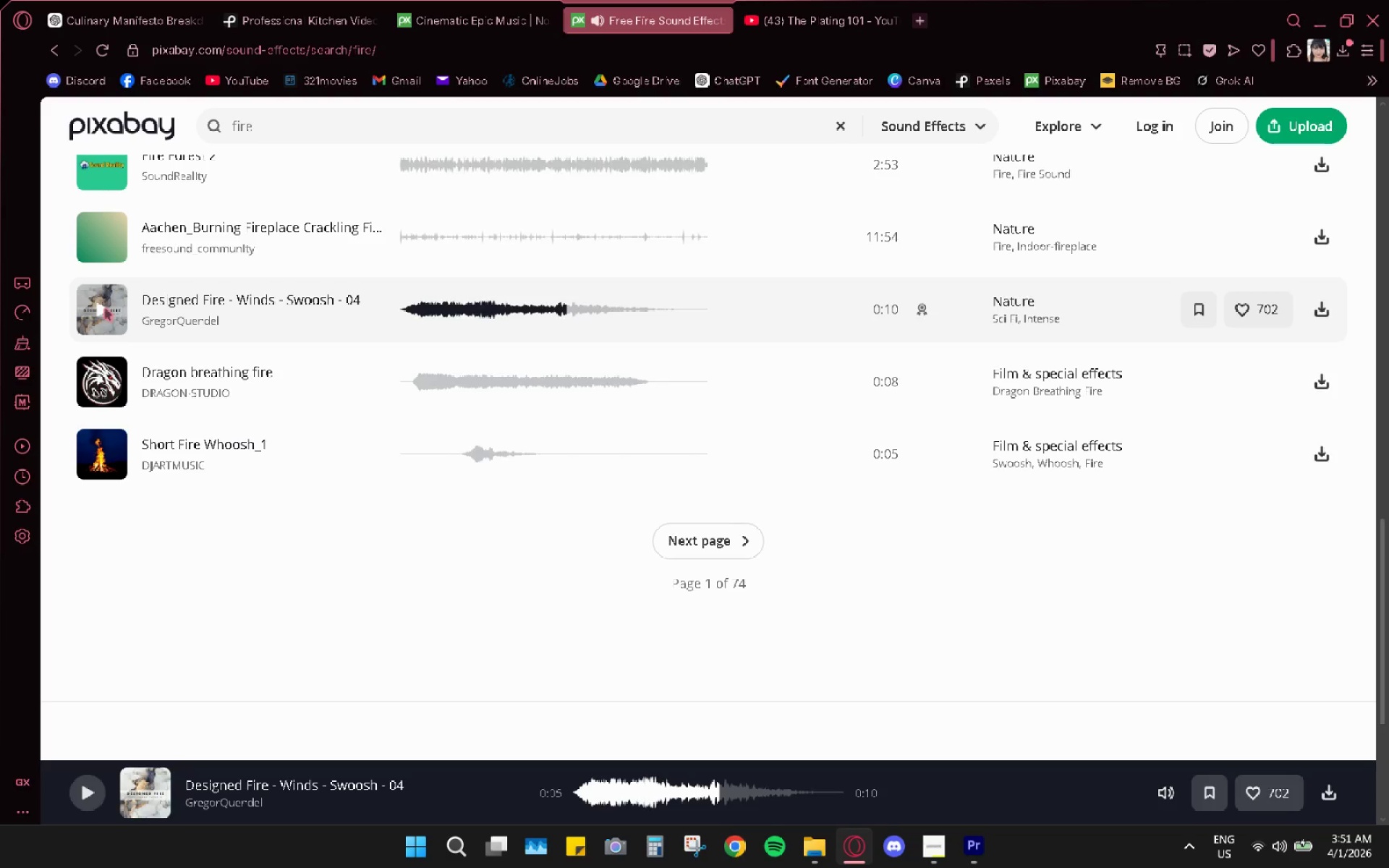 
left_click([105, 308])
 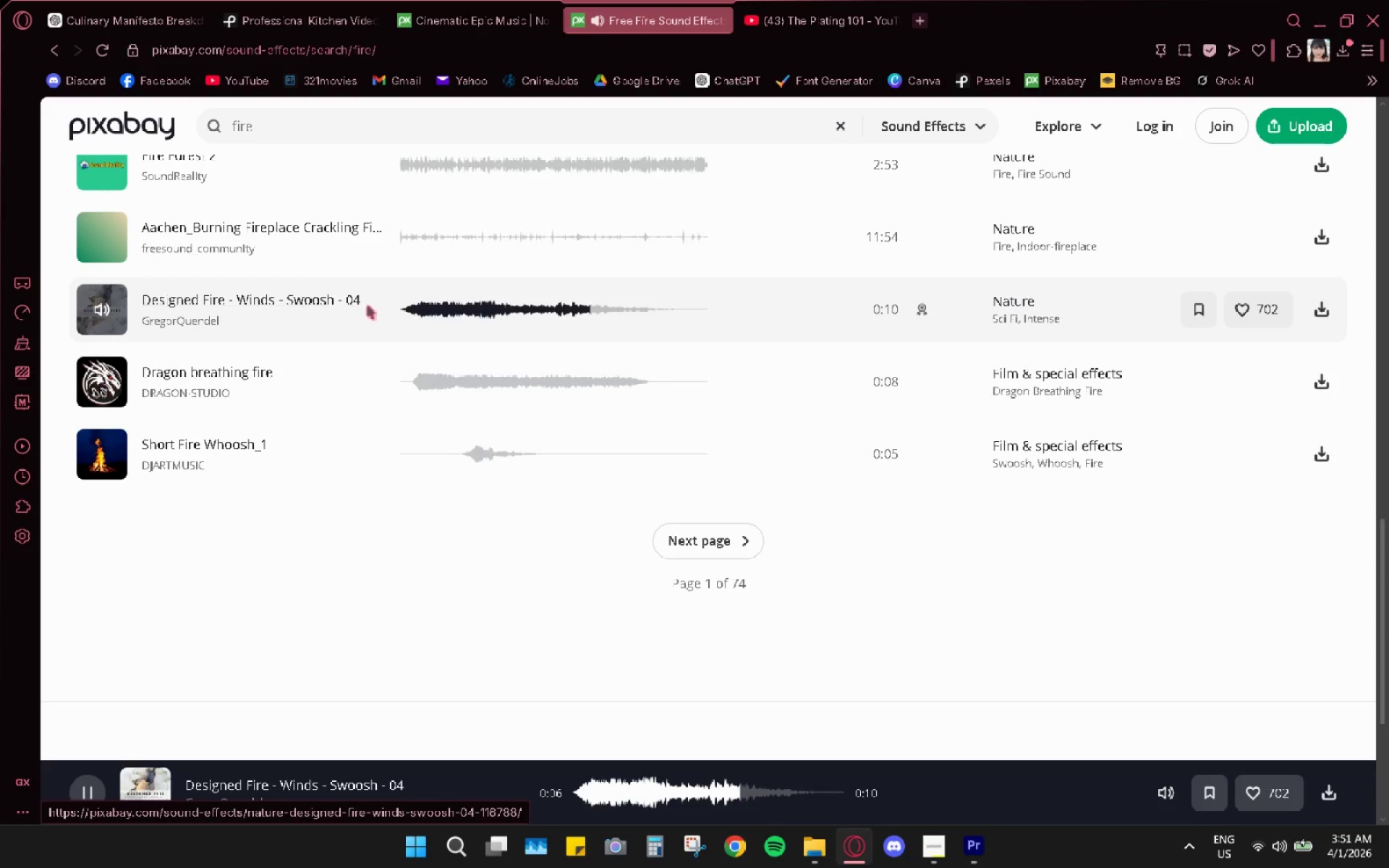 
left_click_drag(start_coordinate=[428, 302], to_coordinate=[346, 306])
 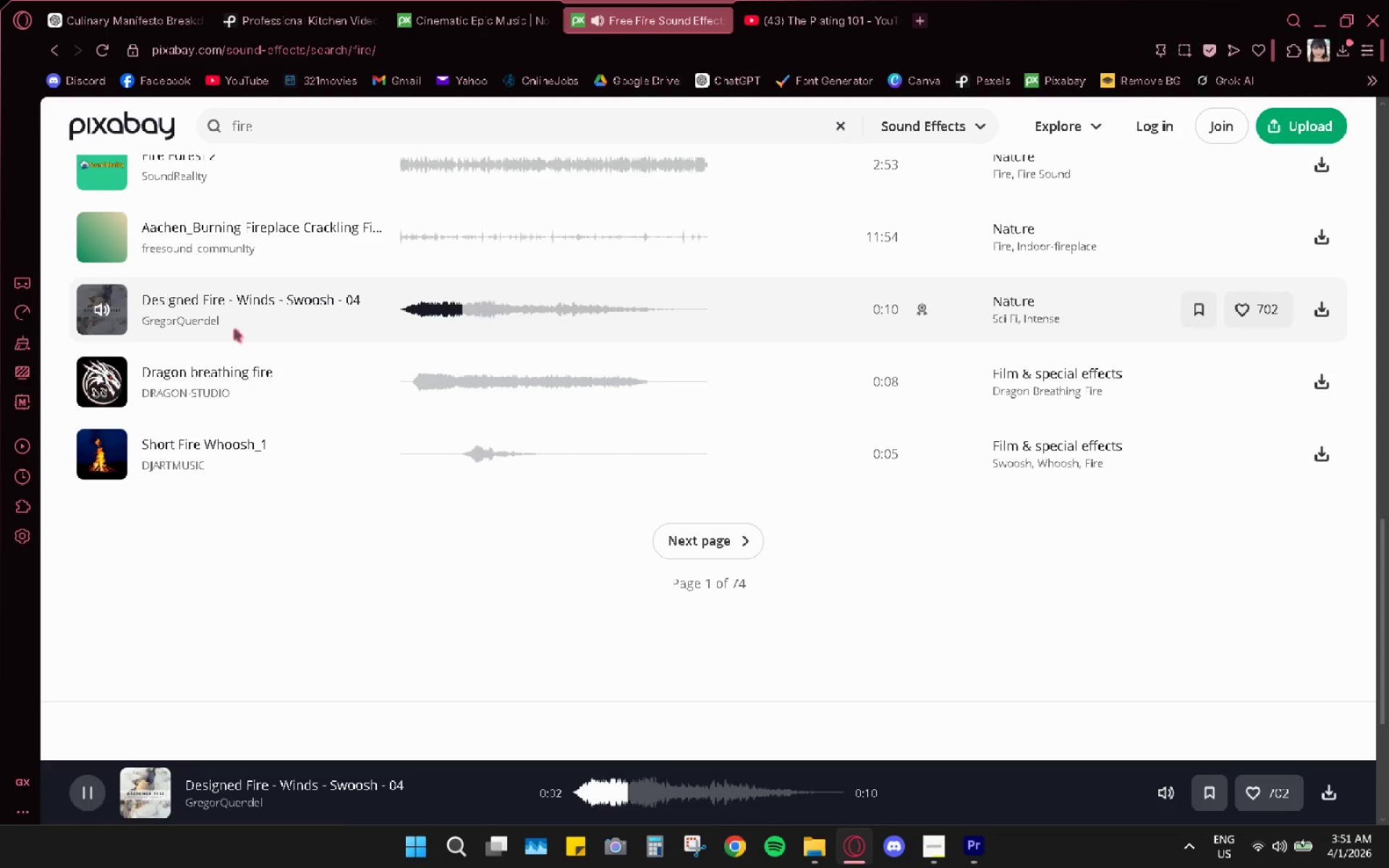 
left_click([102, 310])
 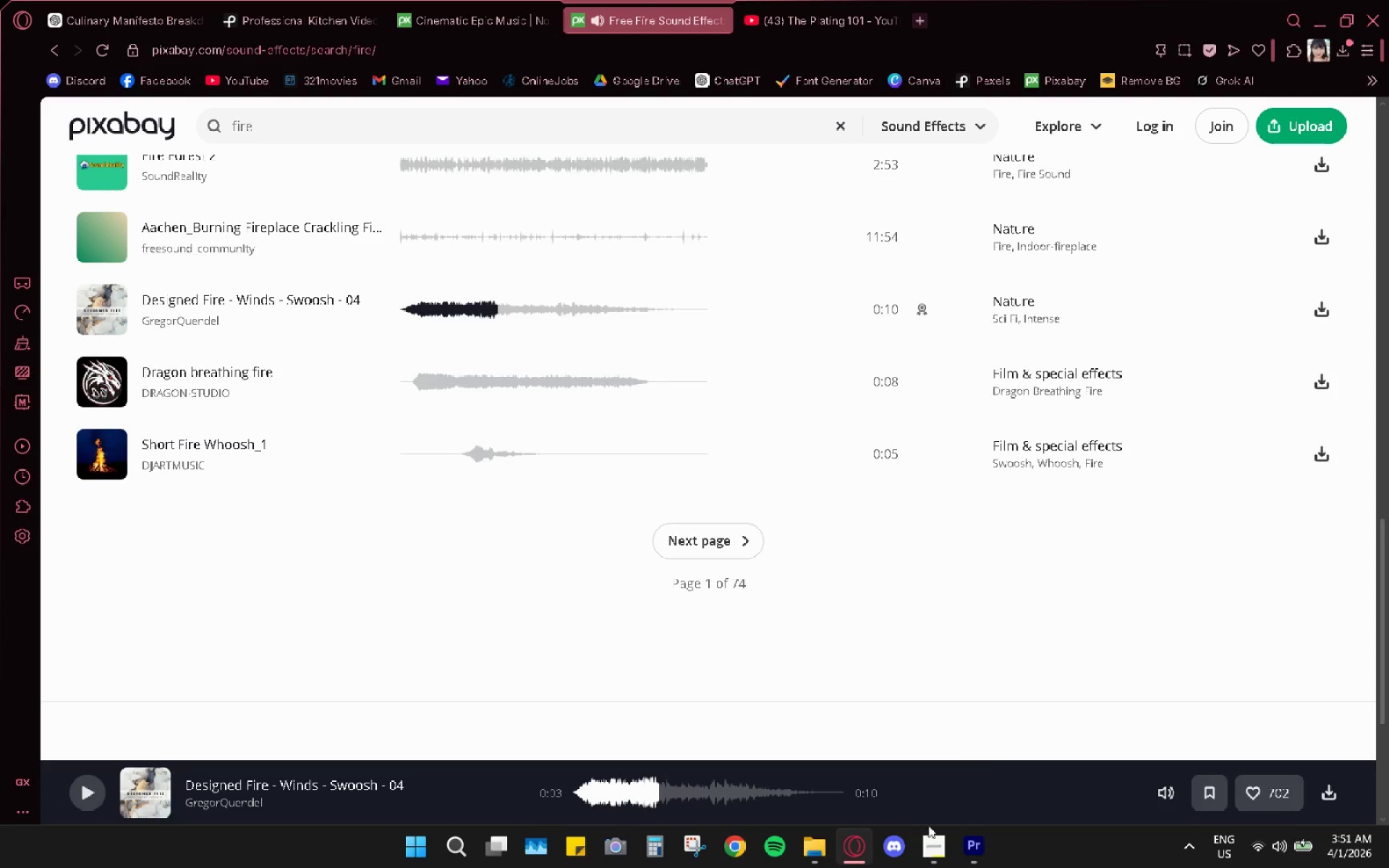 
left_click([964, 844])
 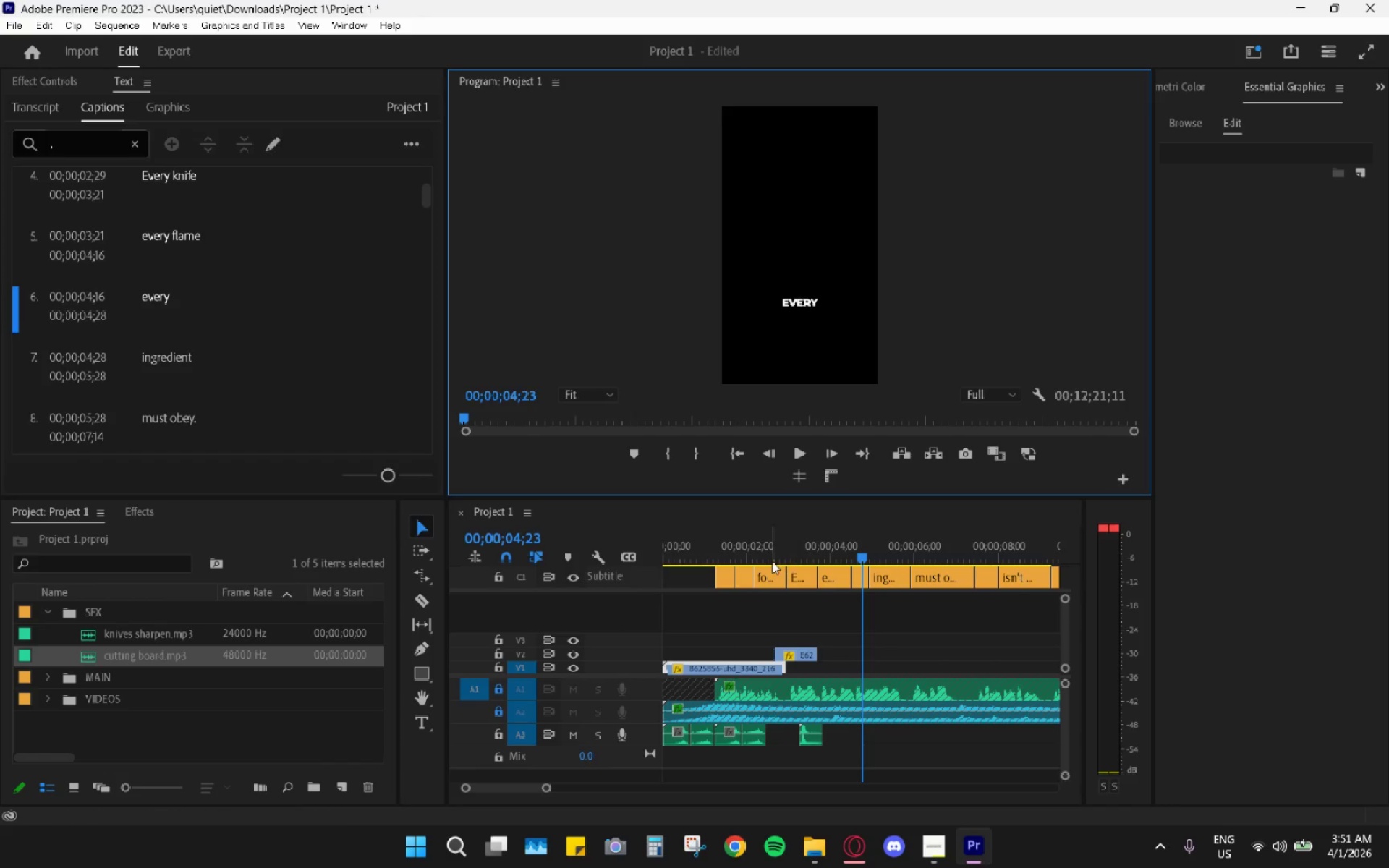 
left_click([769, 550])
 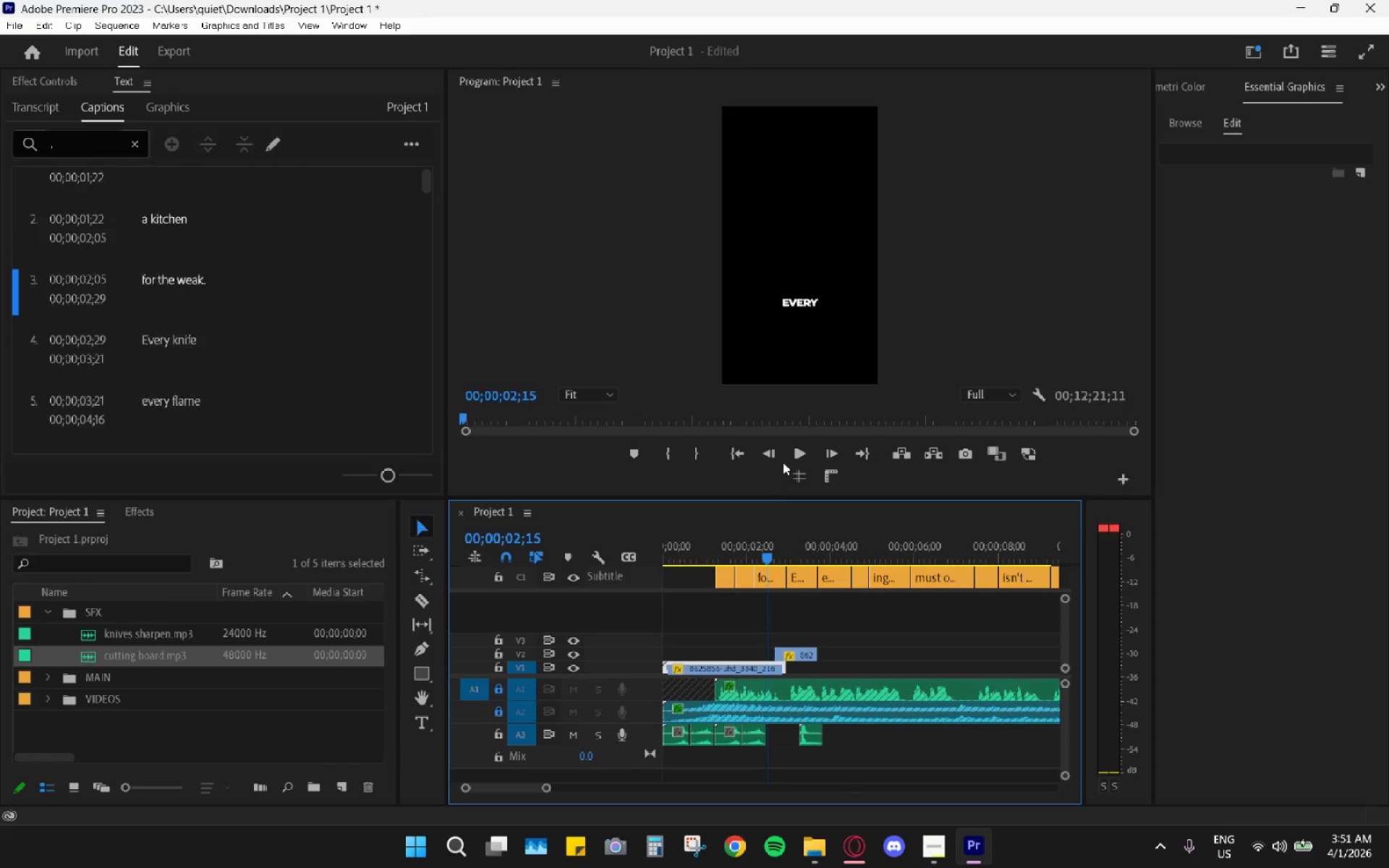 
left_click([797, 458])
 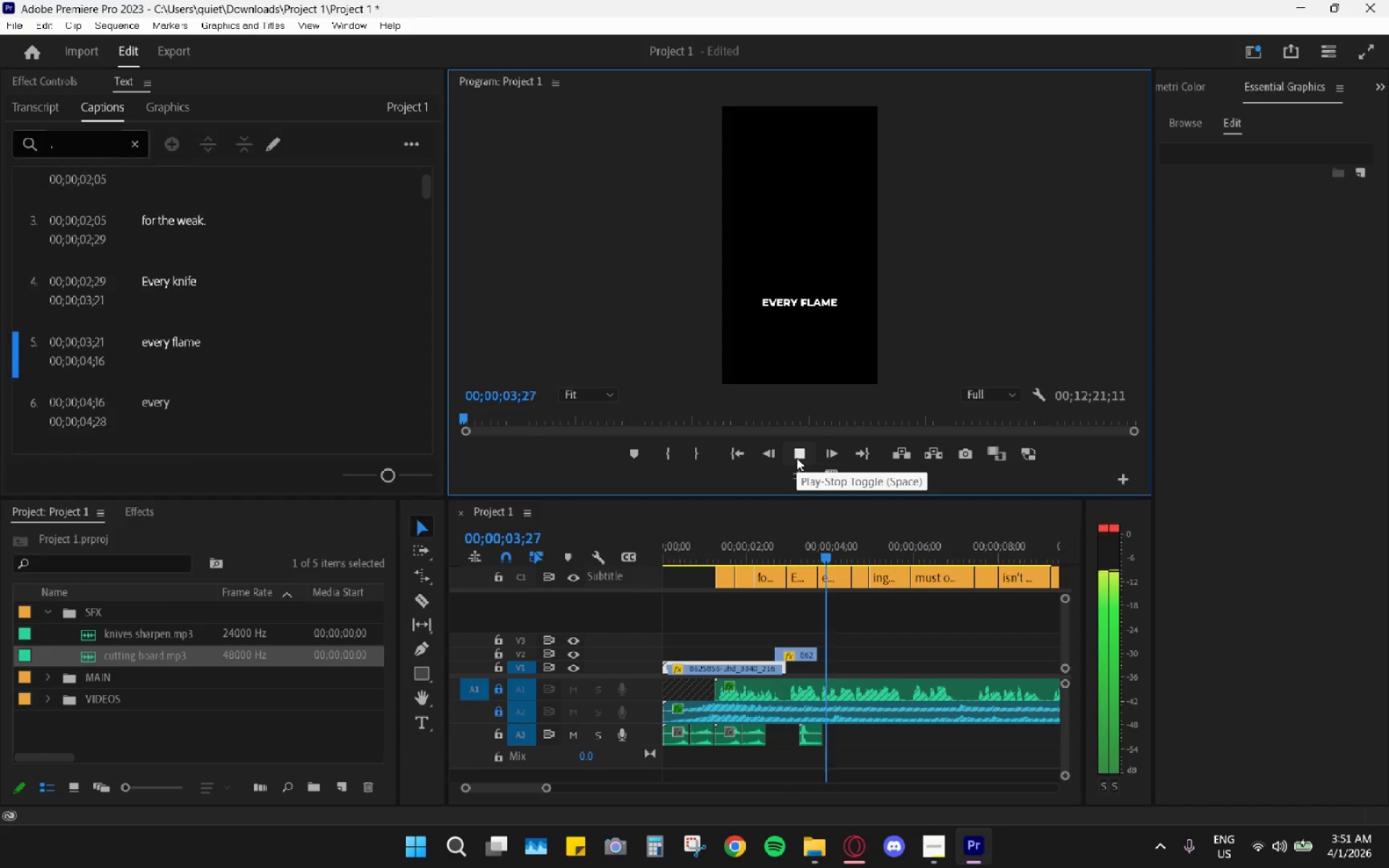 
left_click_drag(start_coordinate=[736, 545], to_coordinate=[640, 544])
 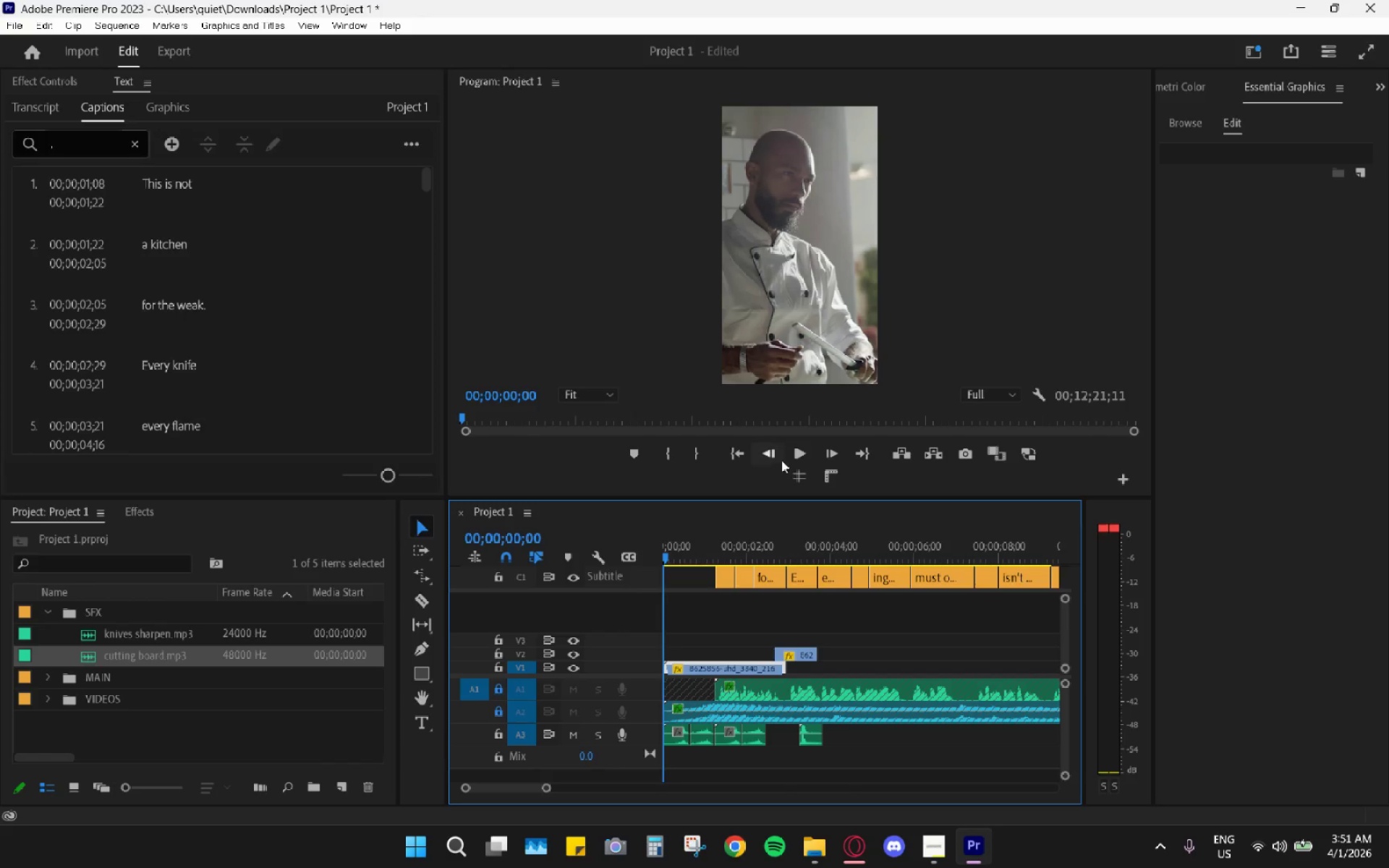 
left_click([788, 453])
 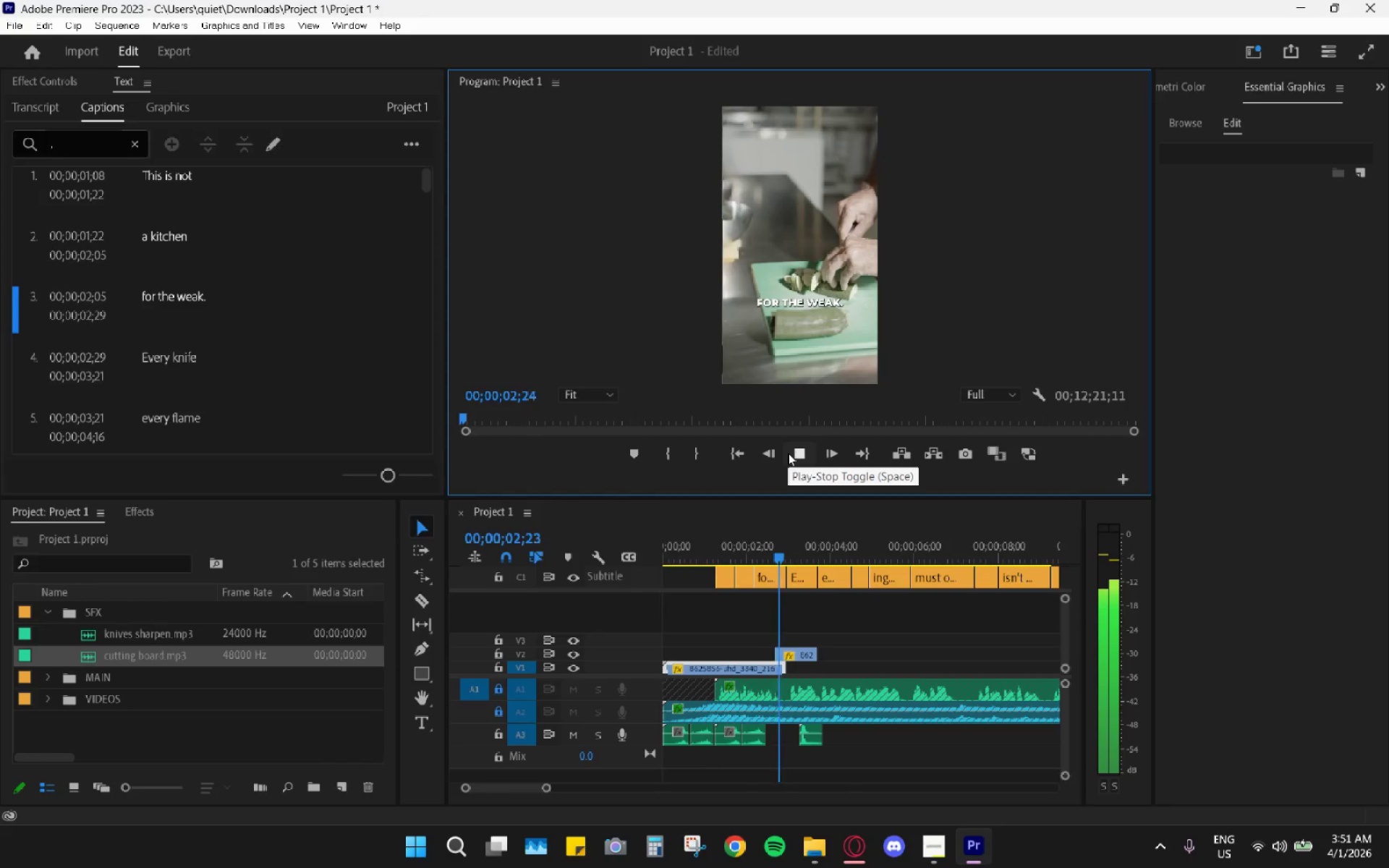 
mouse_move([845, 452])
 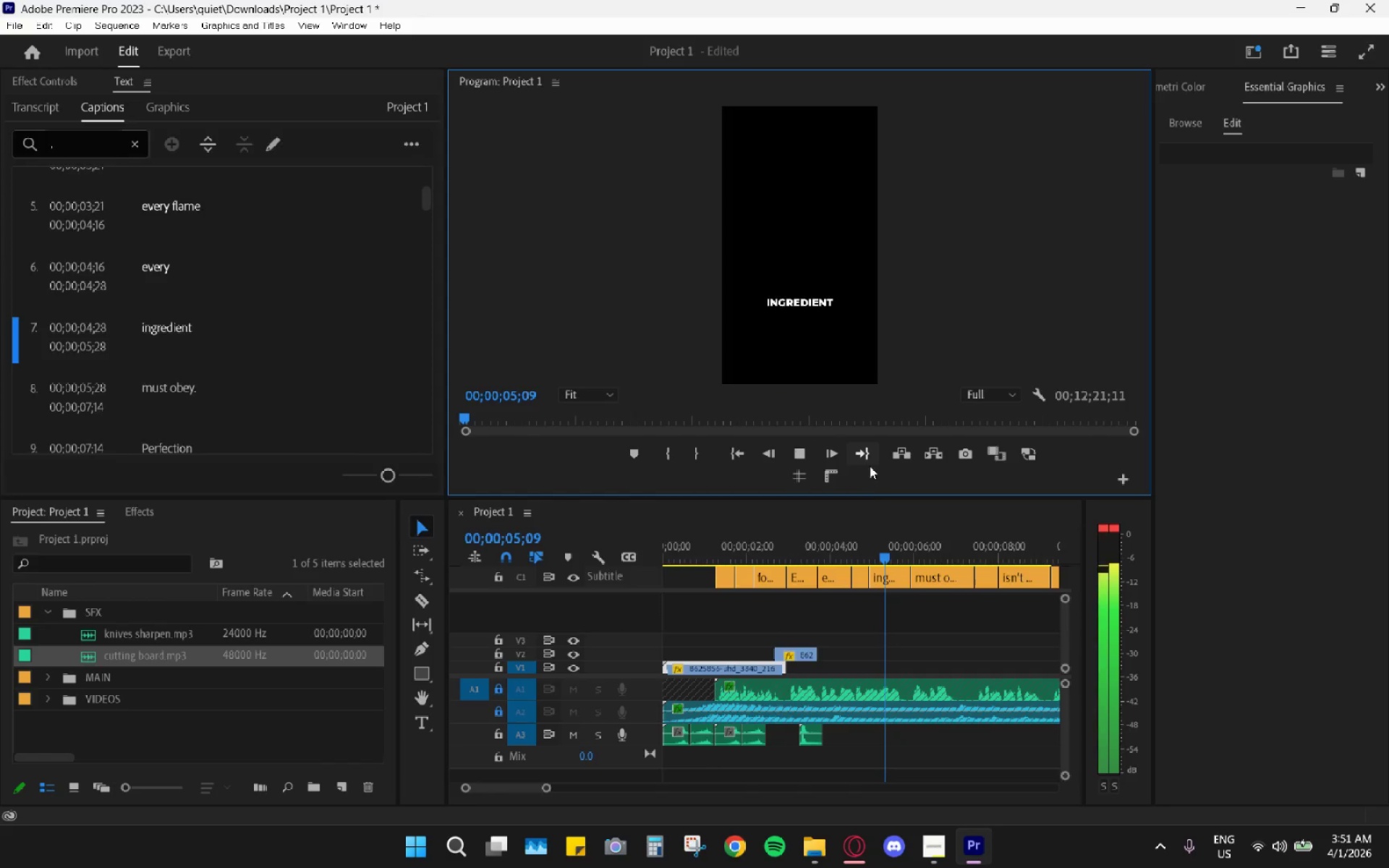 
key(Space)
 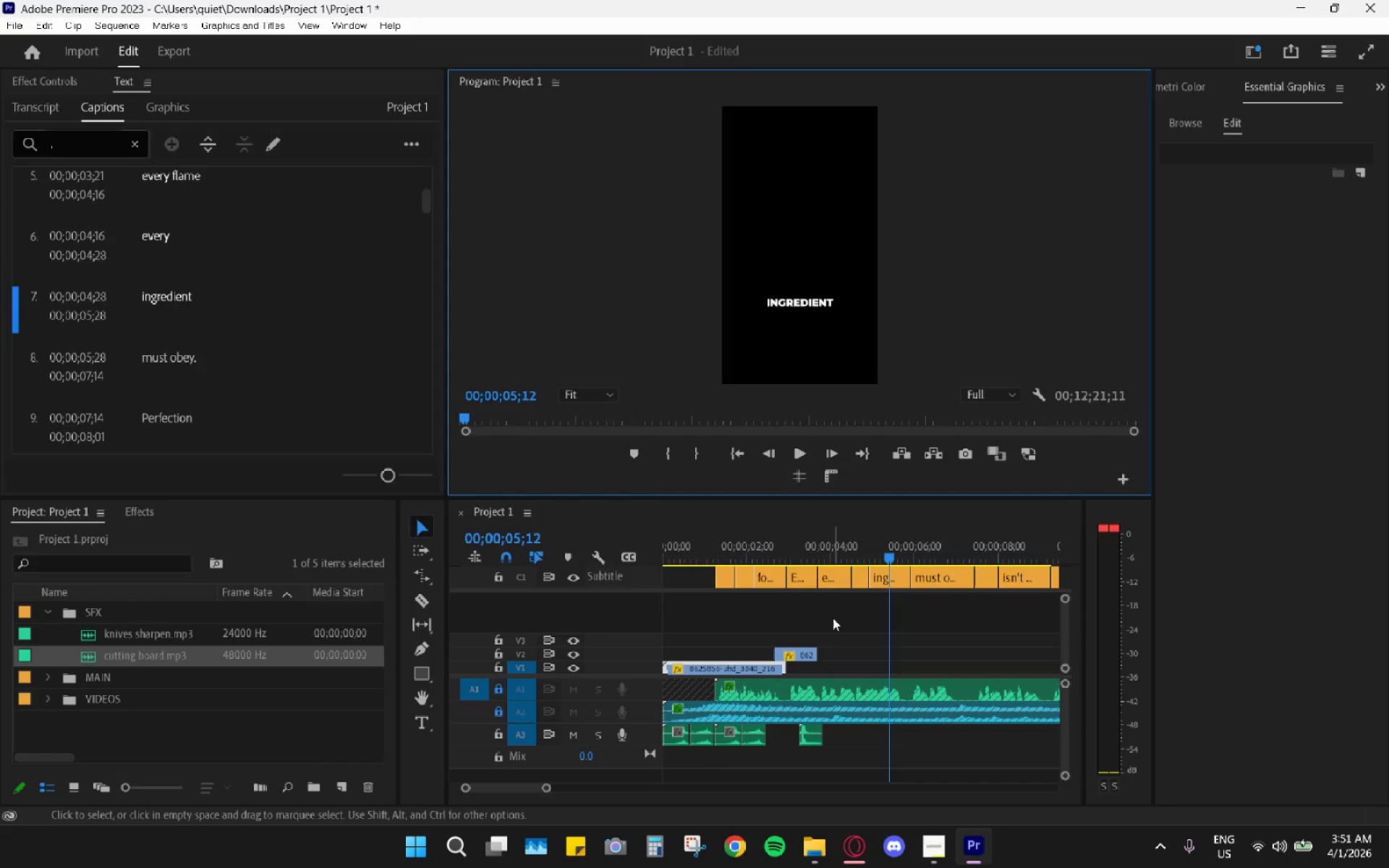 
hold_key(key=AltLeft, duration=0.81)
scroll: coordinate [838, 605], scroll_direction: down, amount: 4.0
 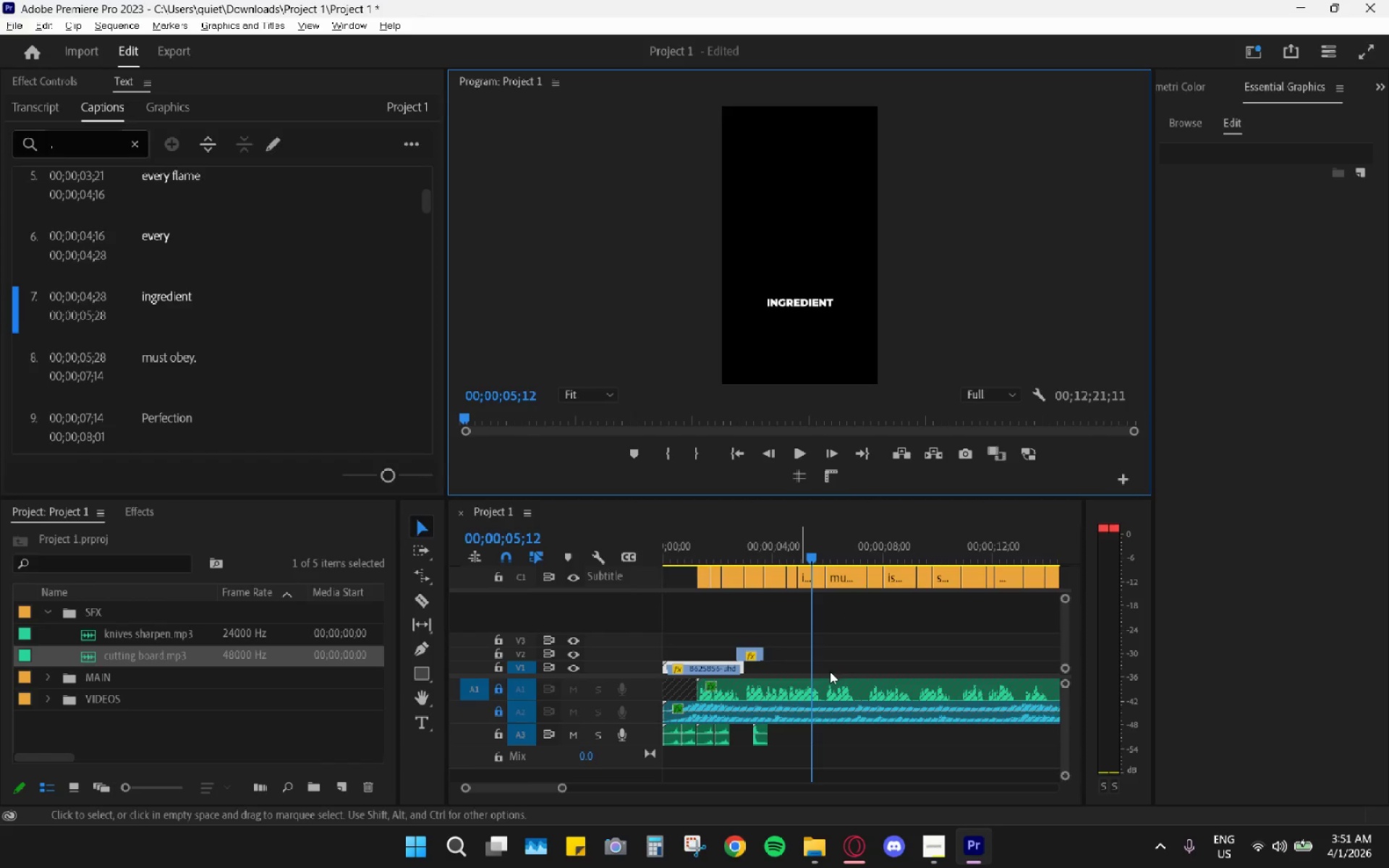 
key(Alt+AltLeft)
 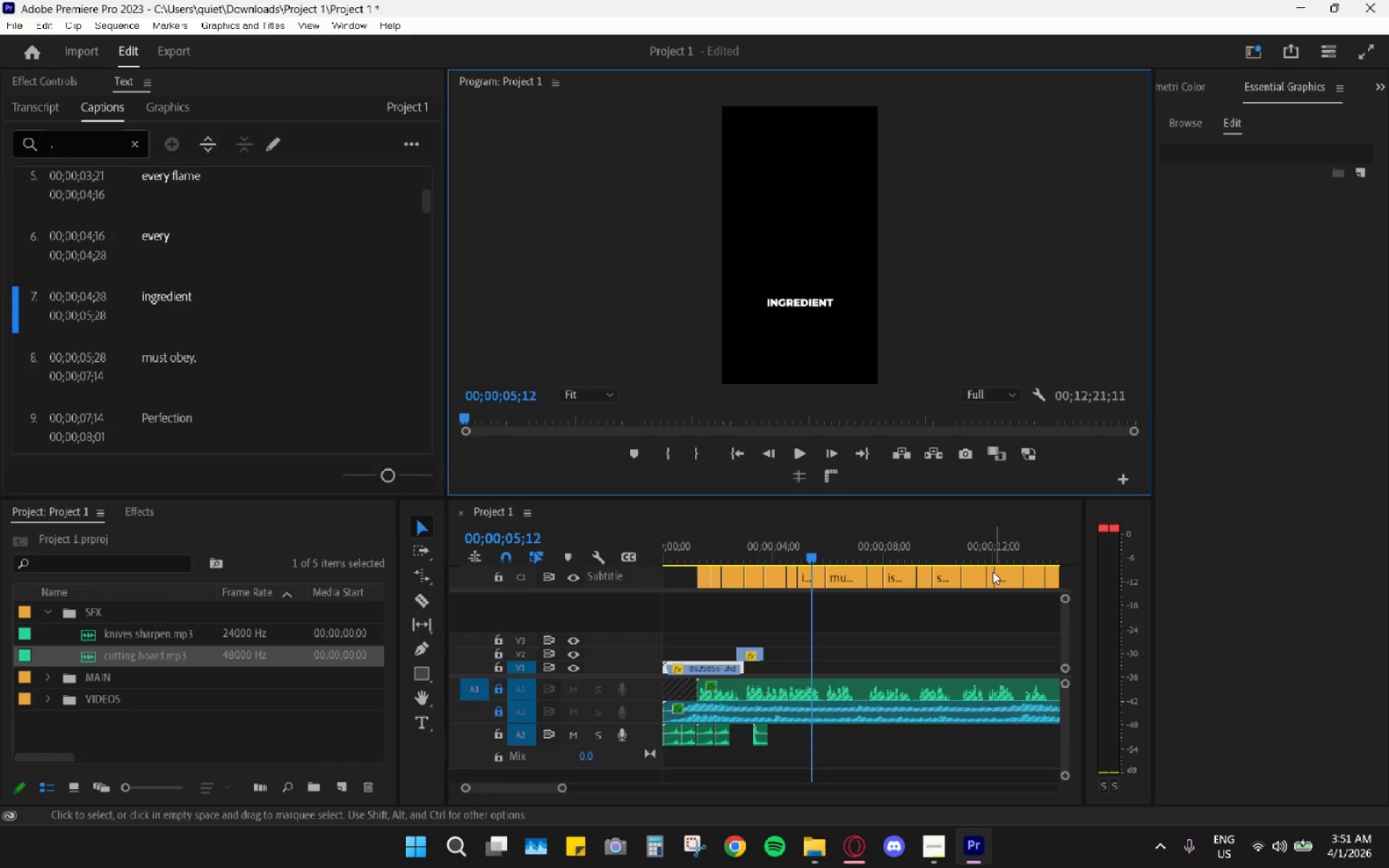 
key(Space)
 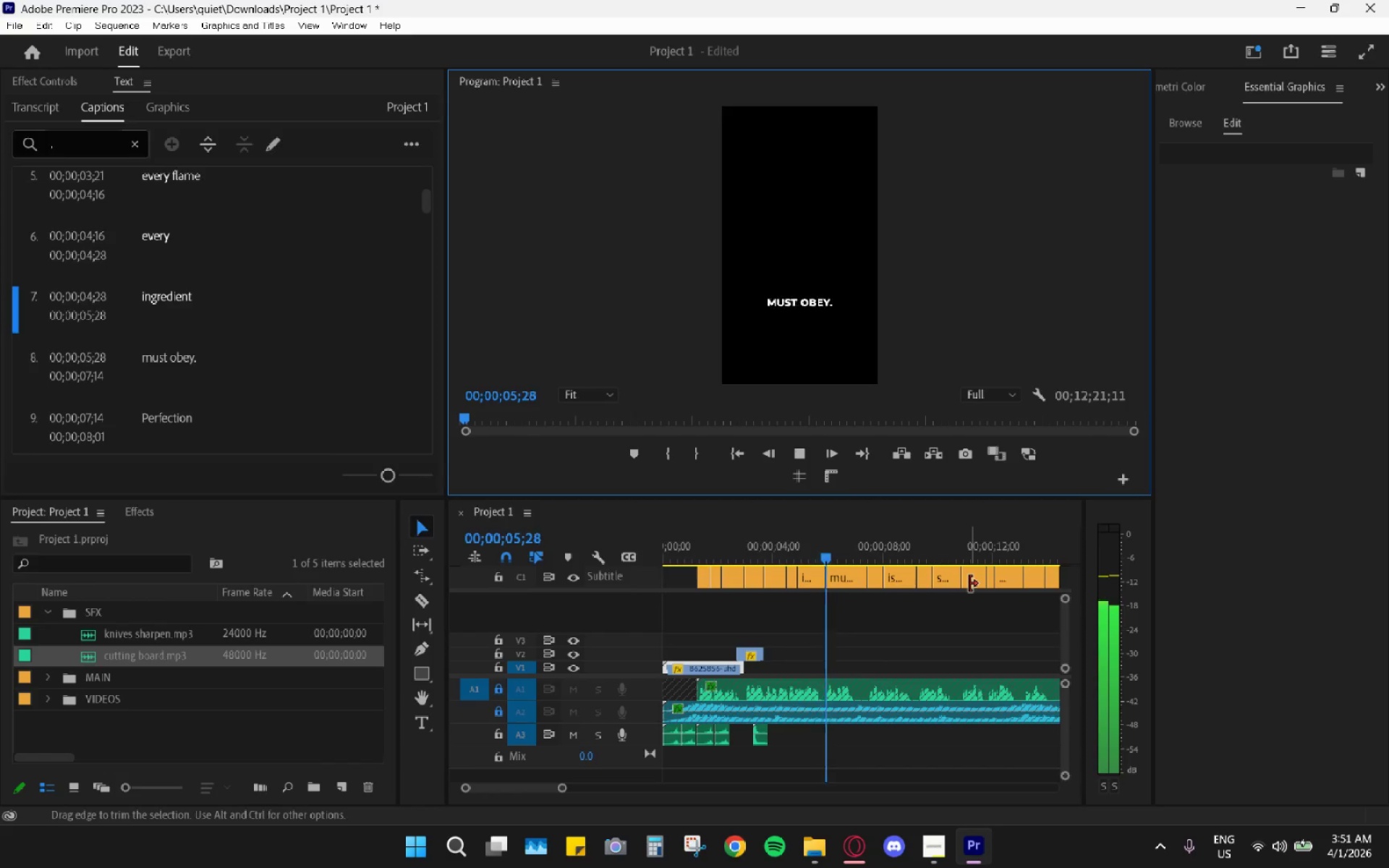 
key(Space)
 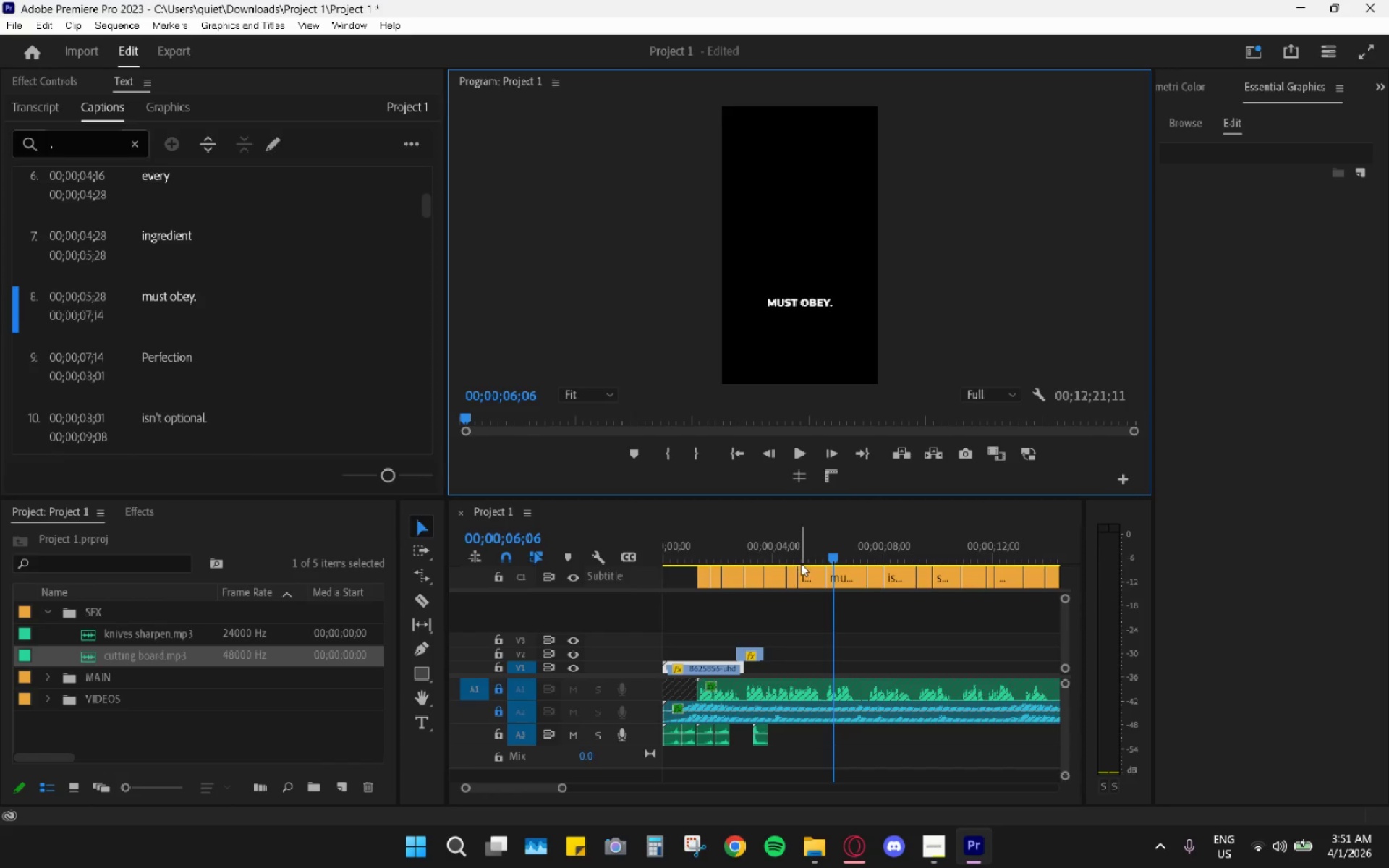 
left_click_drag(start_coordinate=[769, 553], to_coordinate=[731, 545])
 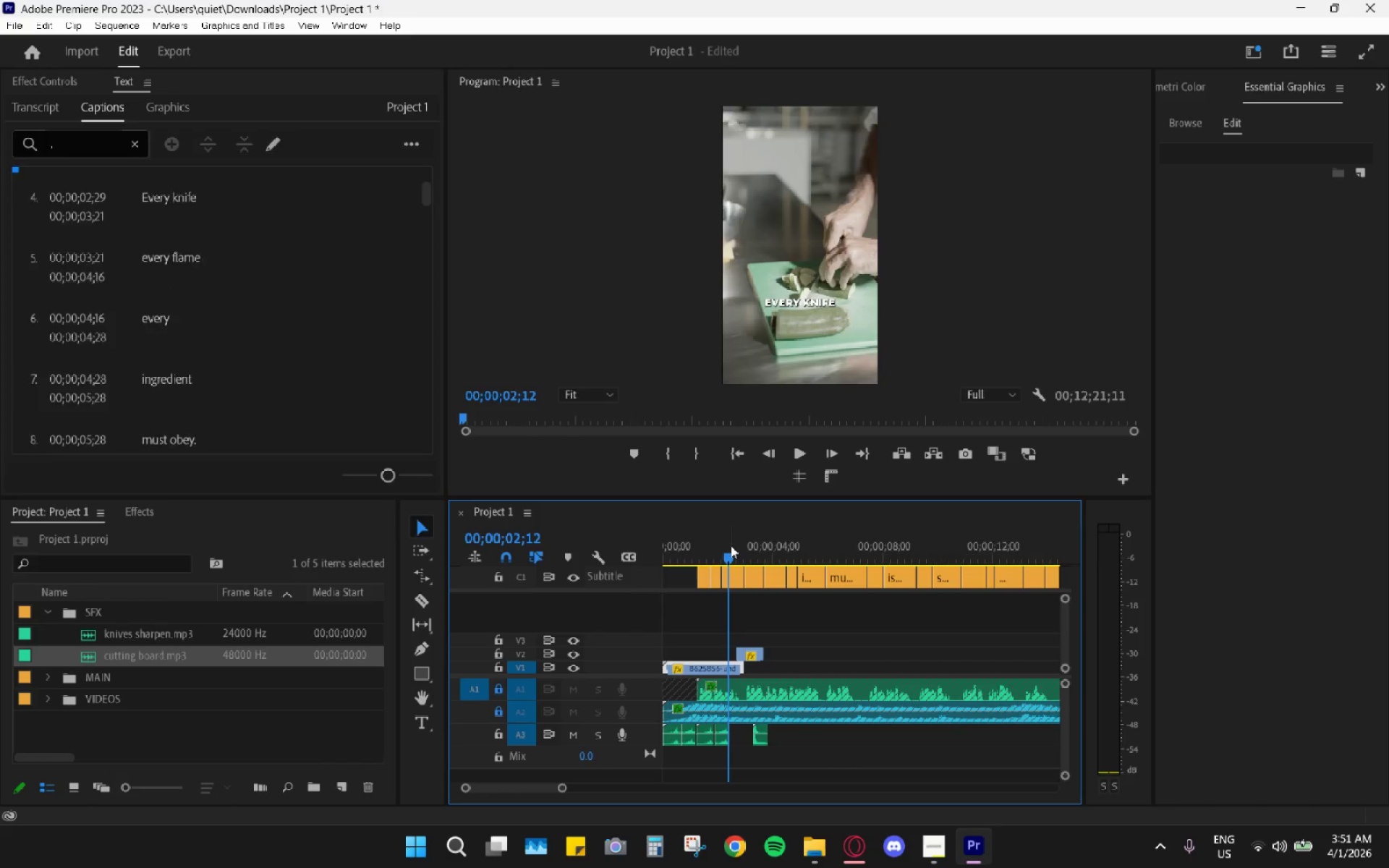 
key(Space)
 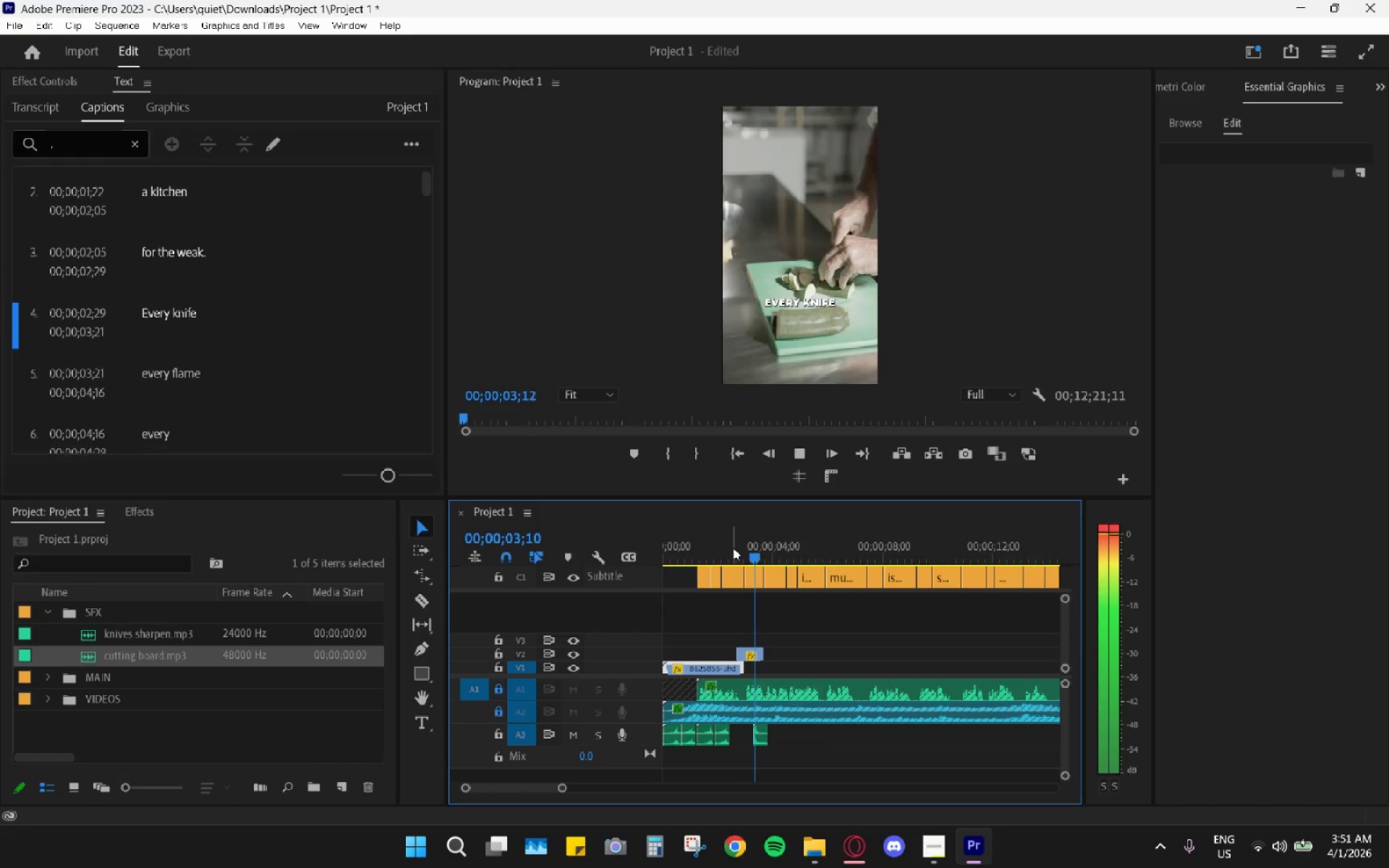 
key(Space)
 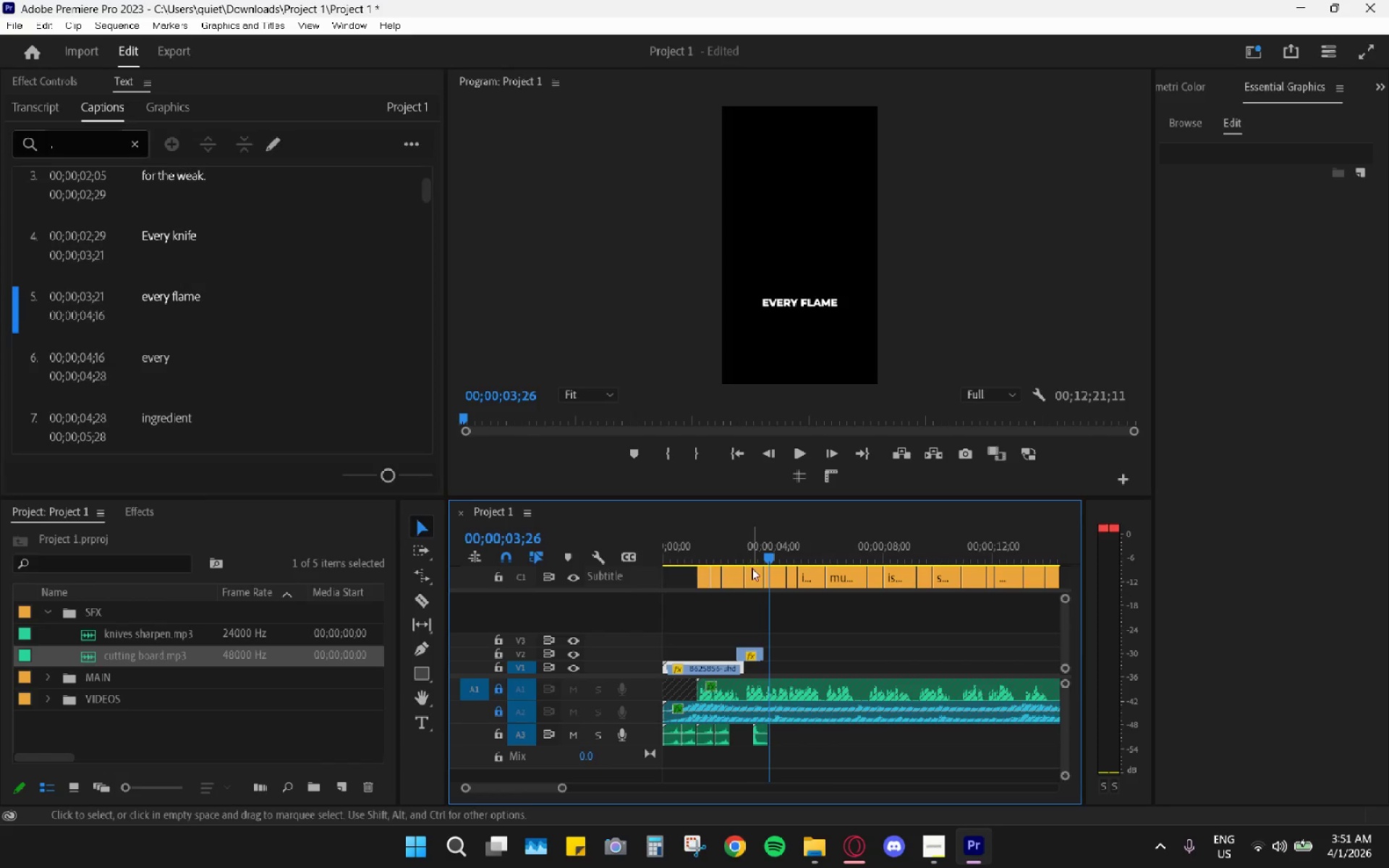 
key(Space)
 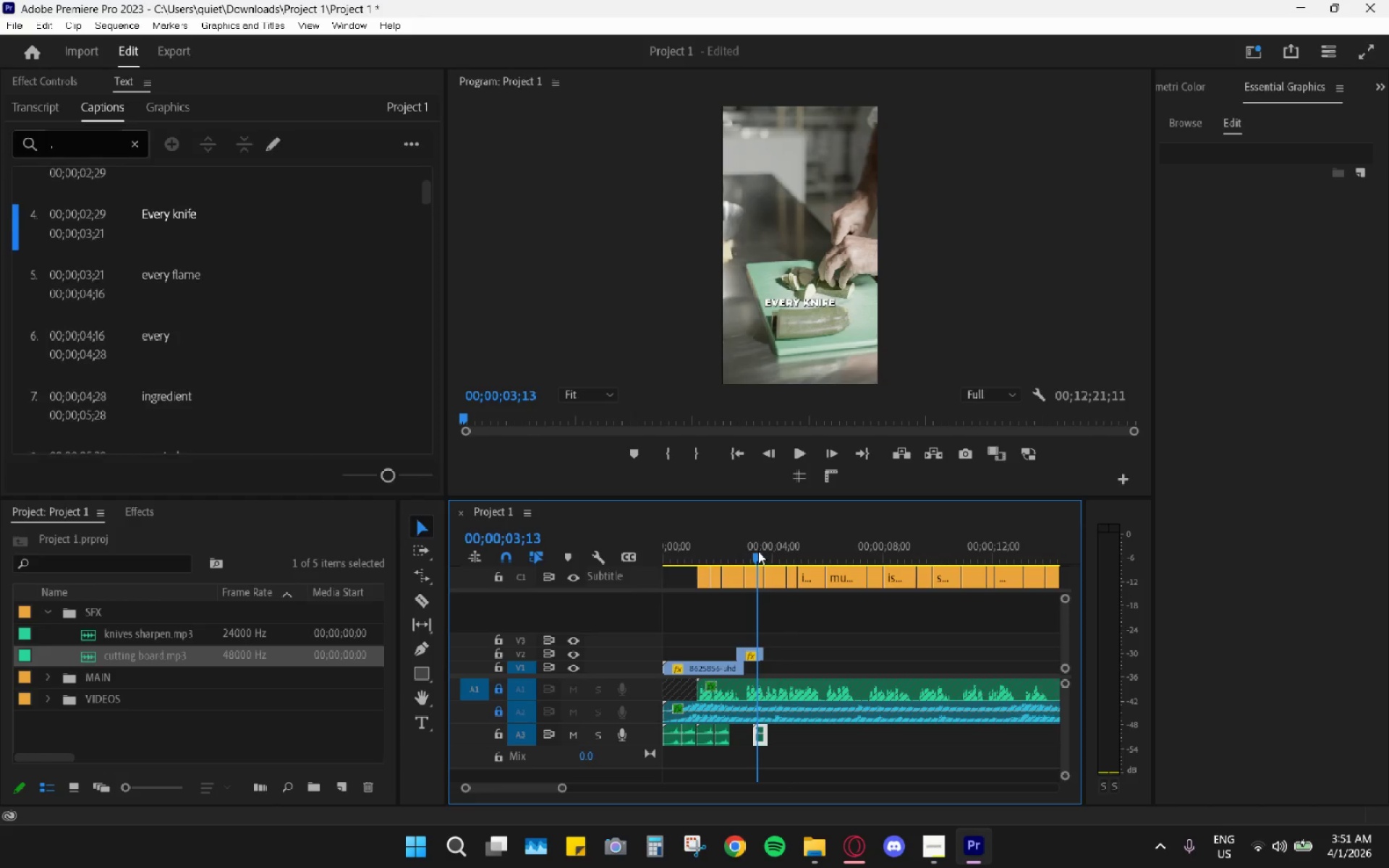 
key(Space)
 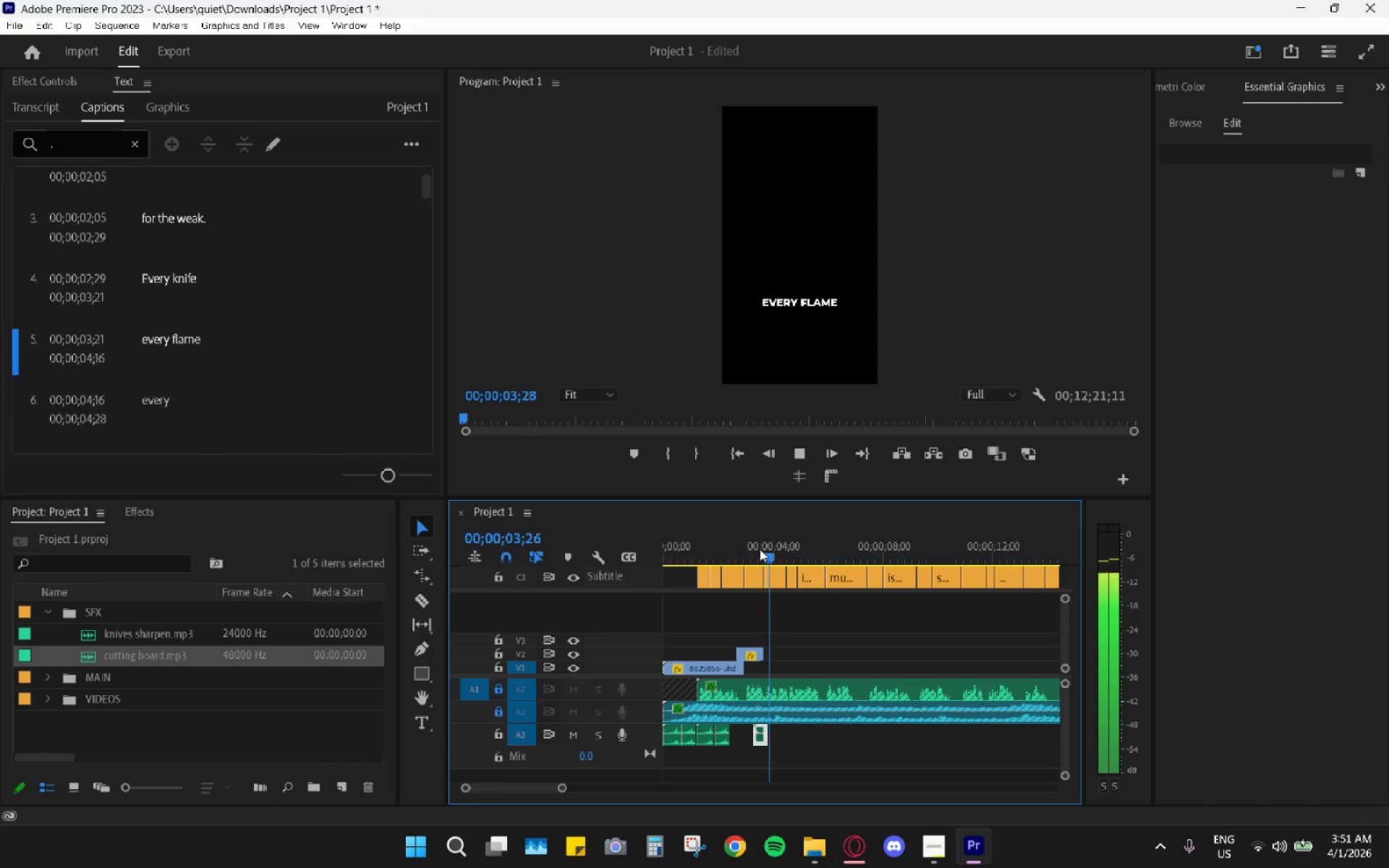 
left_click_drag(start_coordinate=[760, 545], to_coordinate=[752, 540])
 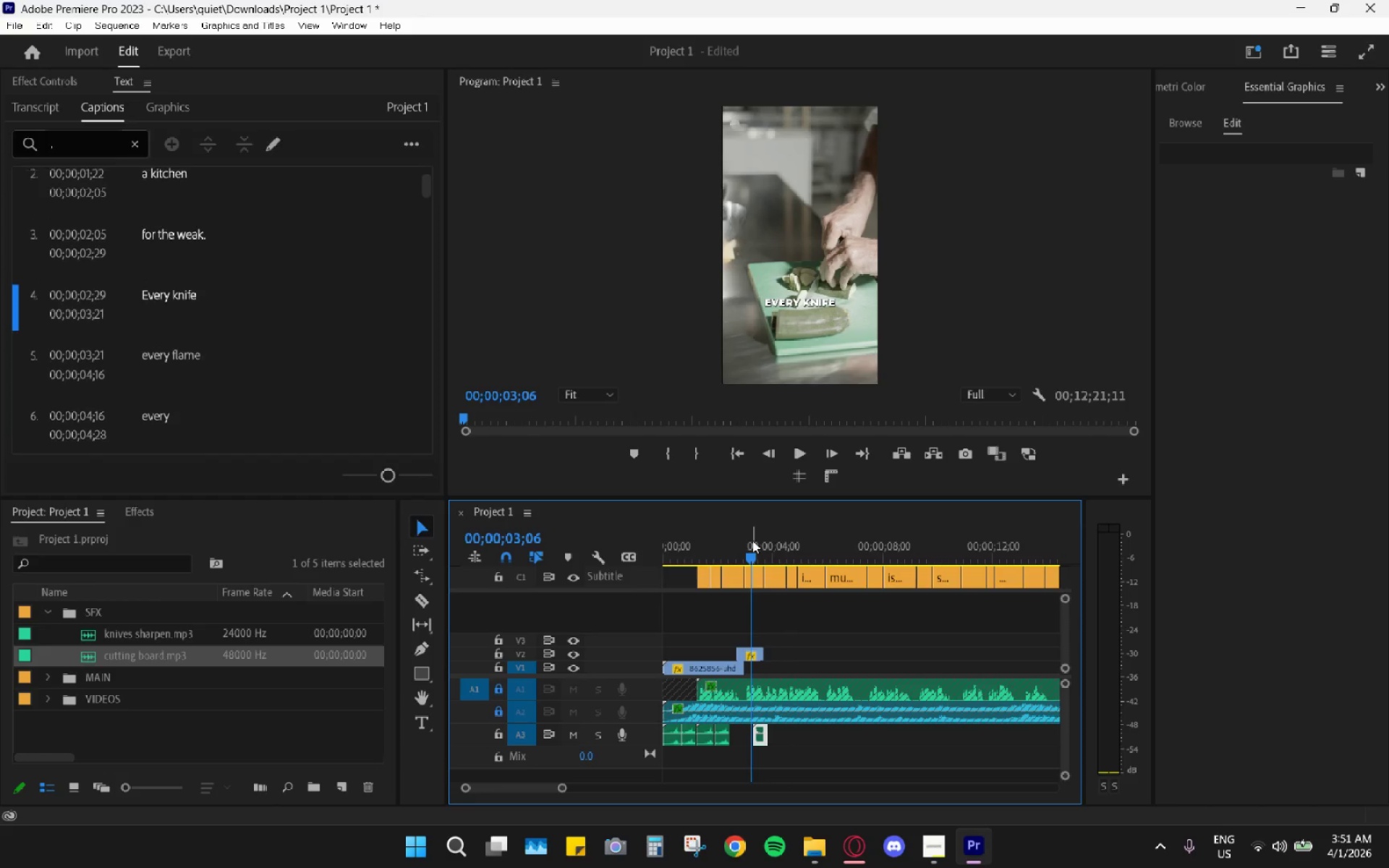 
key(Space)
 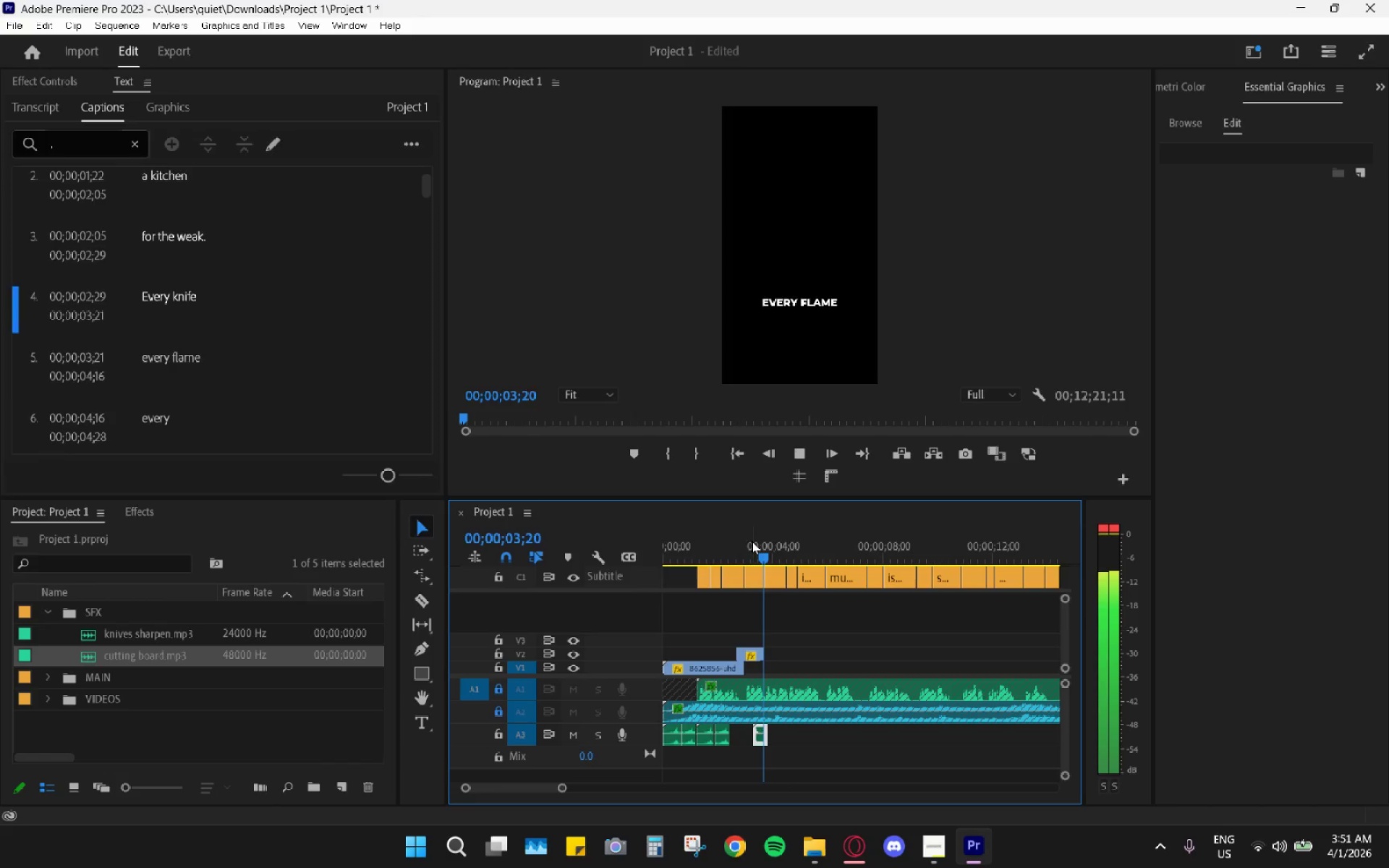 
key(Space)
 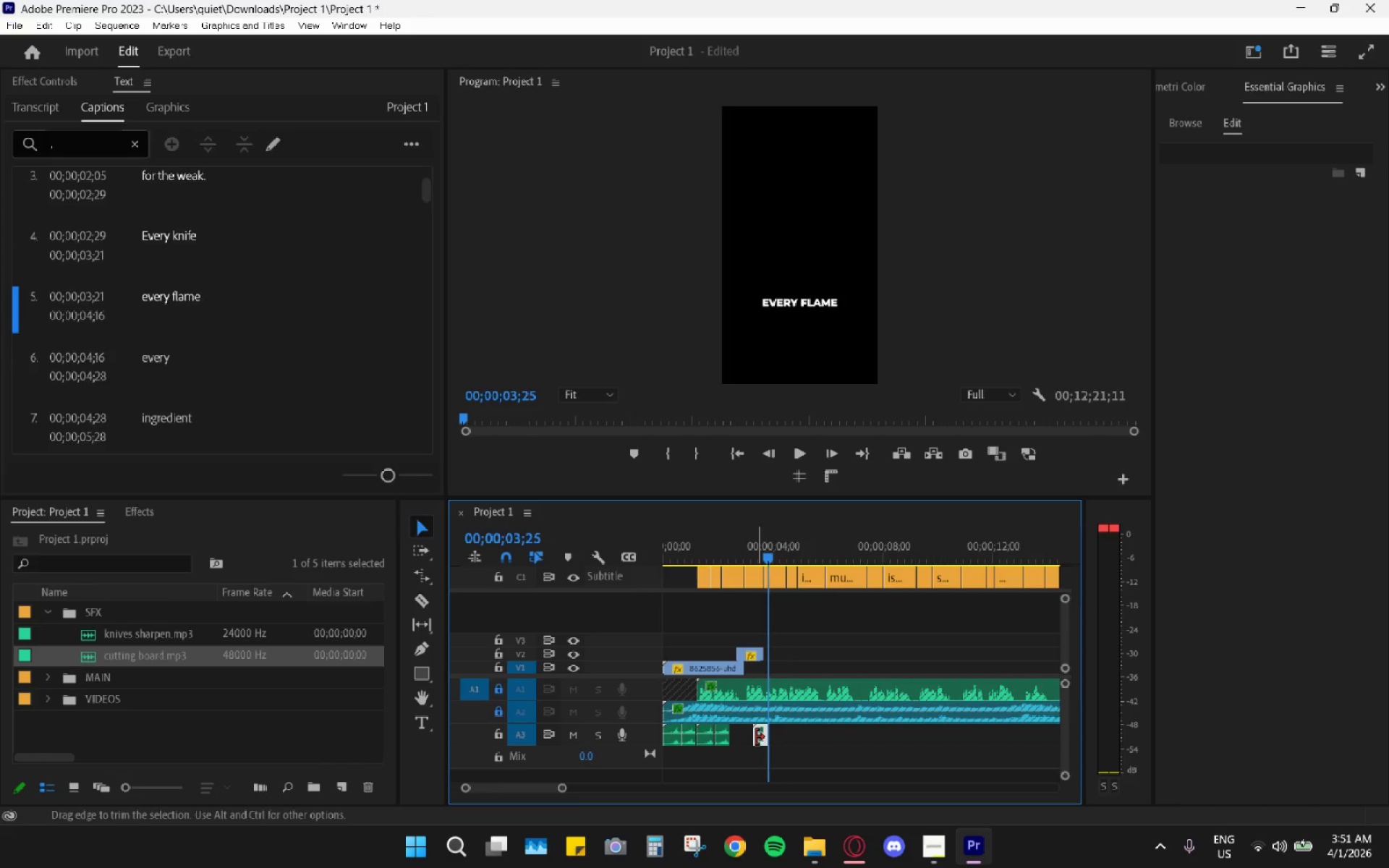 
key(G)
 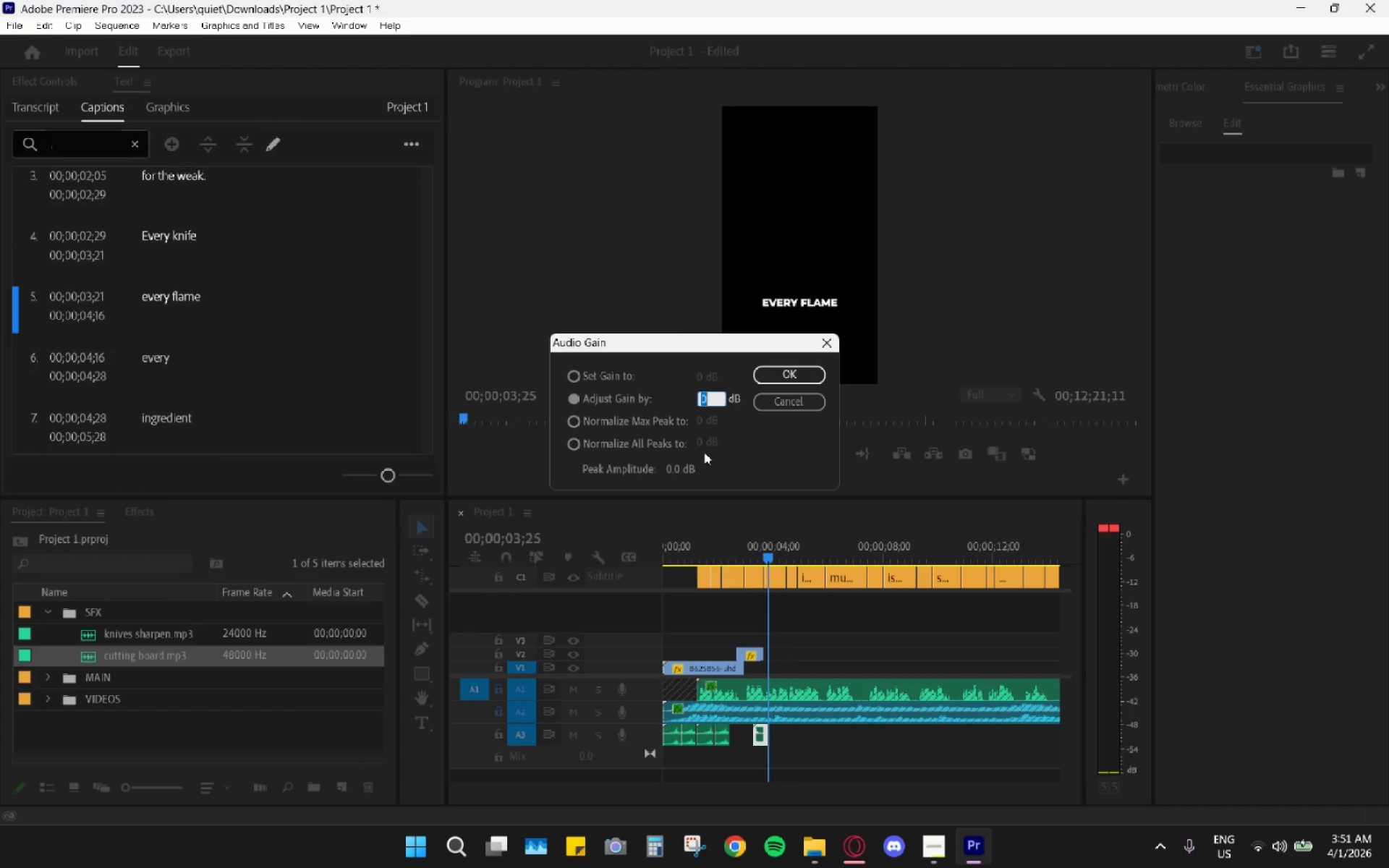 
key(Minus)
 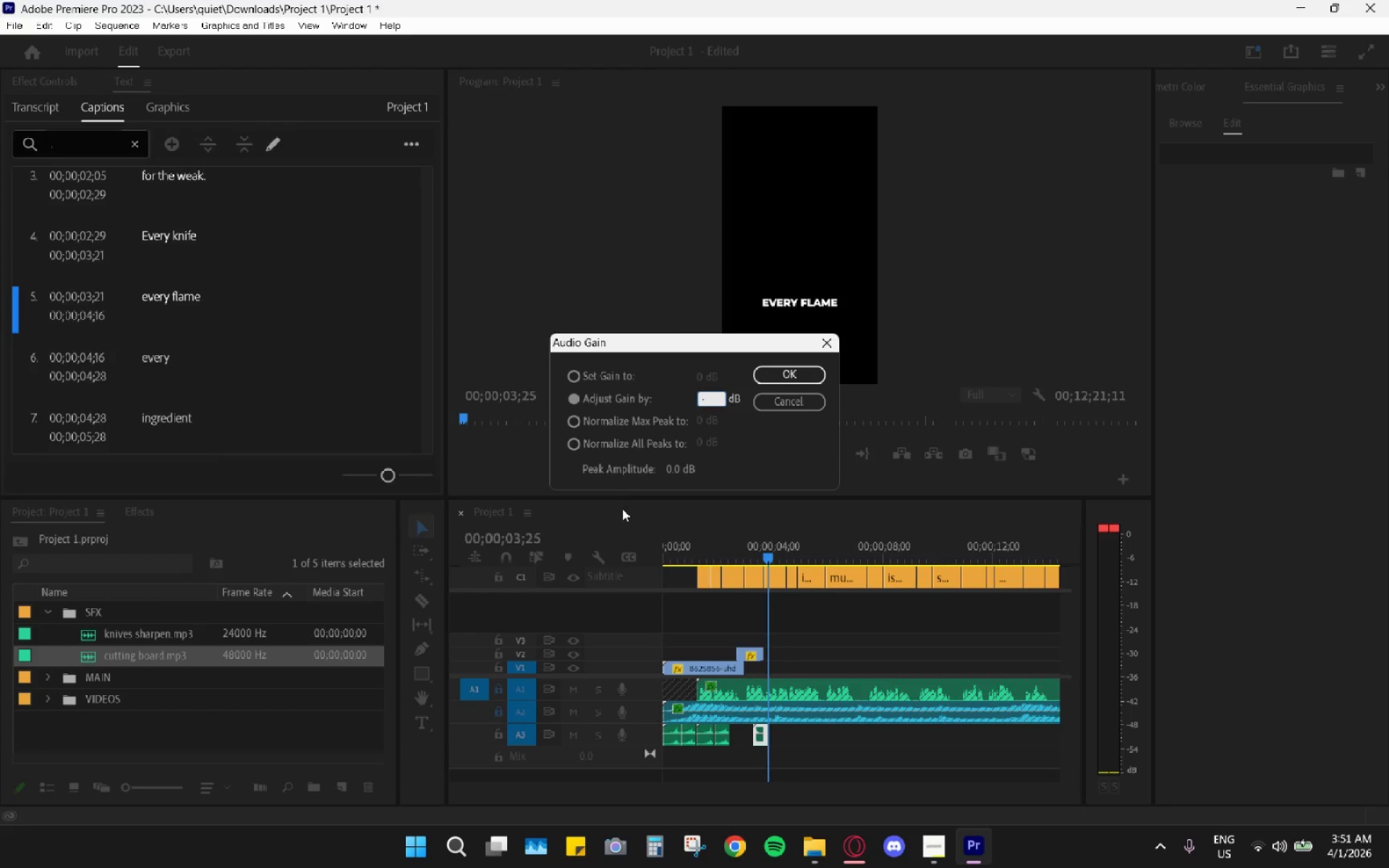 
key(3)
 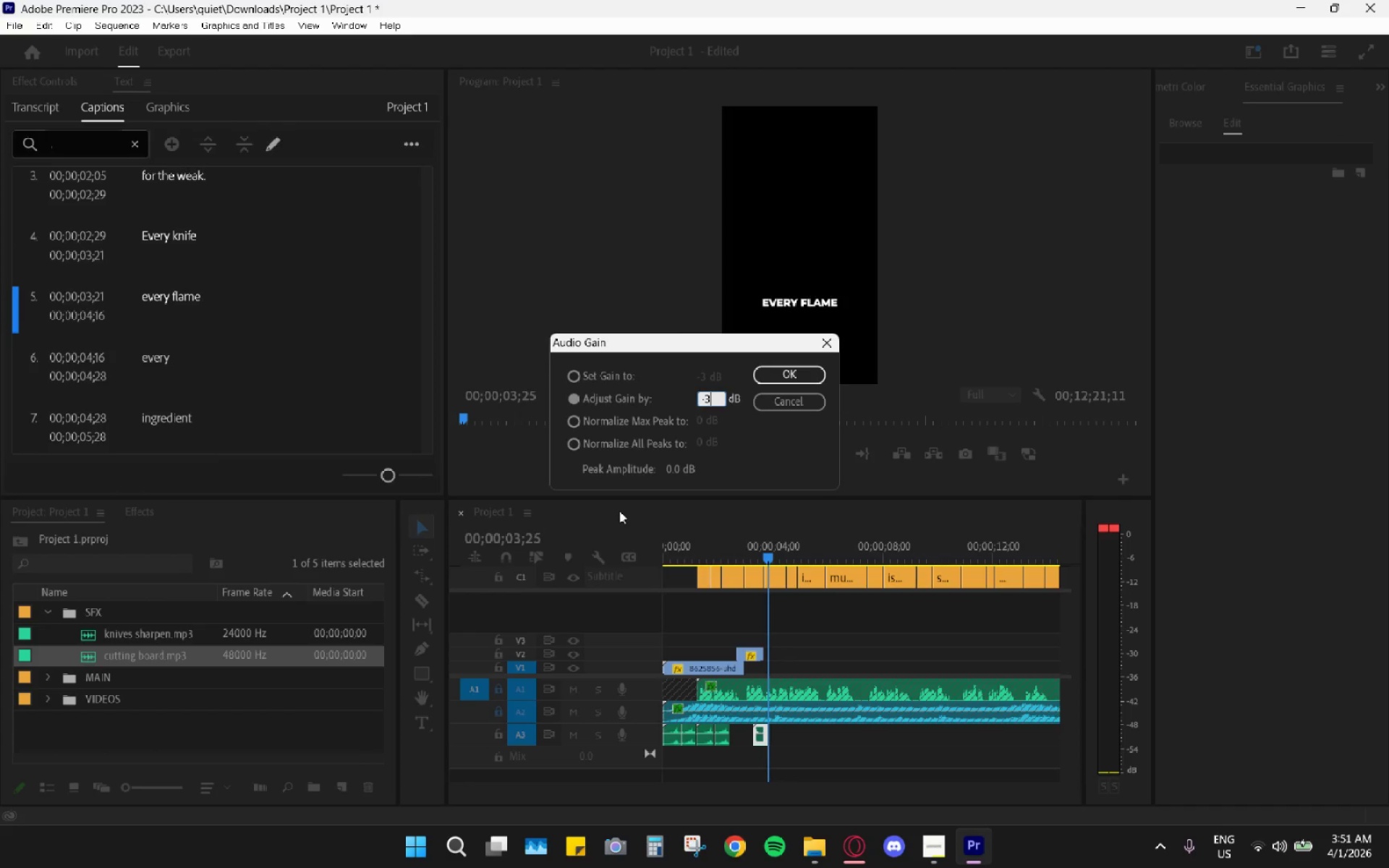 
key(Backslash)
 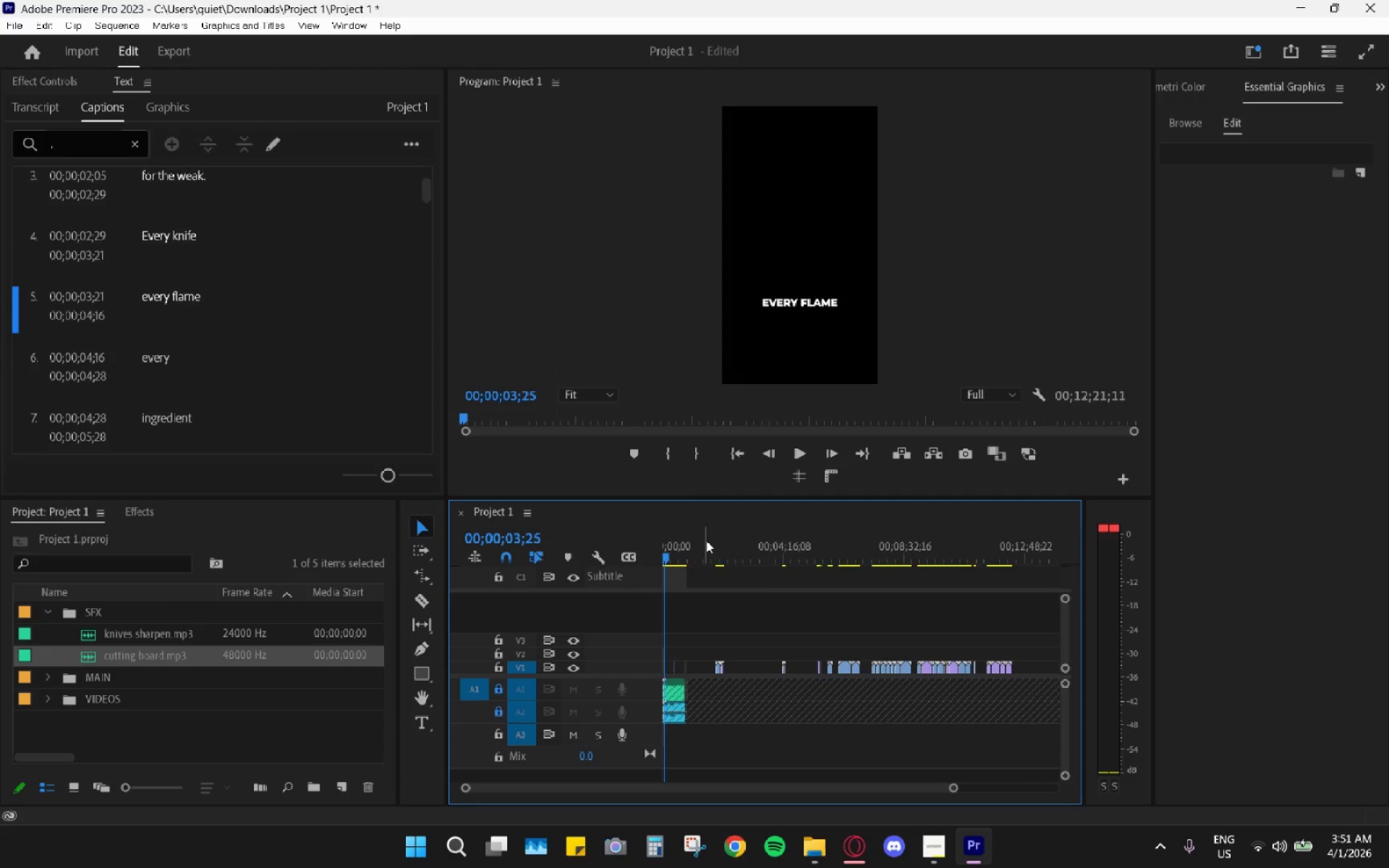 
key(Enter)
 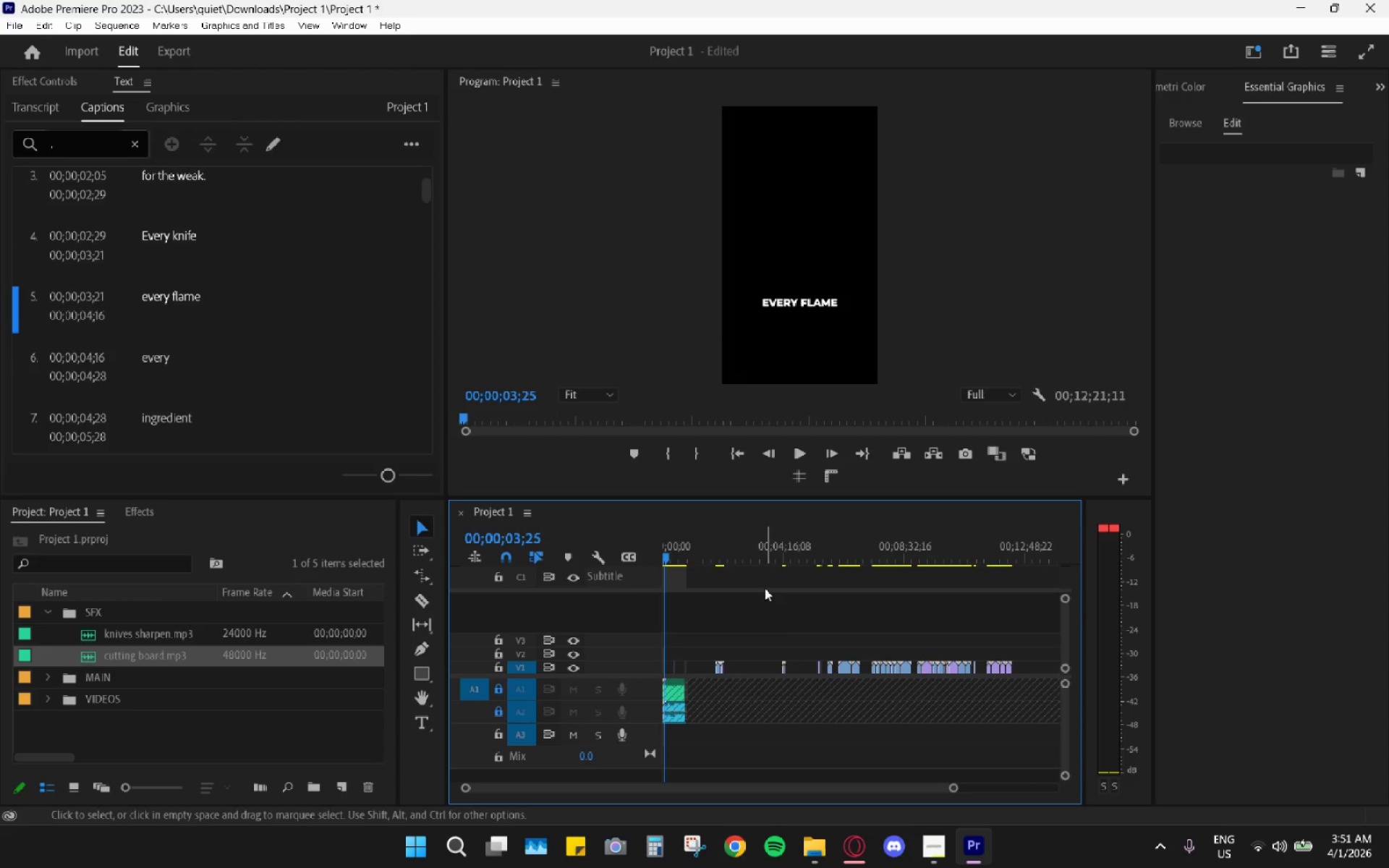 
scroll: coordinate [817, 727], scroll_direction: up, amount: 7.0
 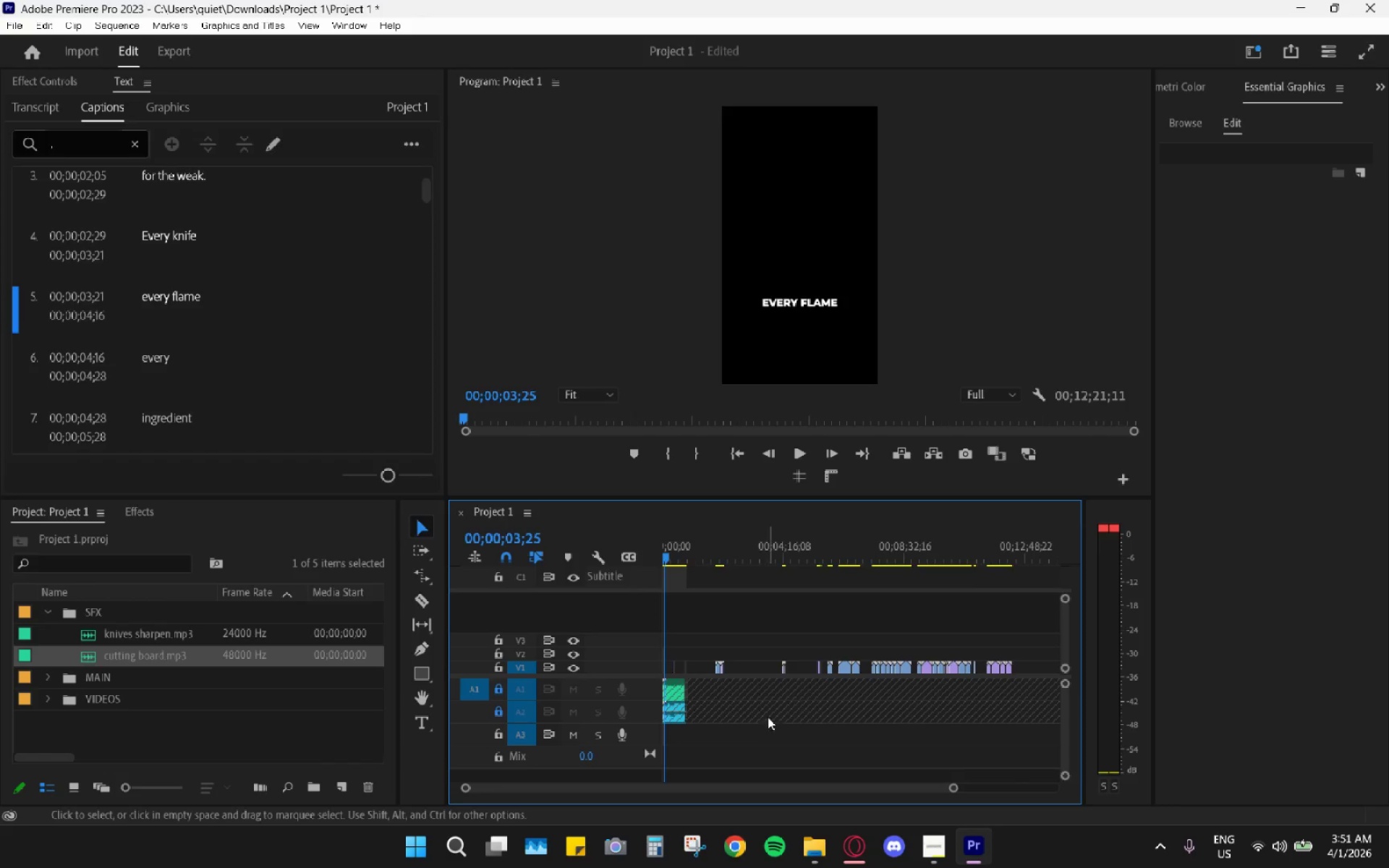 
hold_key(key=AltLeft, duration=0.52)
scroll: coordinate [726, 715], scroll_direction: up, amount: 26.0
 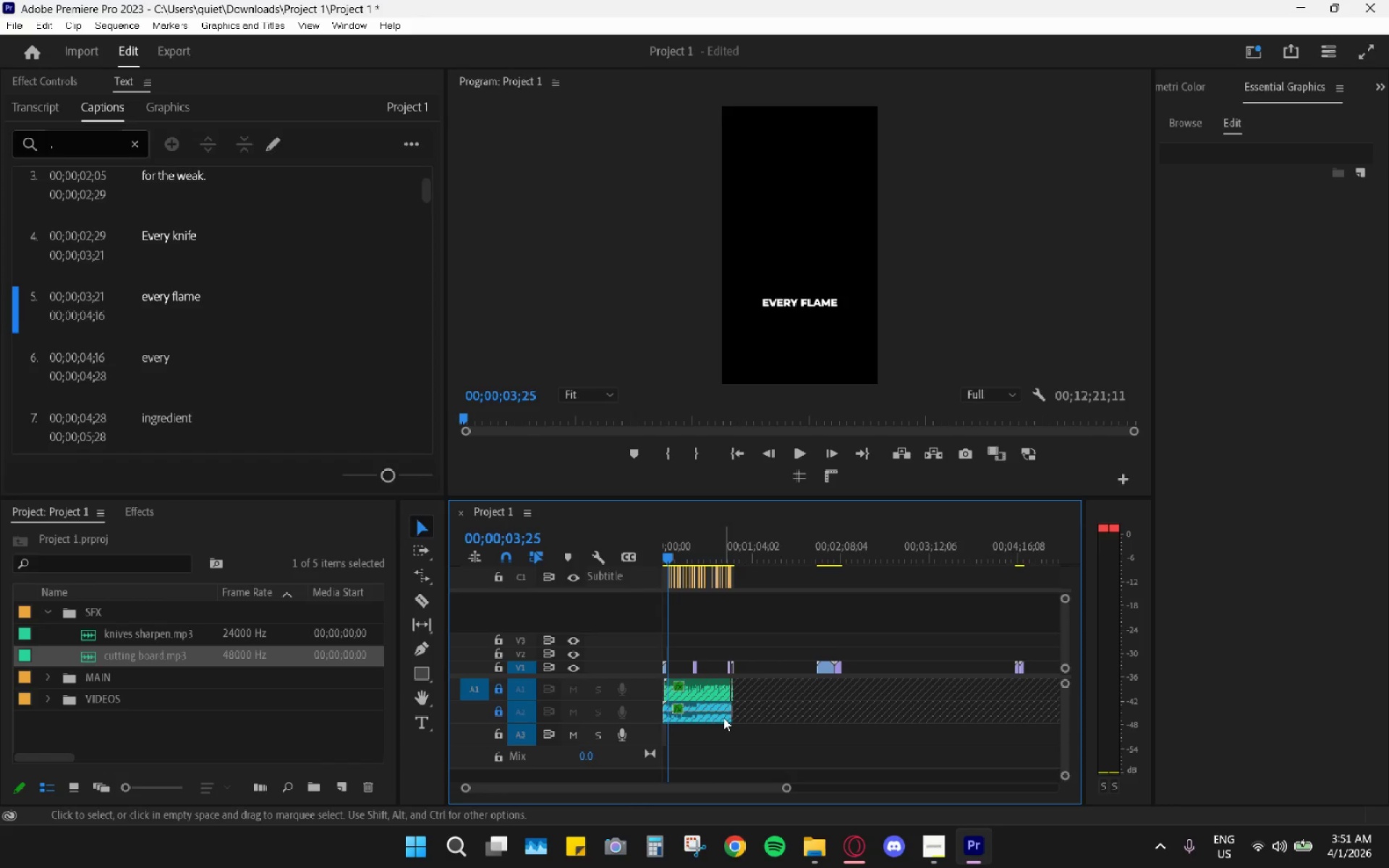 
hold_key(key=AltLeft, duration=0.59)
hold_key(key=AltLeft, duration=0.55)
hold_key(key=AltLeft, duration=0.81)
scroll: coordinate [709, 744], scroll_direction: up, amount: 62.0
 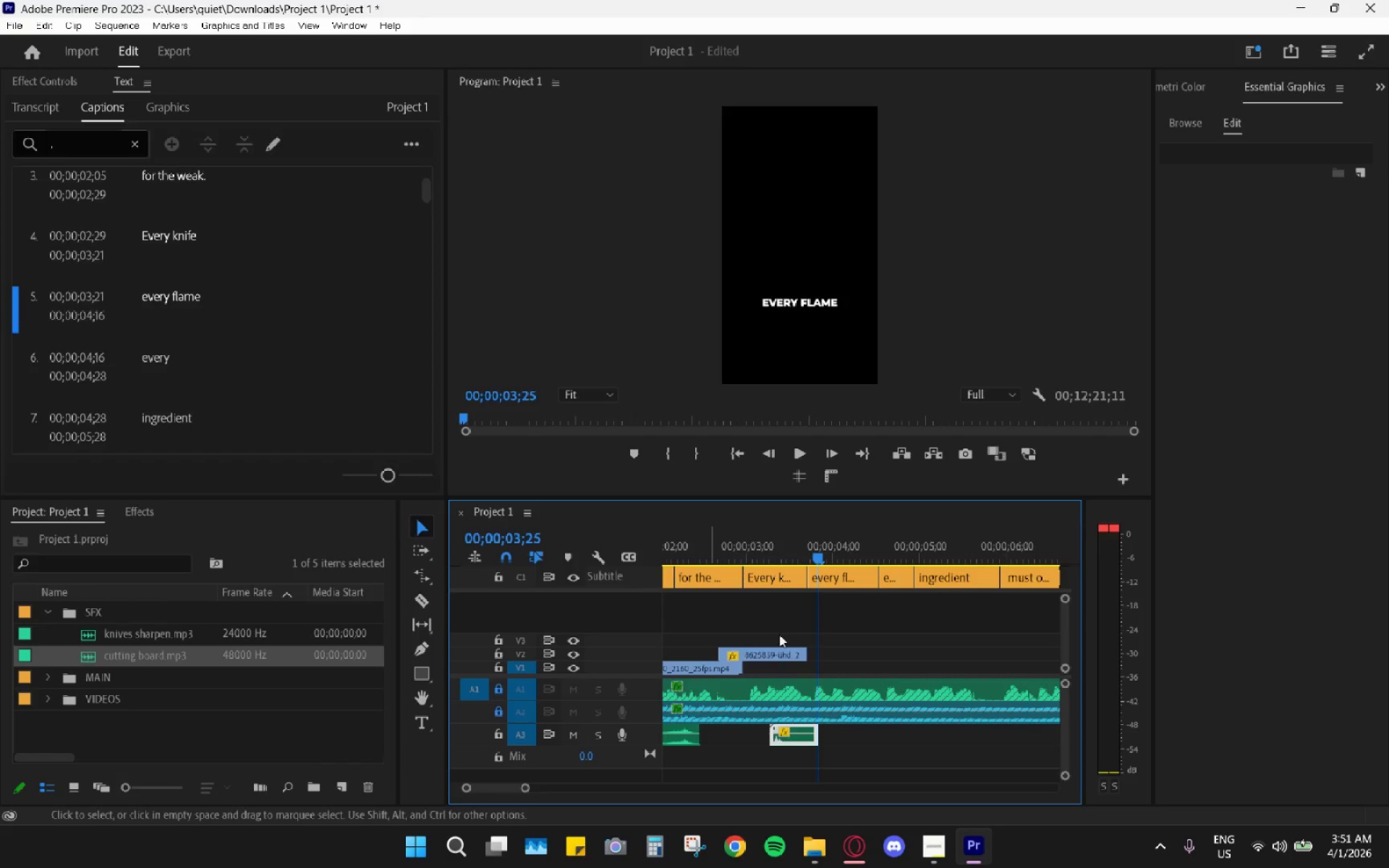 
key(Control+Z)
 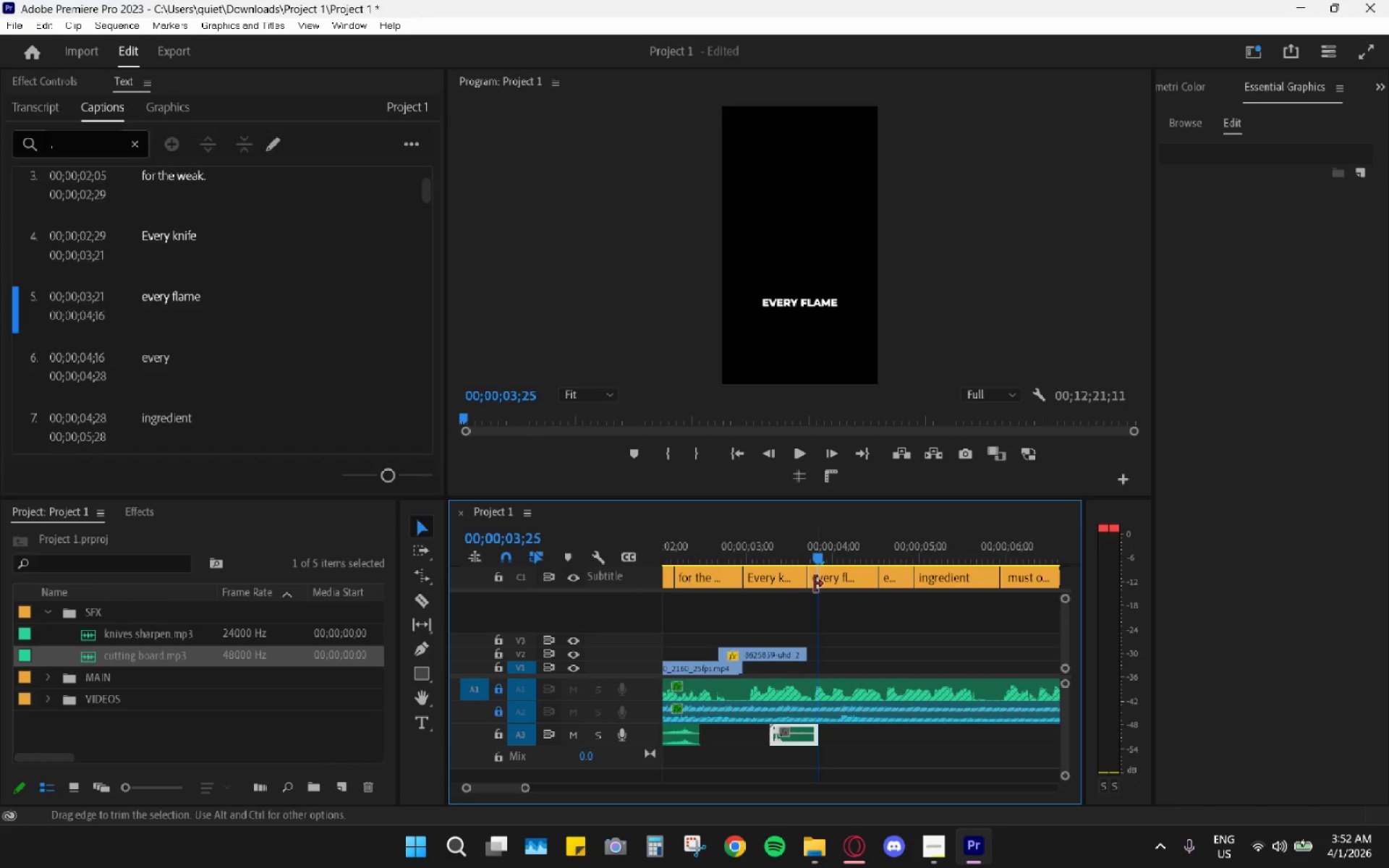 
left_click_drag(start_coordinate=[797, 550], to_coordinate=[754, 538])
 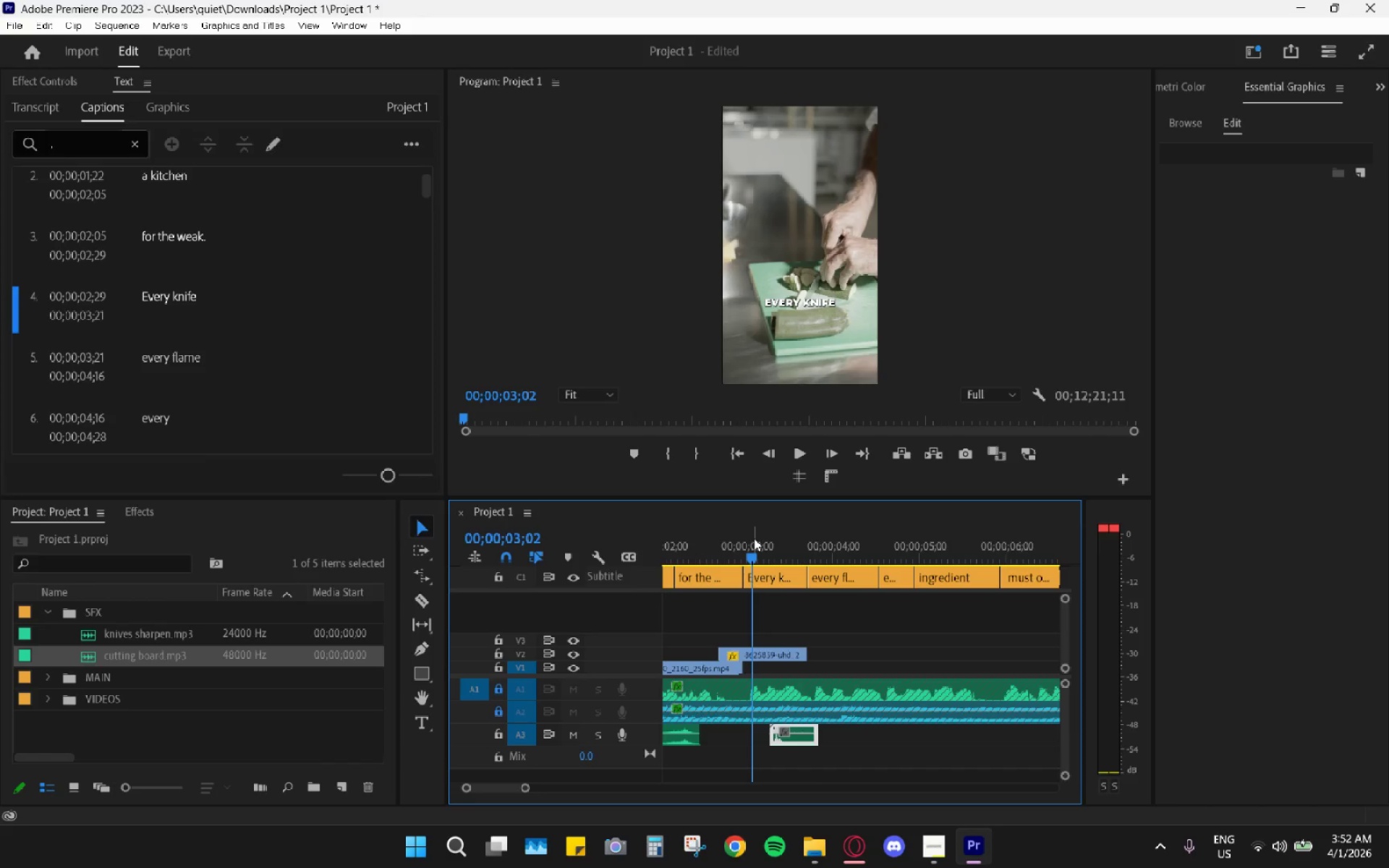 
key(Space)
 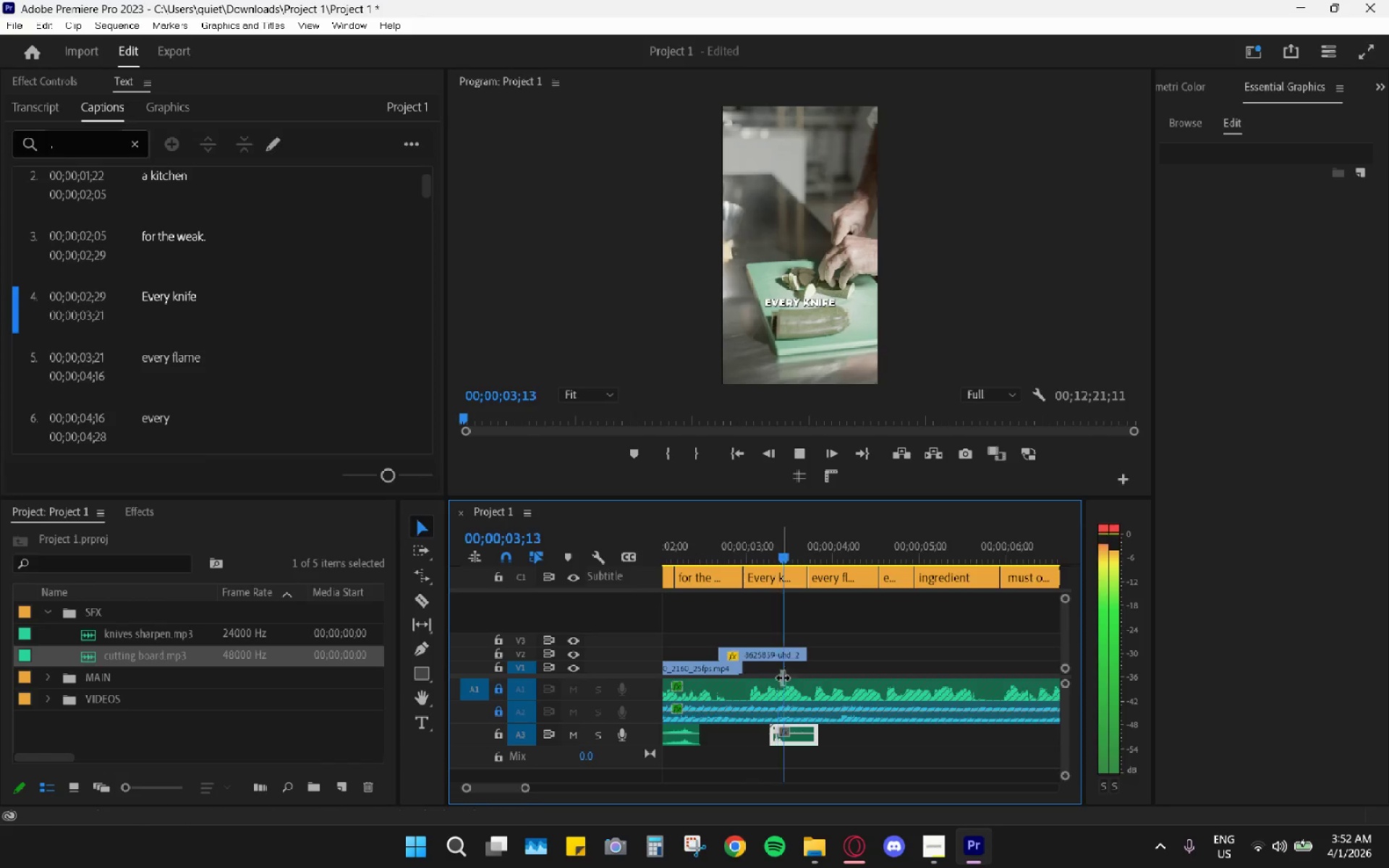 
key(Space)
 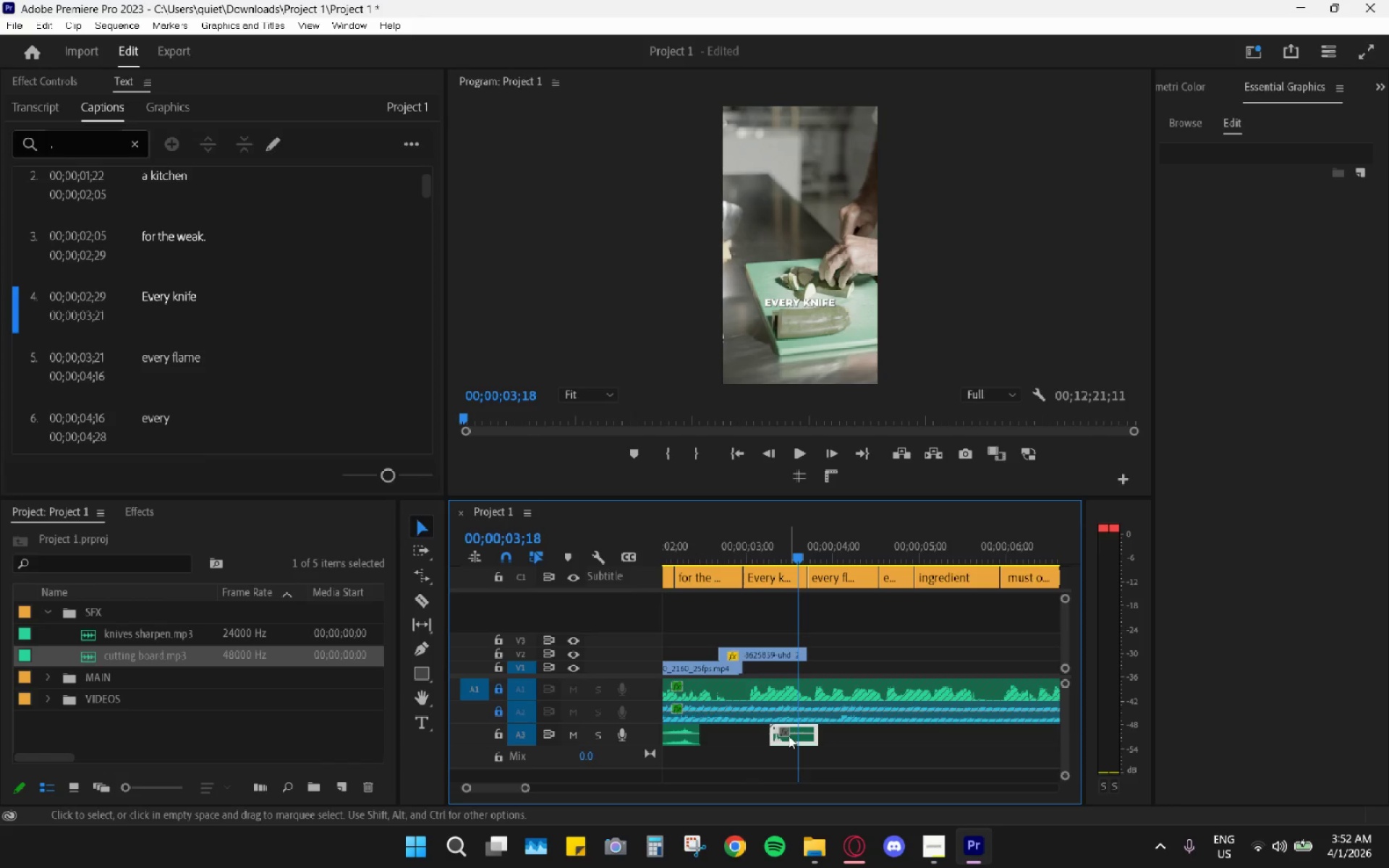 
key(G)
 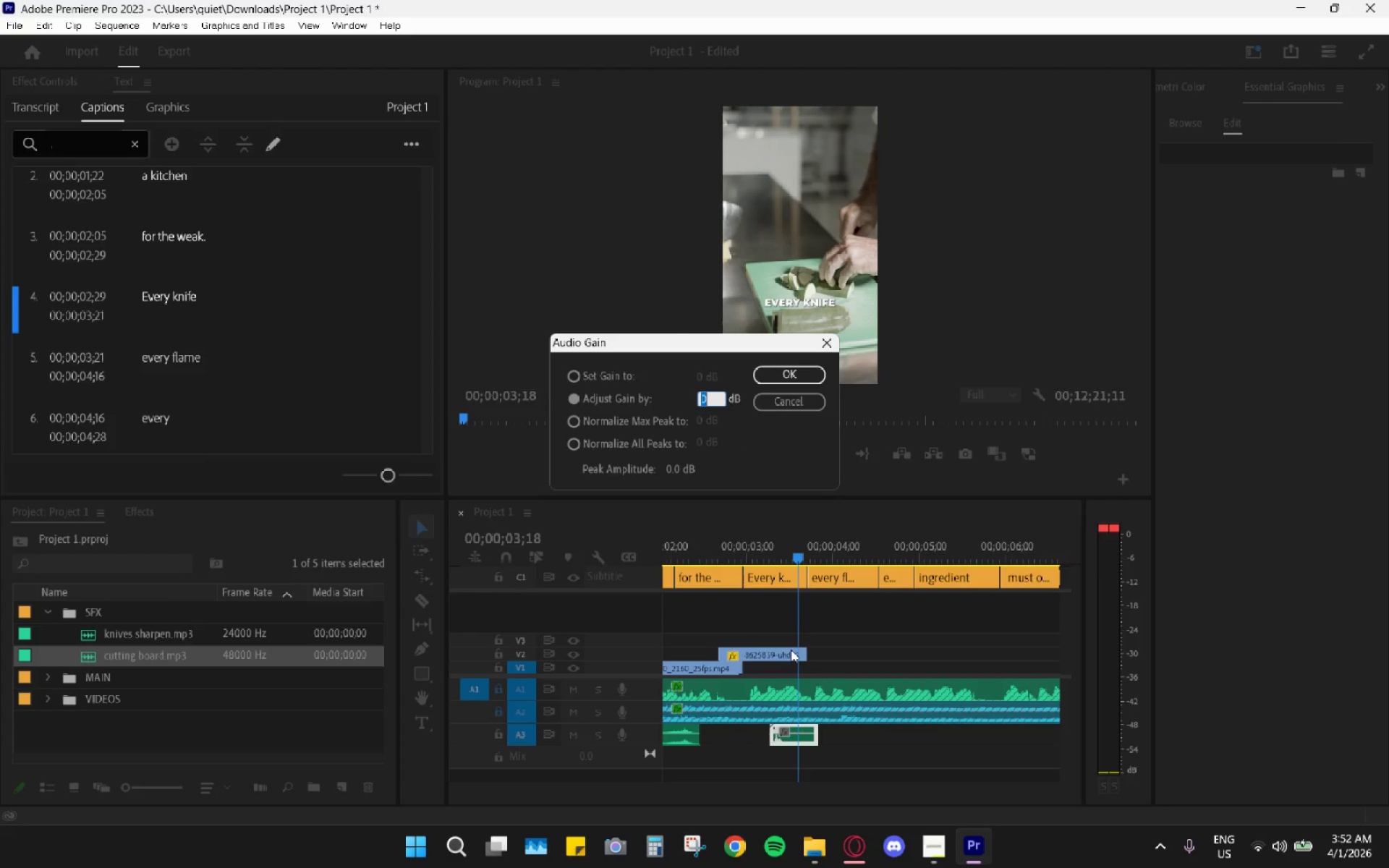 
key(Minus)
 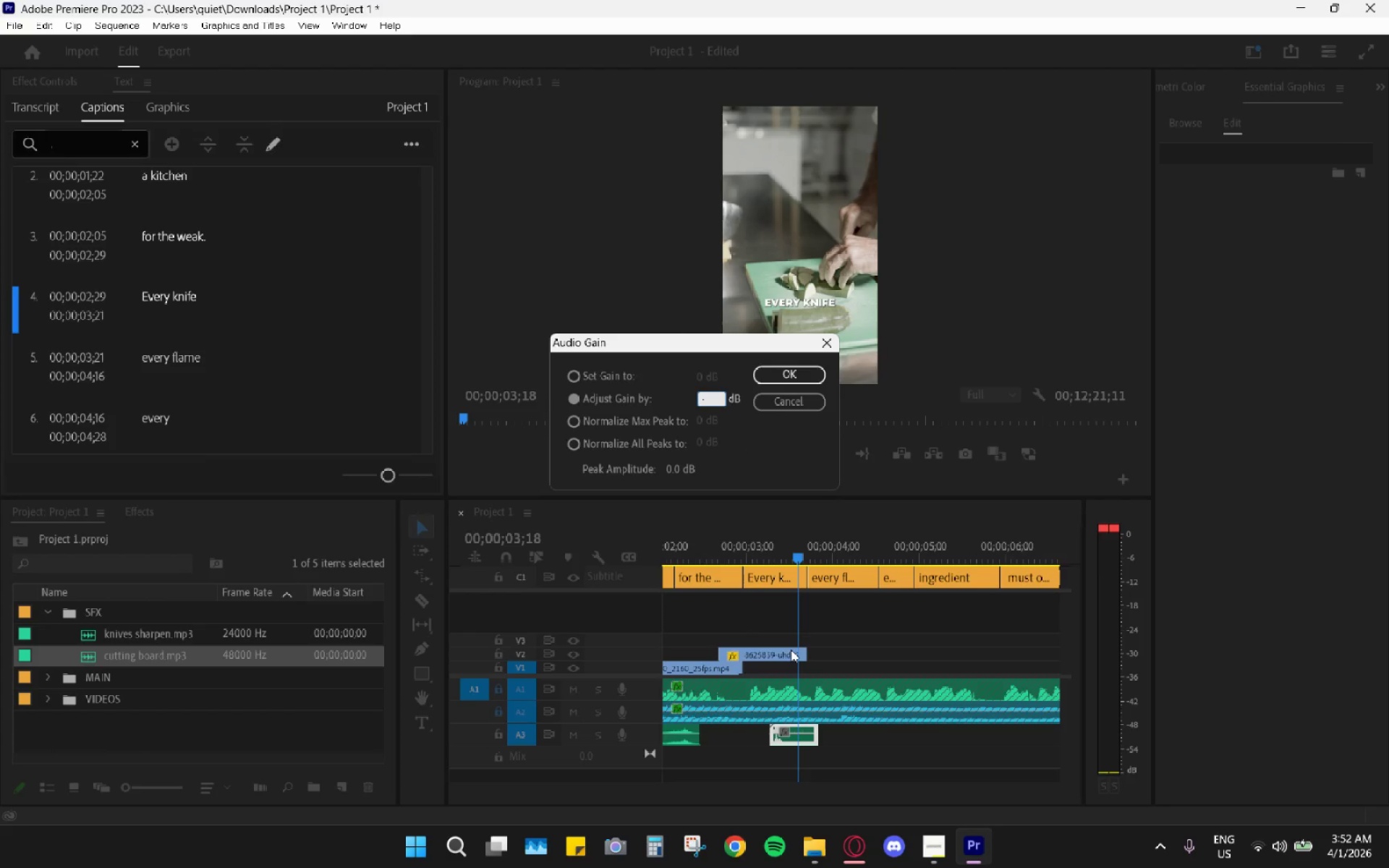 
key(3)
 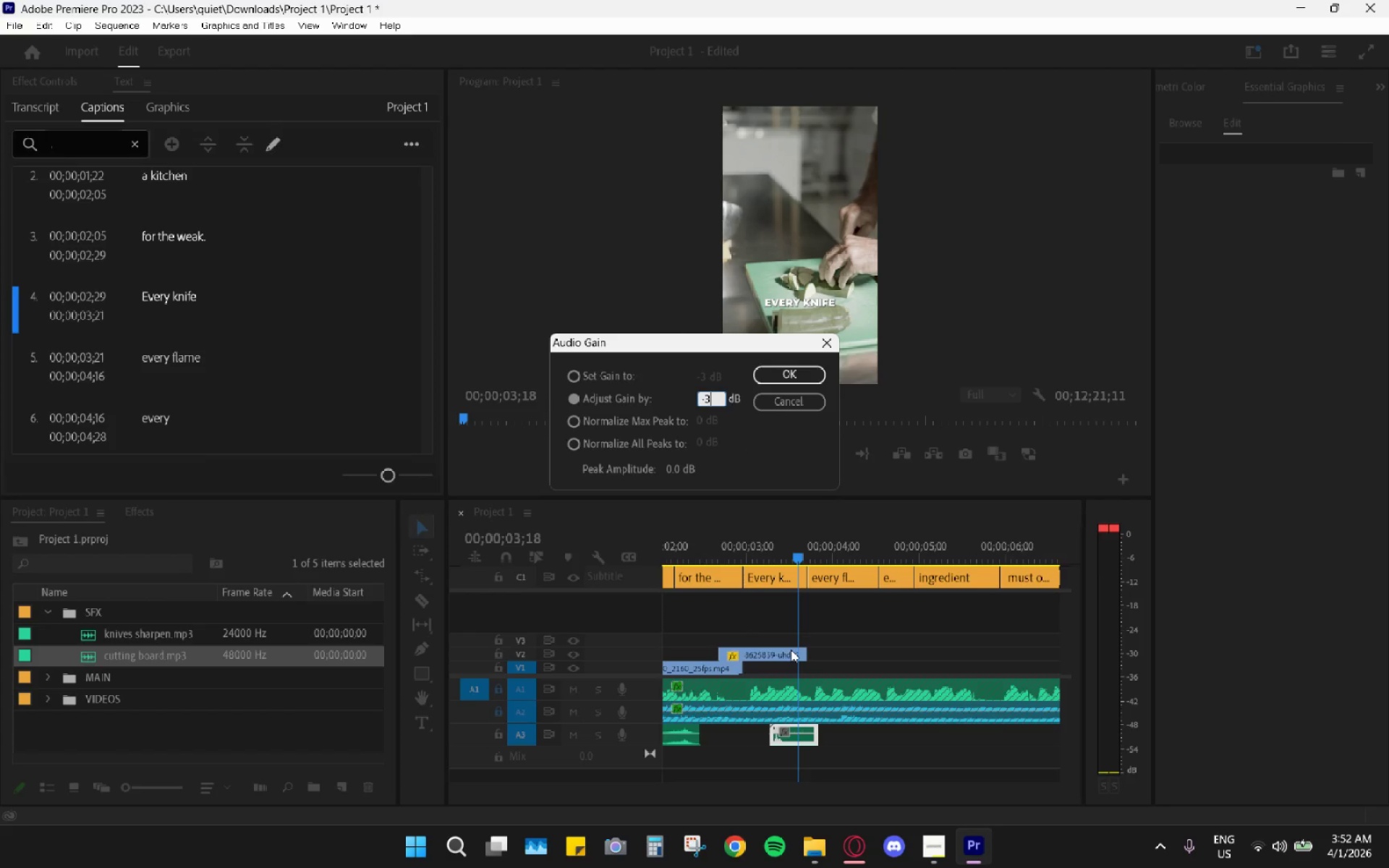 
key(Enter)
 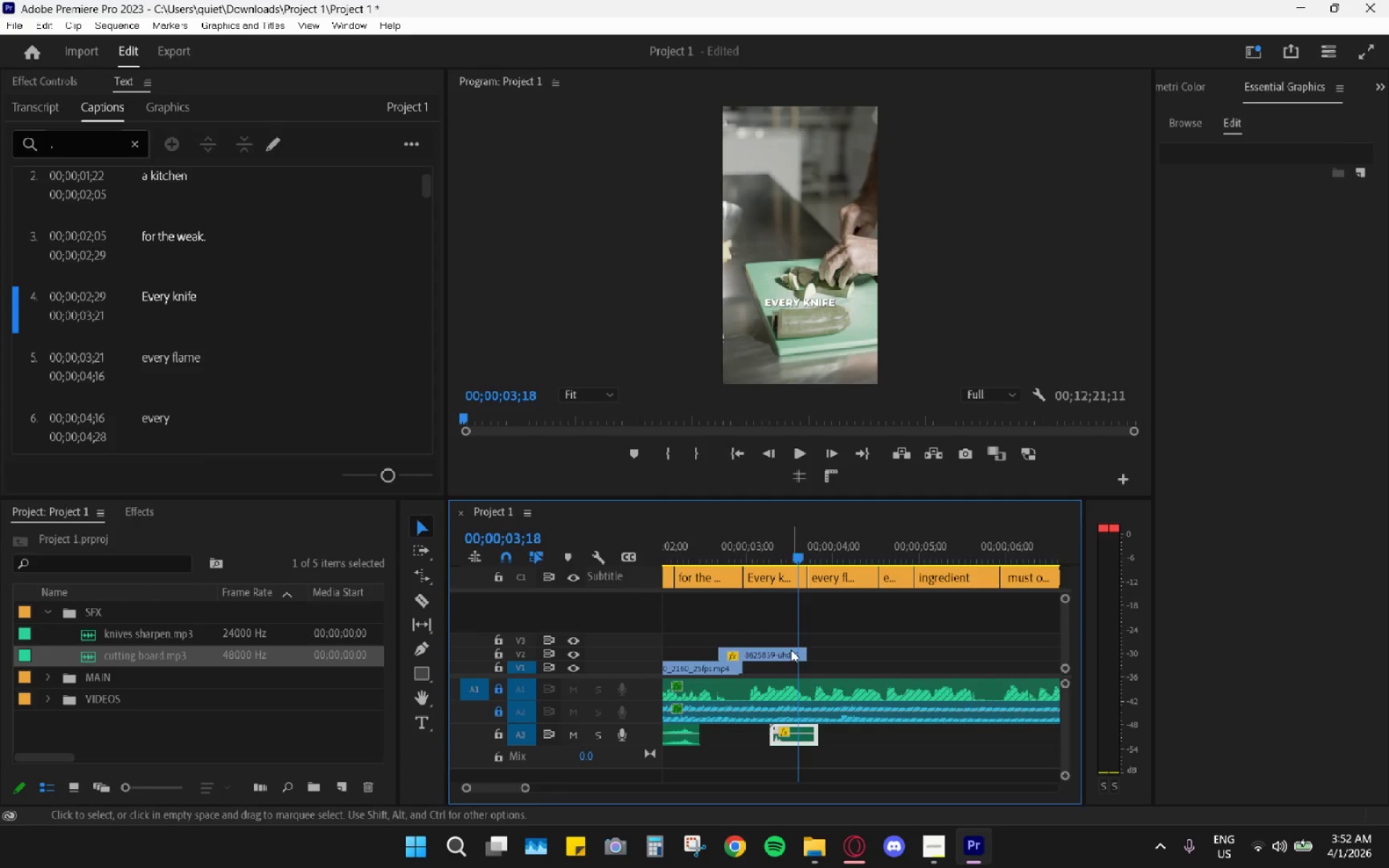 
scroll: coordinate [791, 650], scroll_direction: up, amount: 2.0
 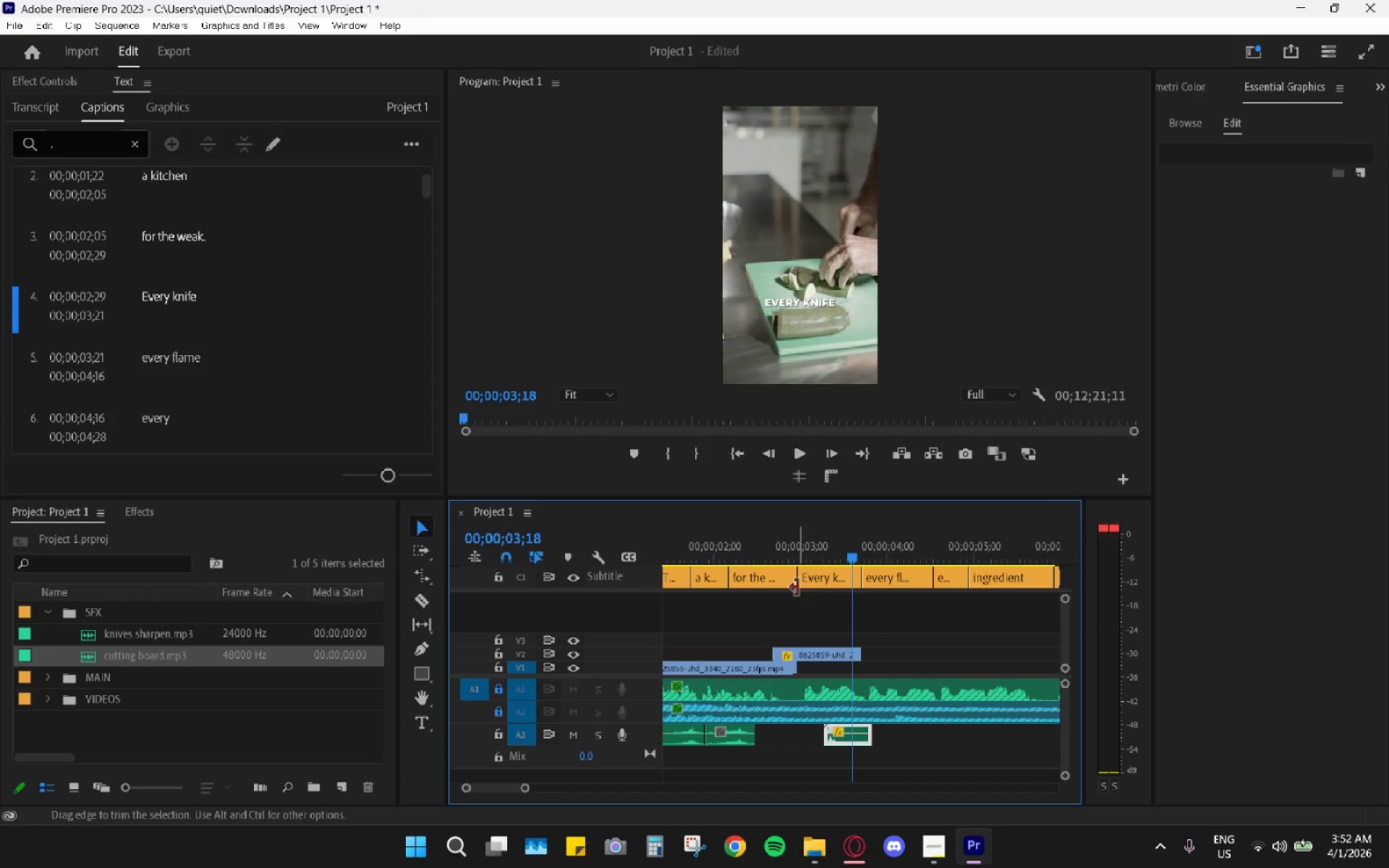 
left_click([824, 549])
 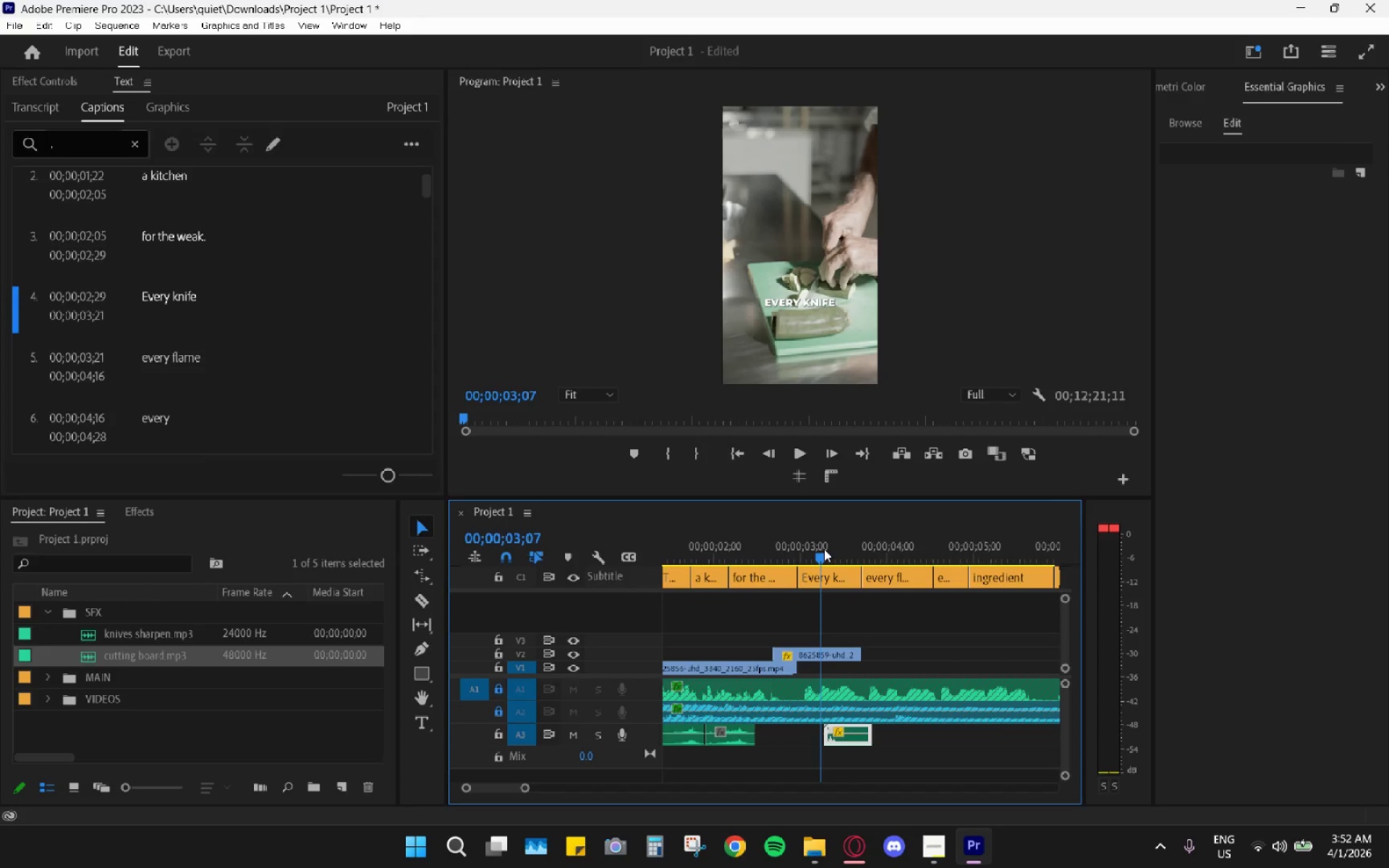 
key(Space)
 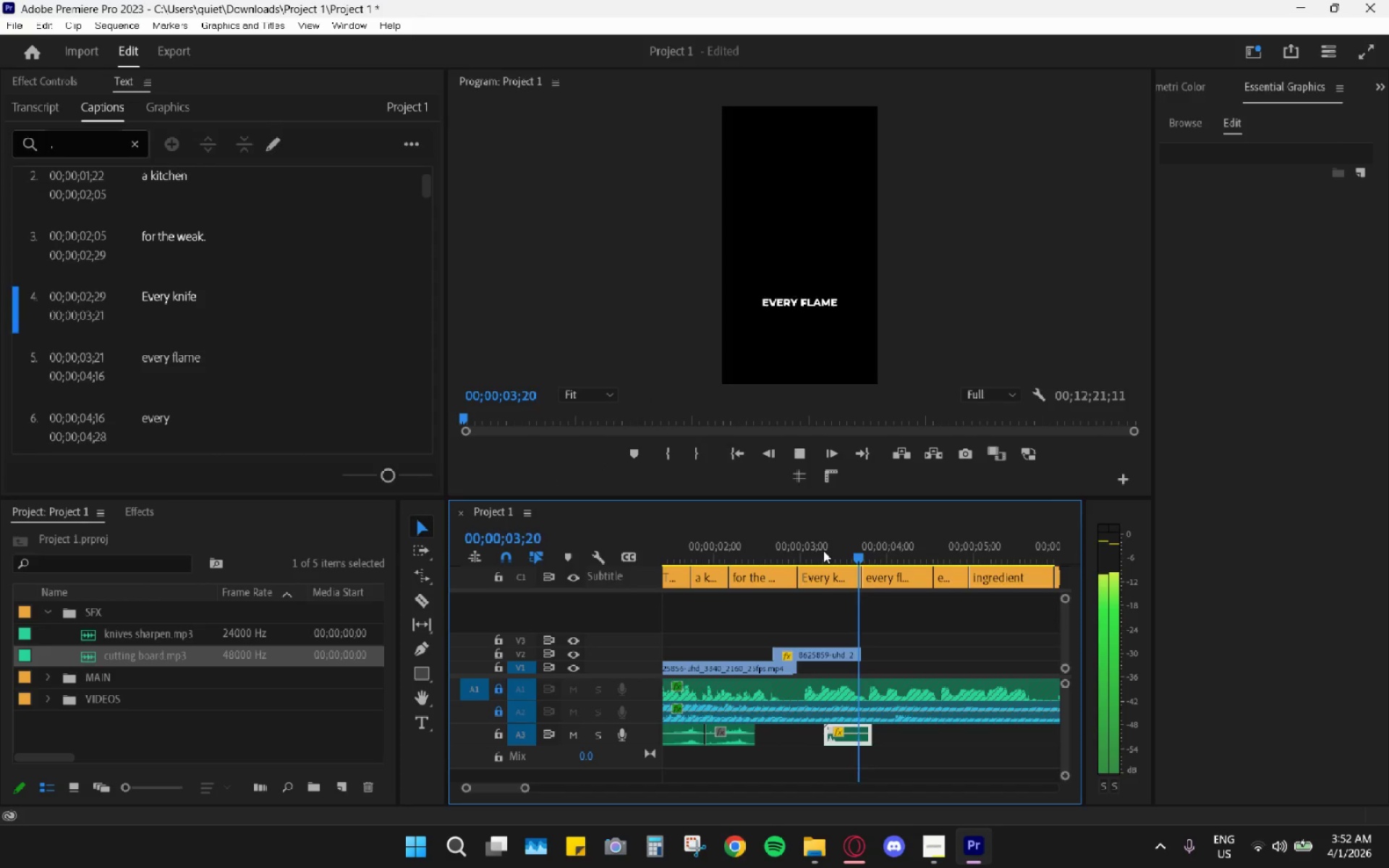 
key(Space)
 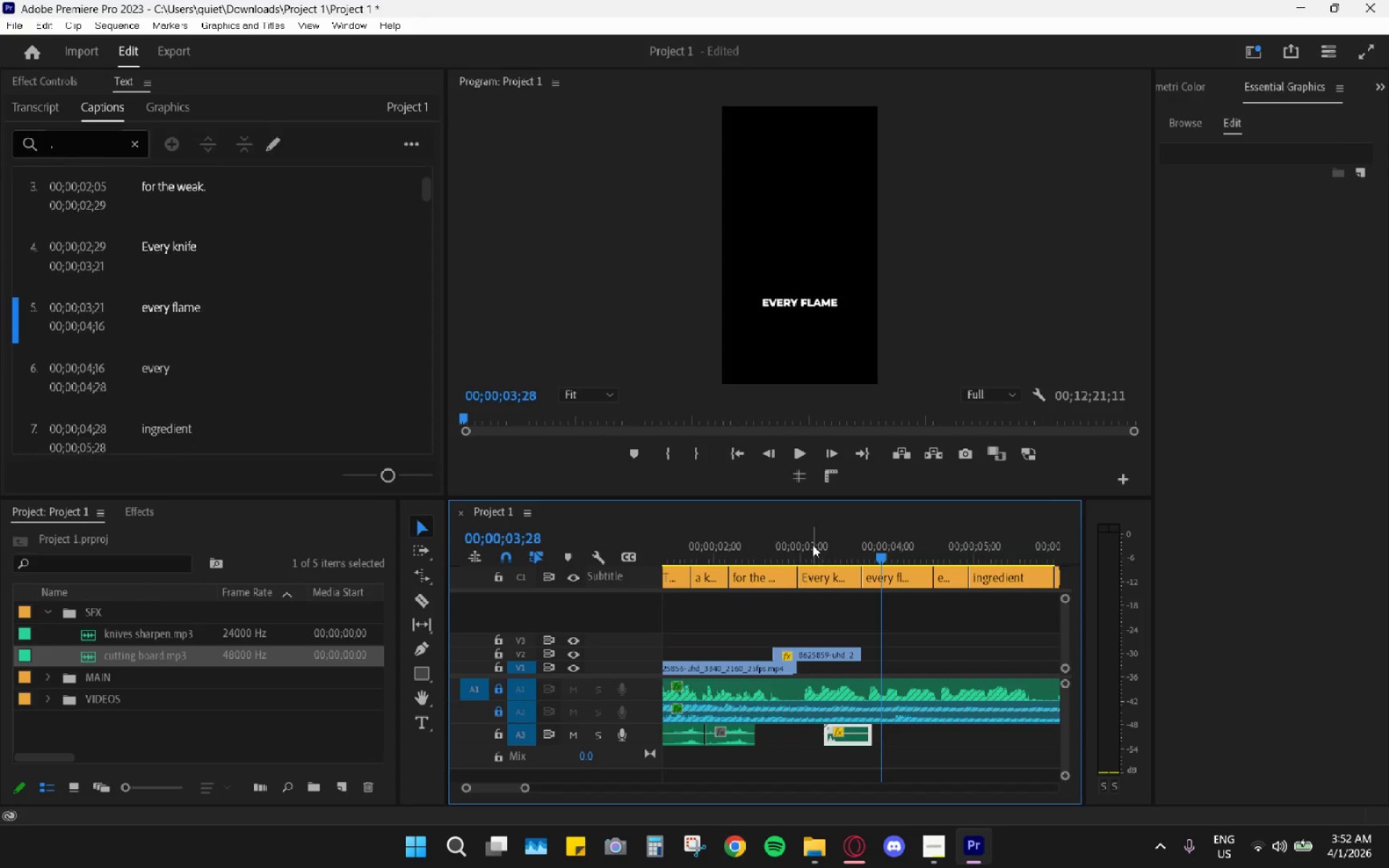 
left_click_drag(start_coordinate=[805, 540], to_coordinate=[800, 537])
 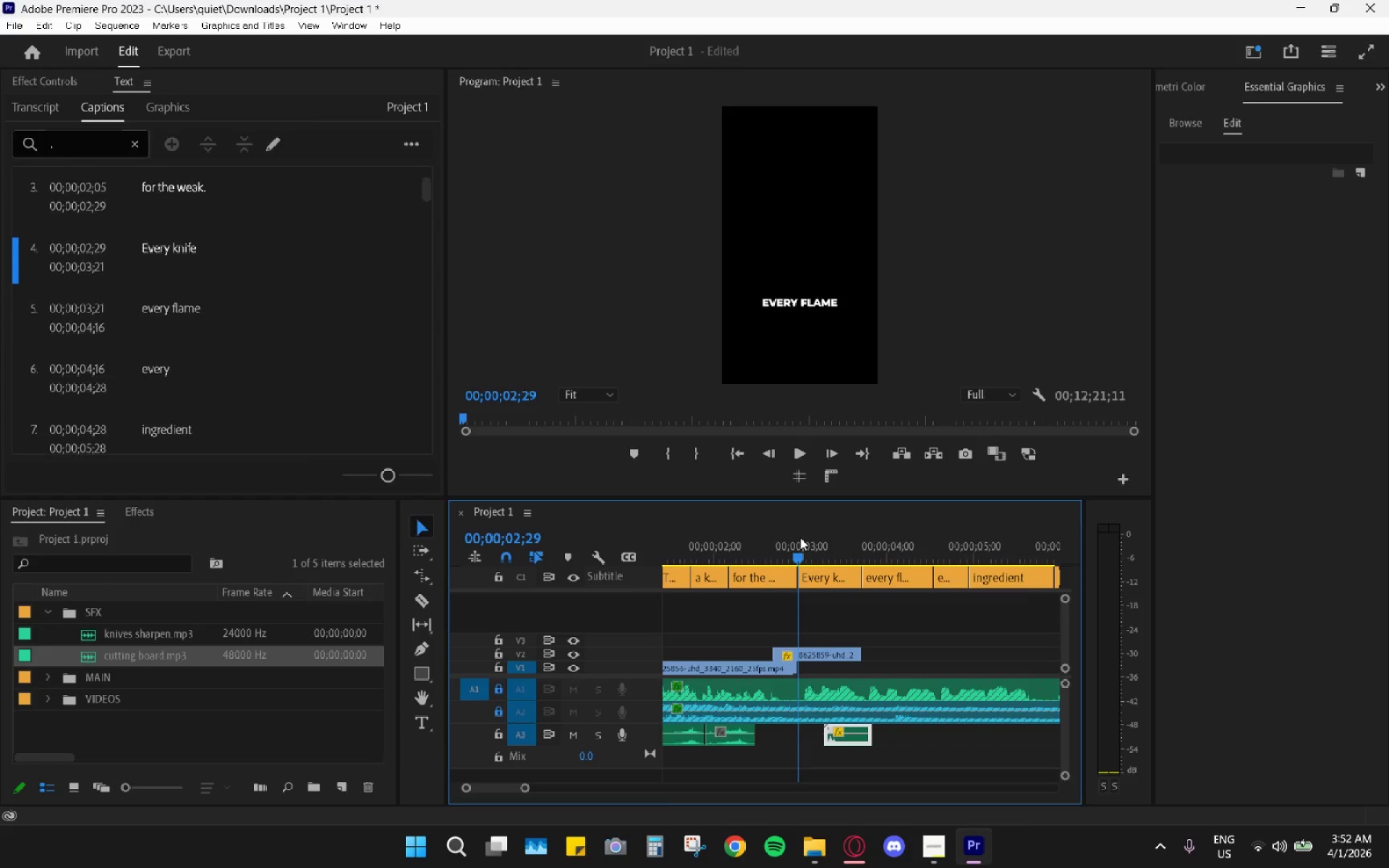 
key(Space)
 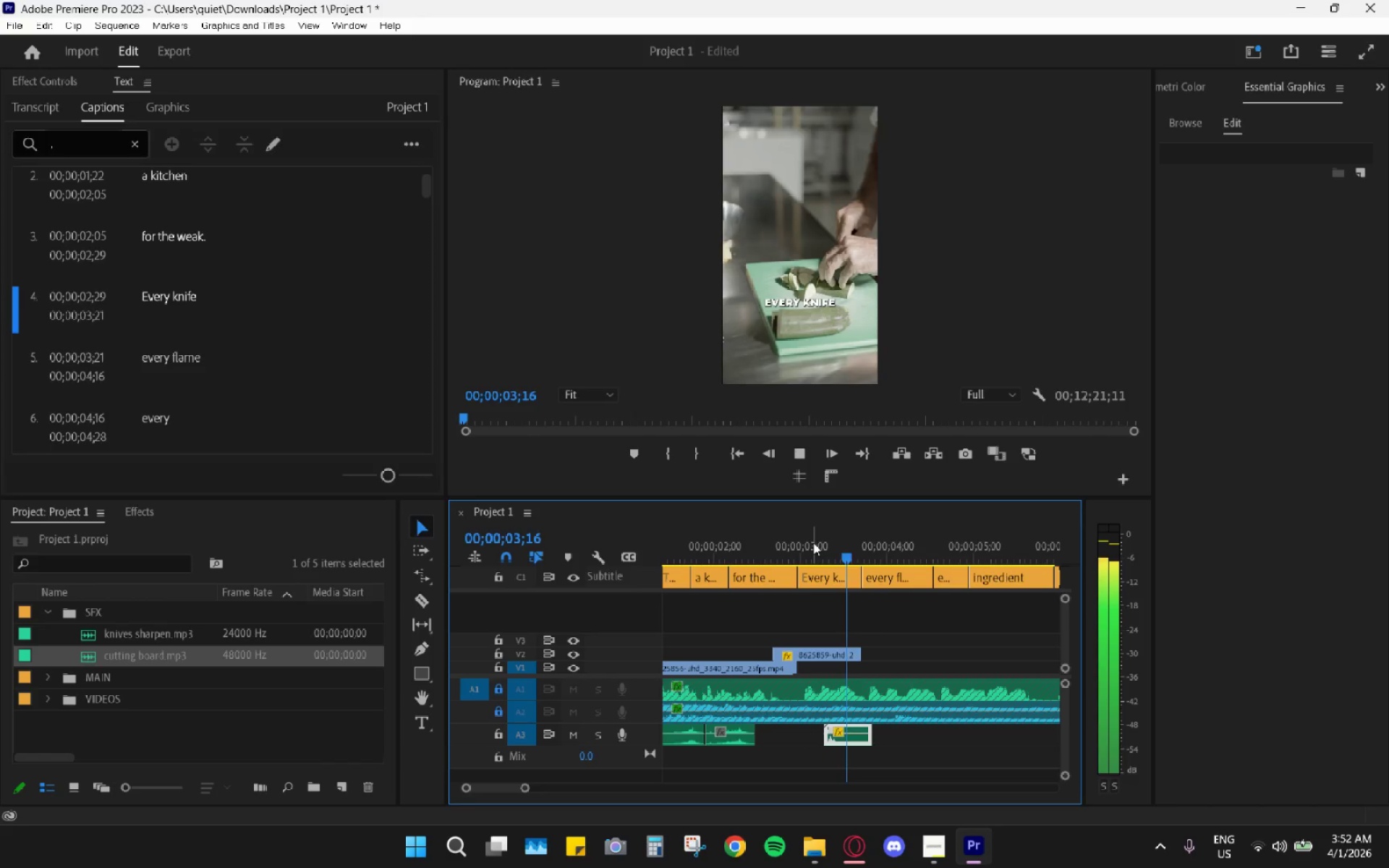 
key(Space)
 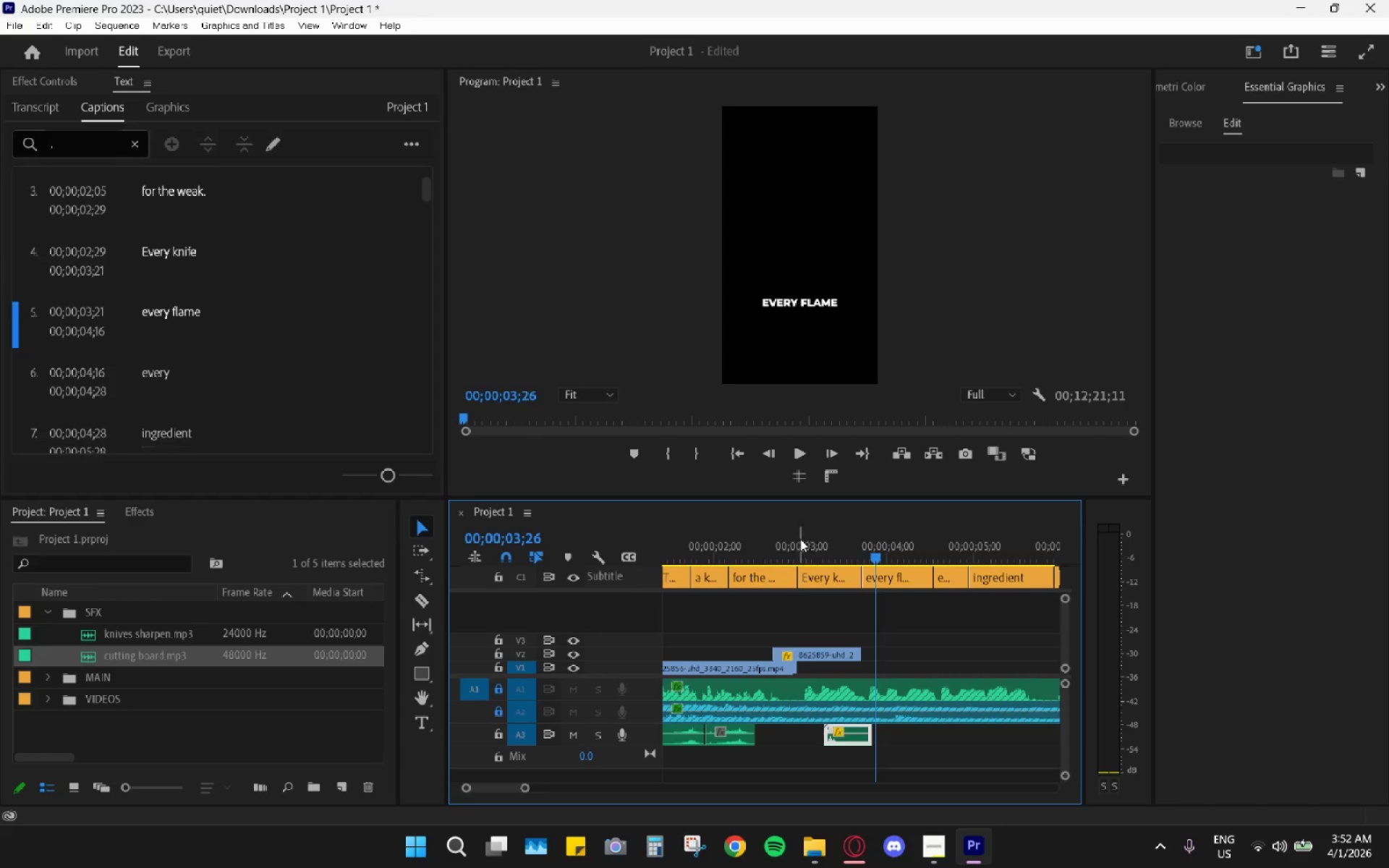 
left_click_drag(start_coordinate=[771, 530], to_coordinate=[648, 530])
 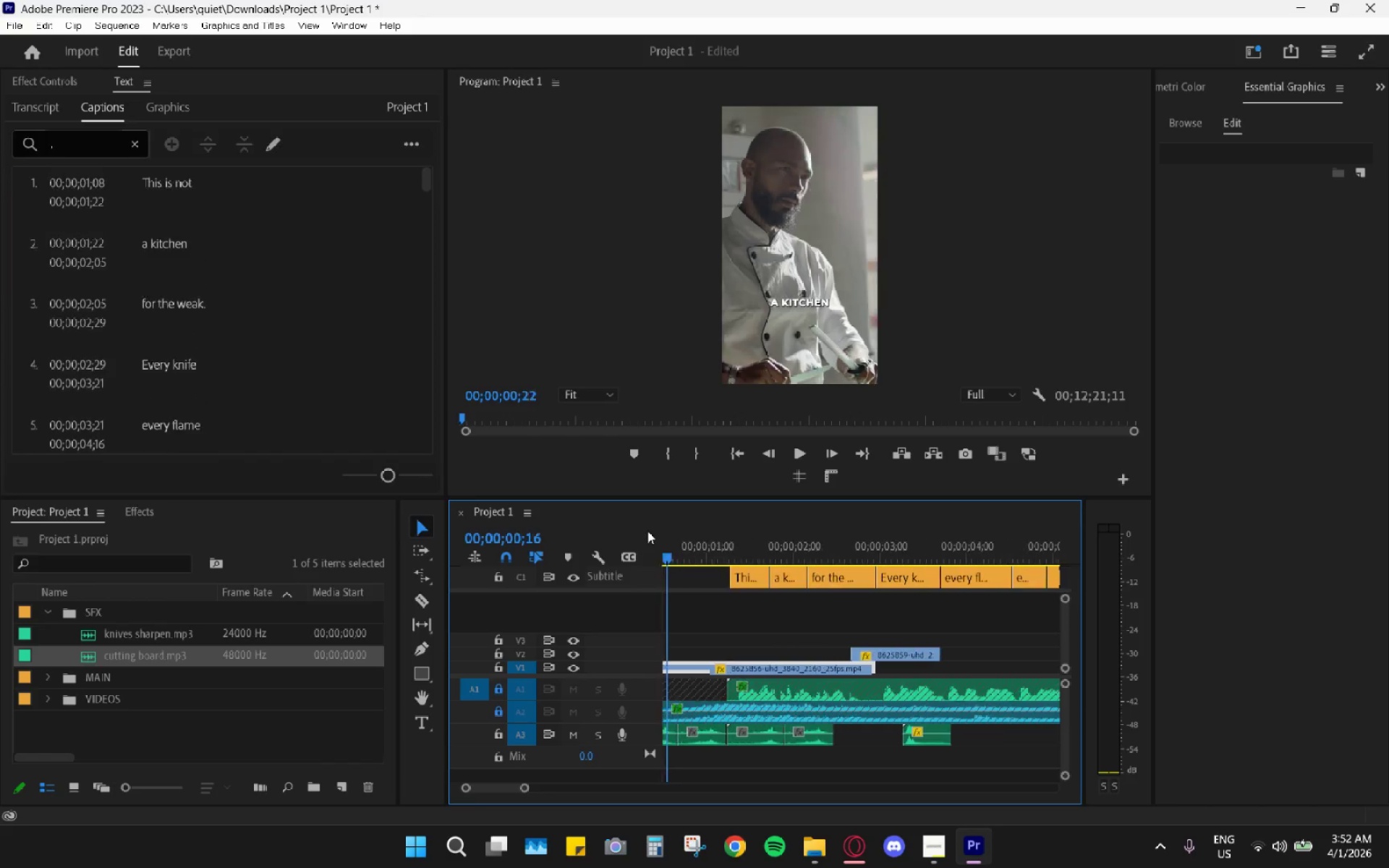 
key(Space)
 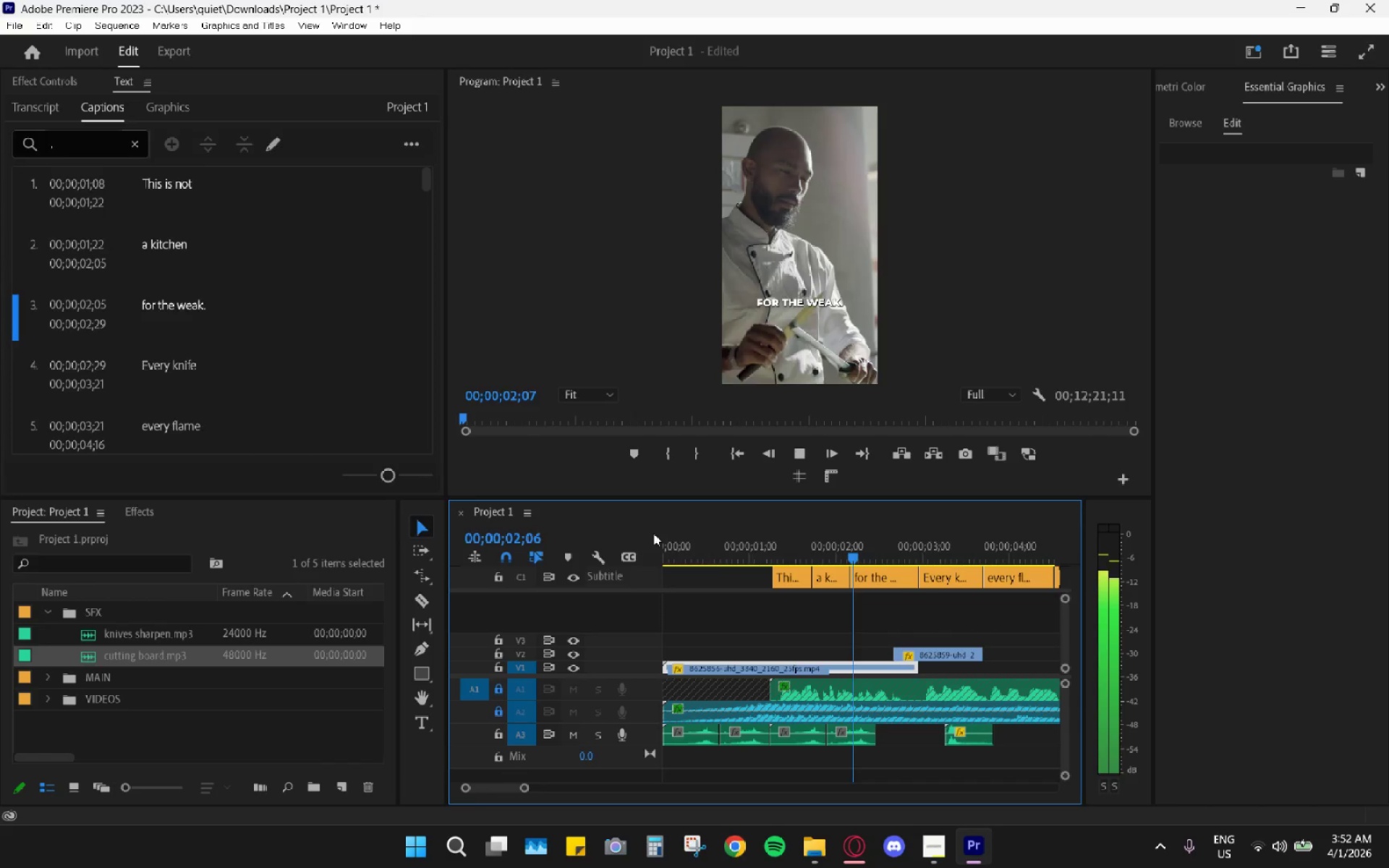 
key(Space)
 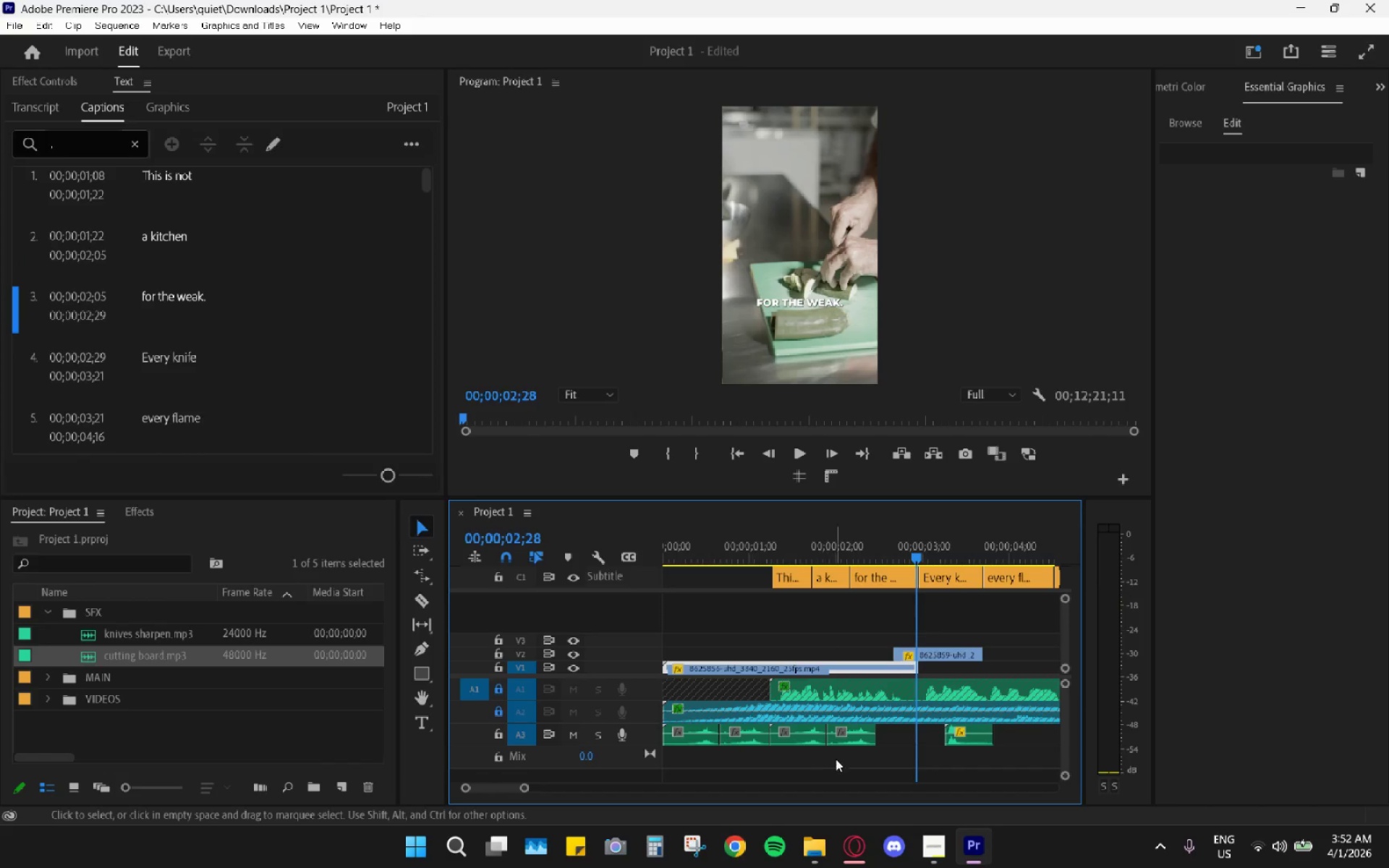 
left_click_drag(start_coordinate=[846, 760], to_coordinate=[697, 736])
 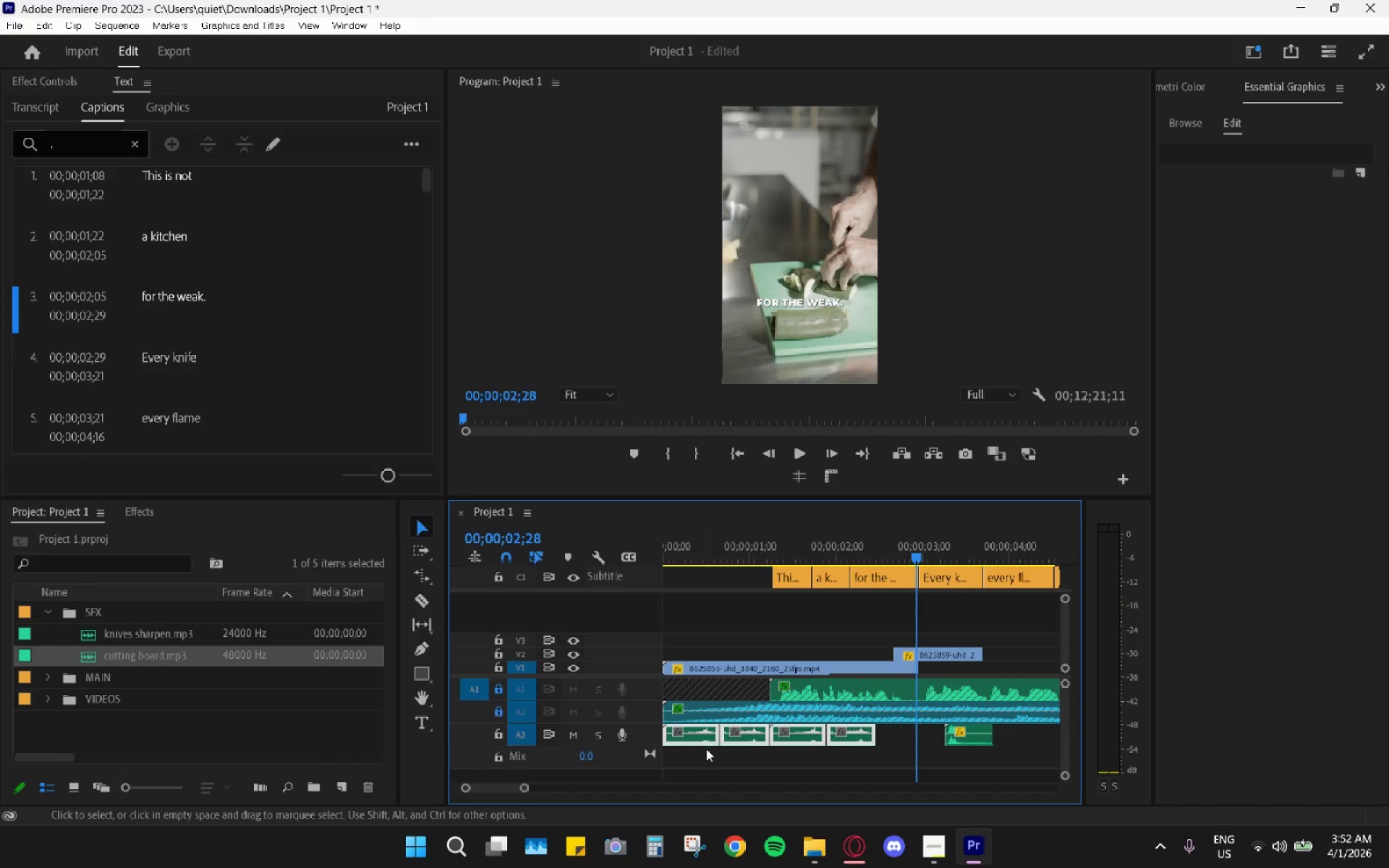 
key(G)
 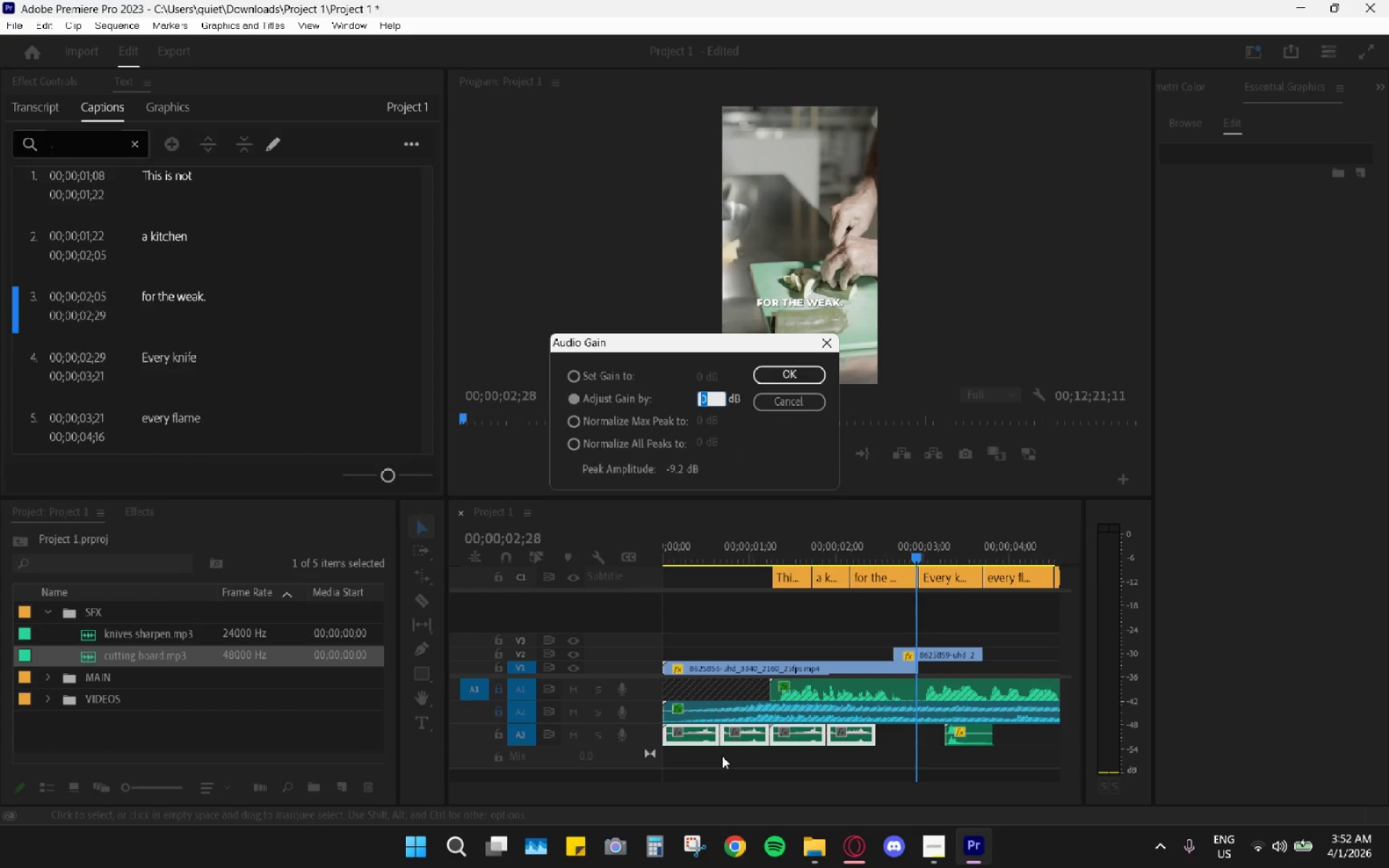 
key(Minus)
 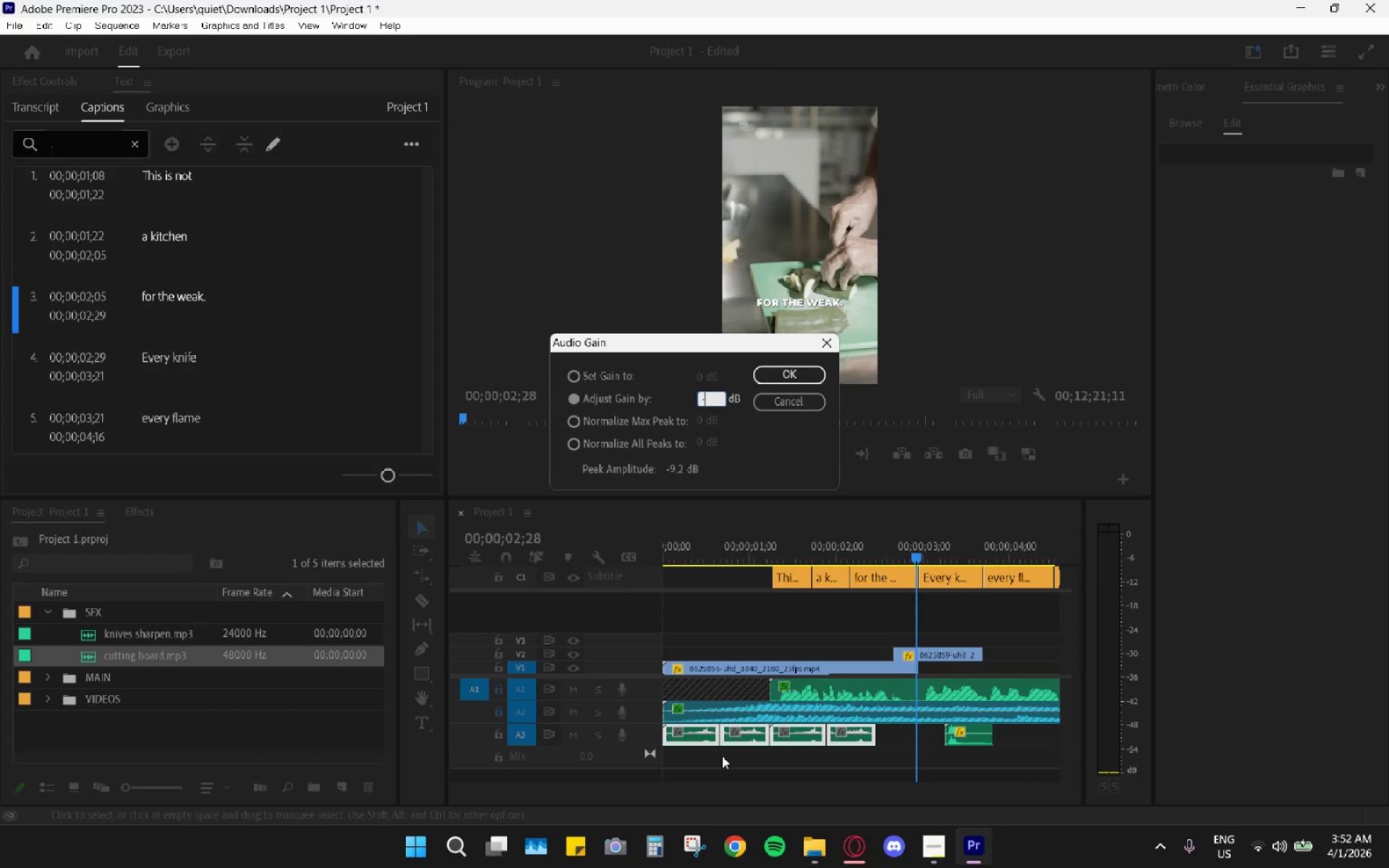 
key(3)
 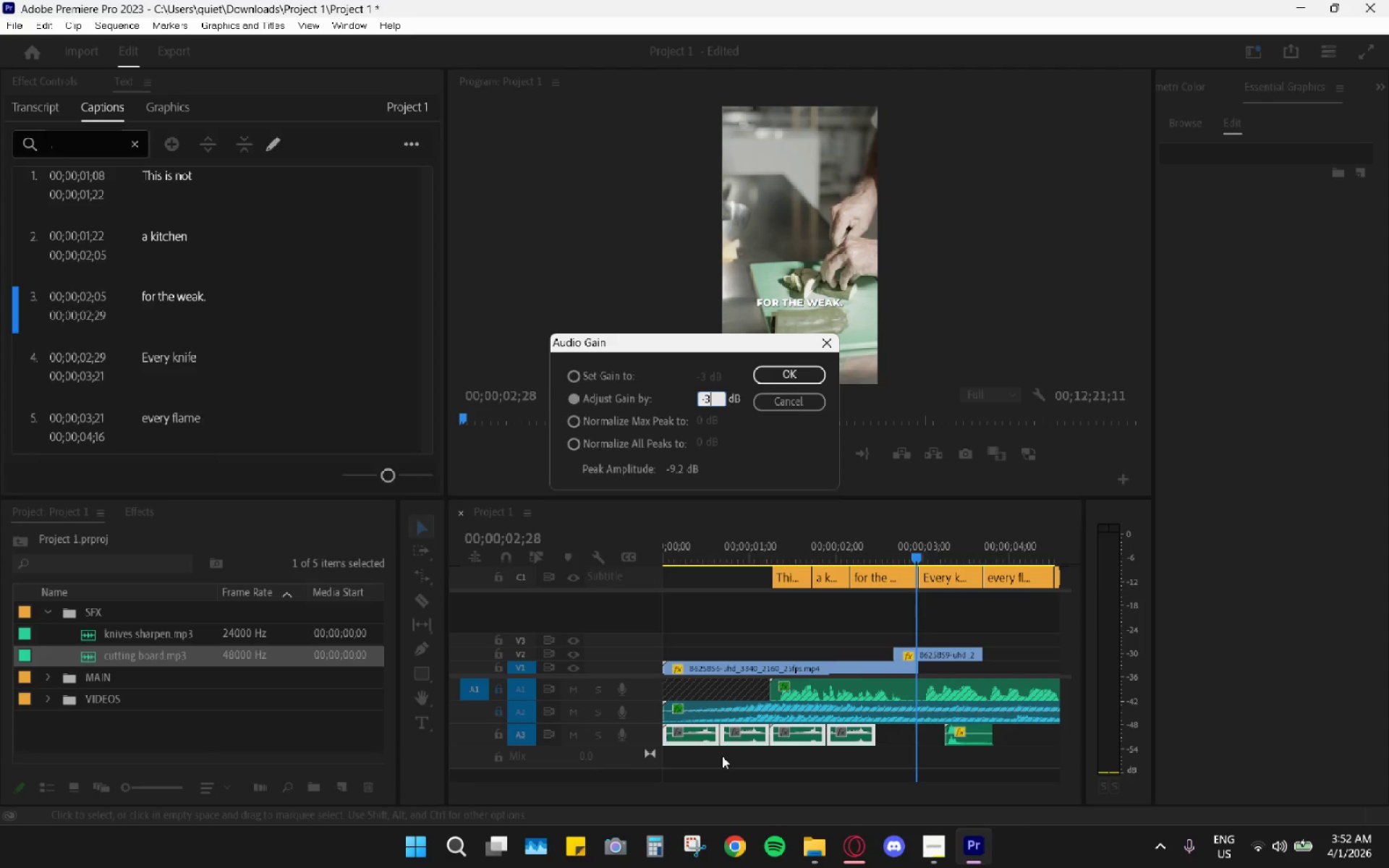 
key(Enter)
 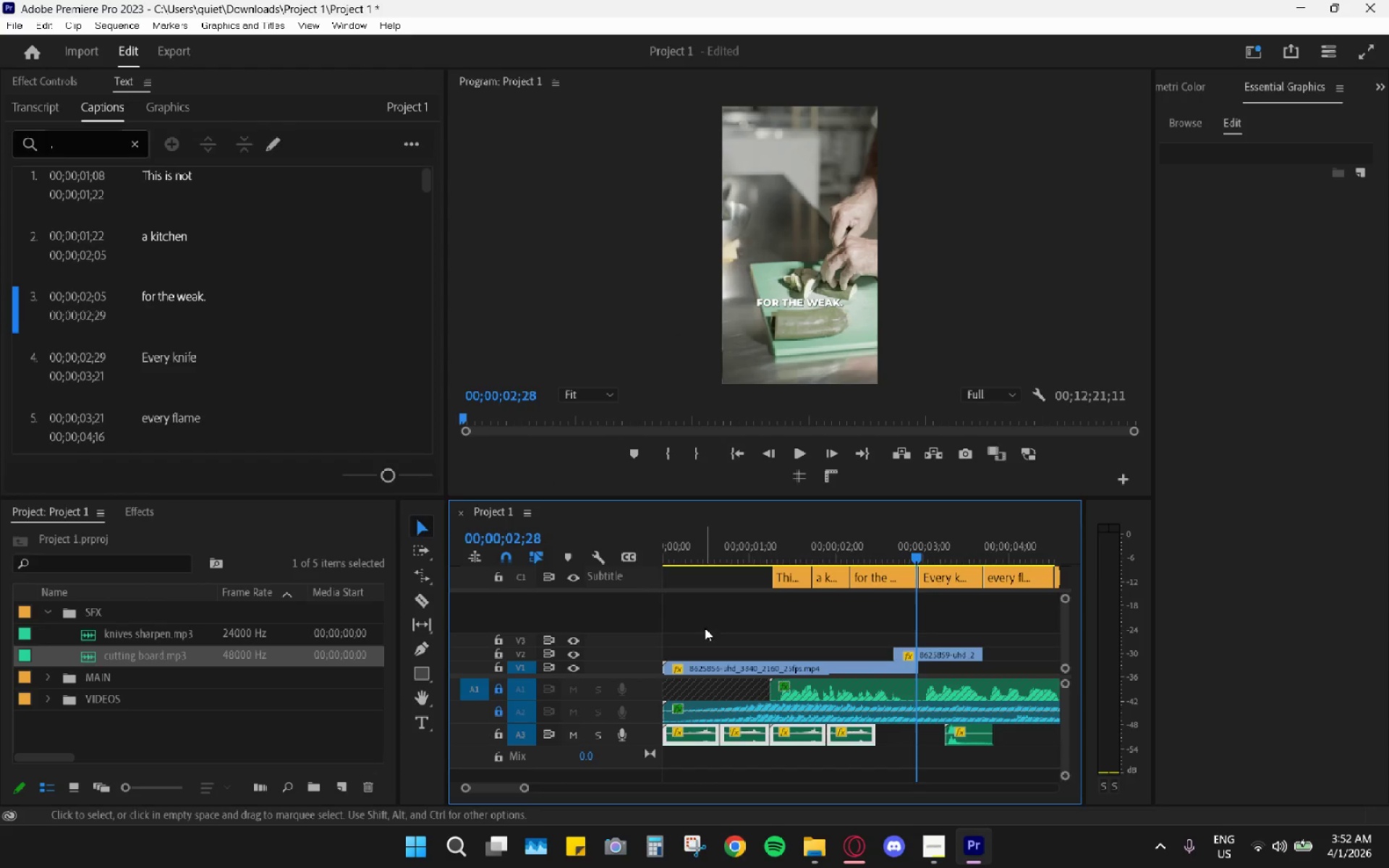 
left_click_drag(start_coordinate=[708, 540], to_coordinate=[567, 535])
 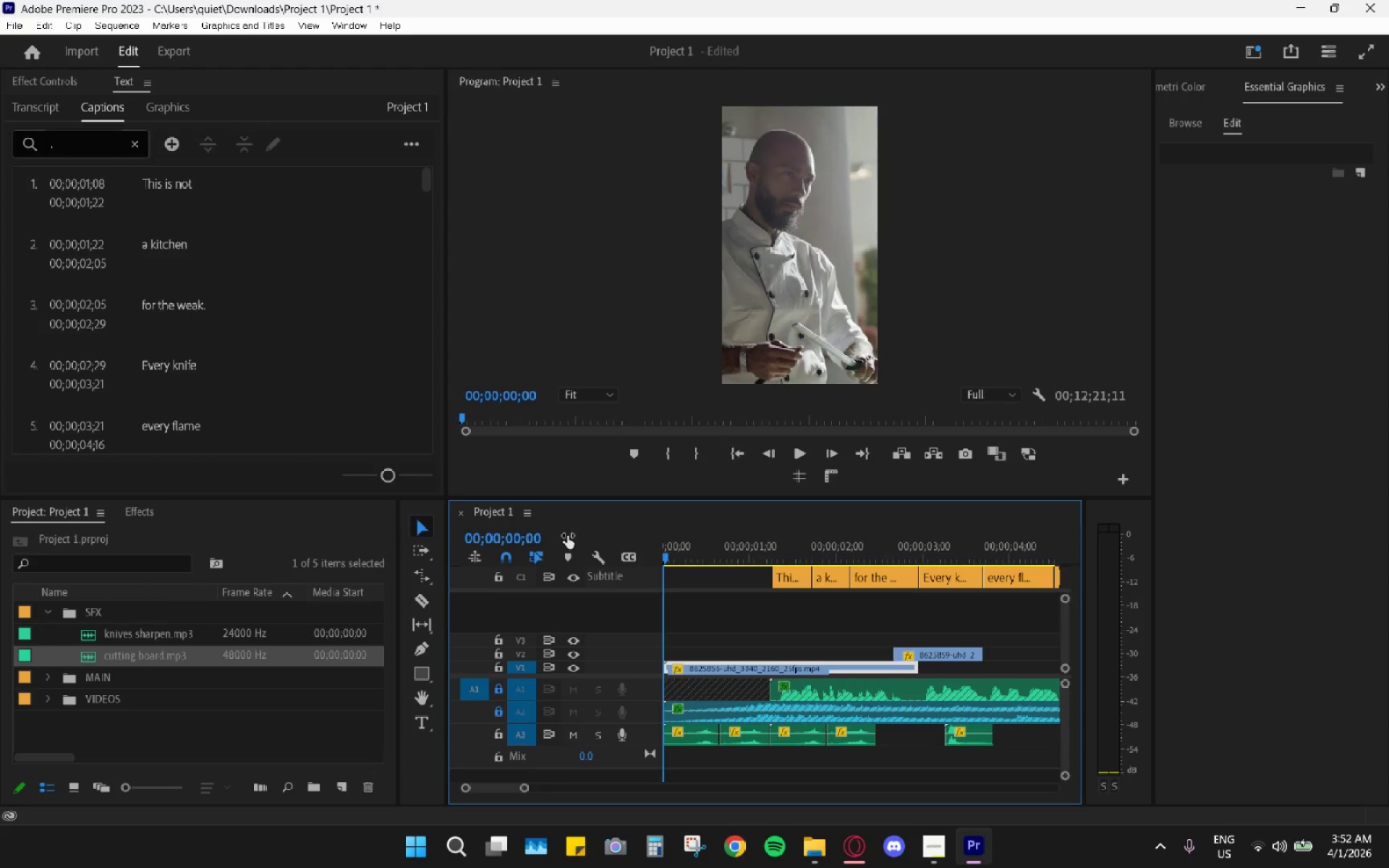 
key(Space)
 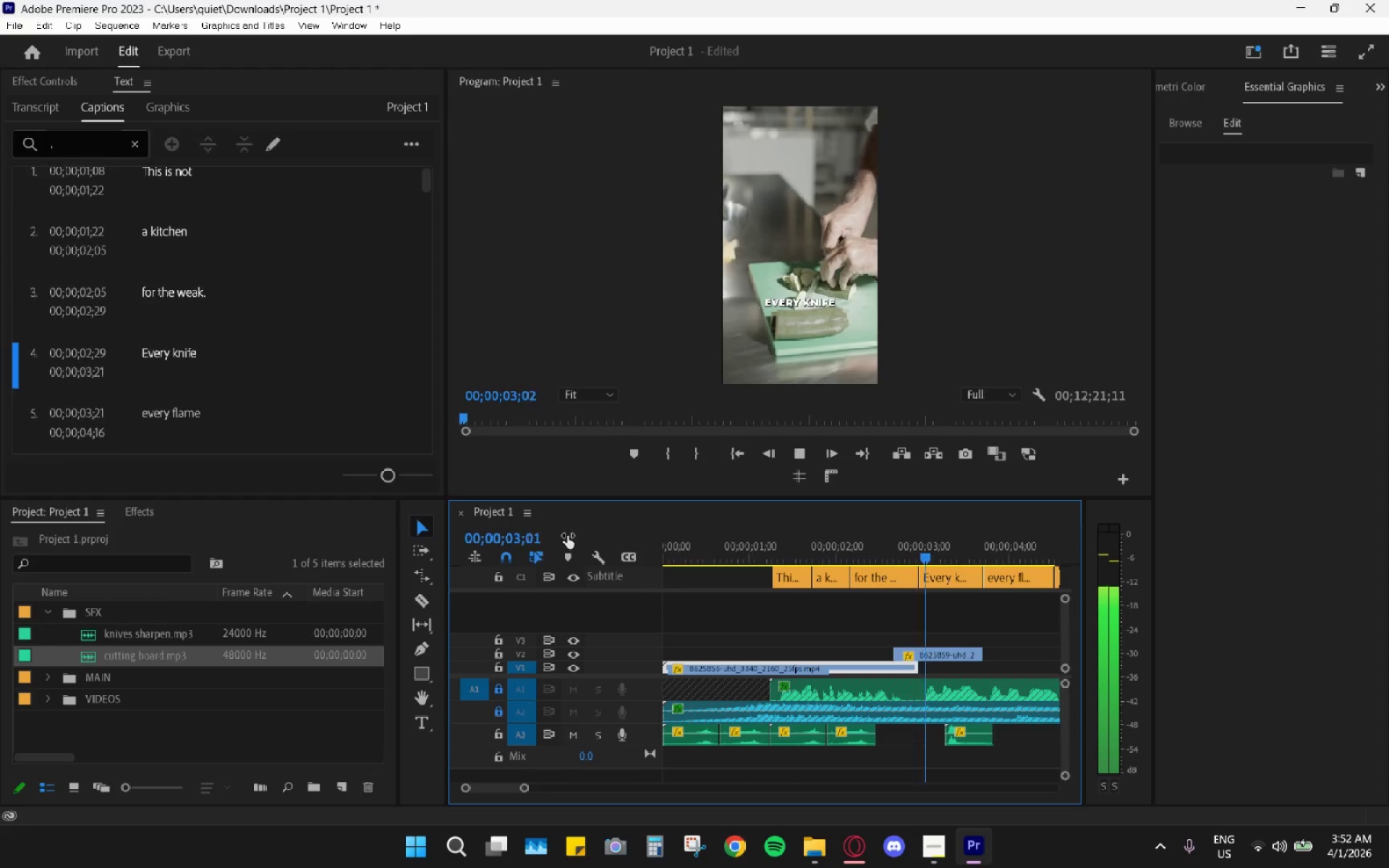 
key(Space)
 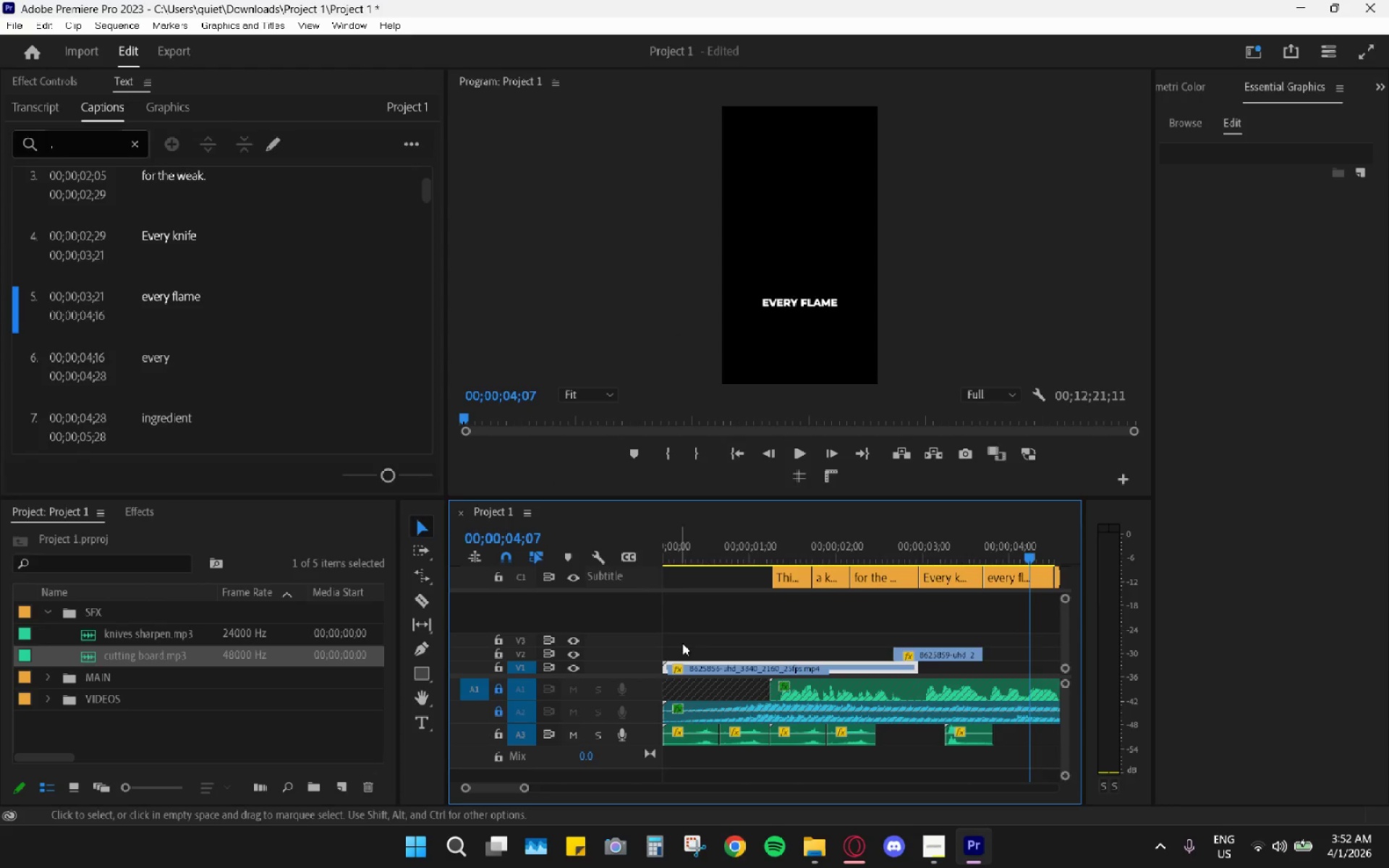 
hold_key(key=AltLeft, duration=1.08)
scroll: coordinate [746, 690], scroll_direction: down, amount: 7.0
 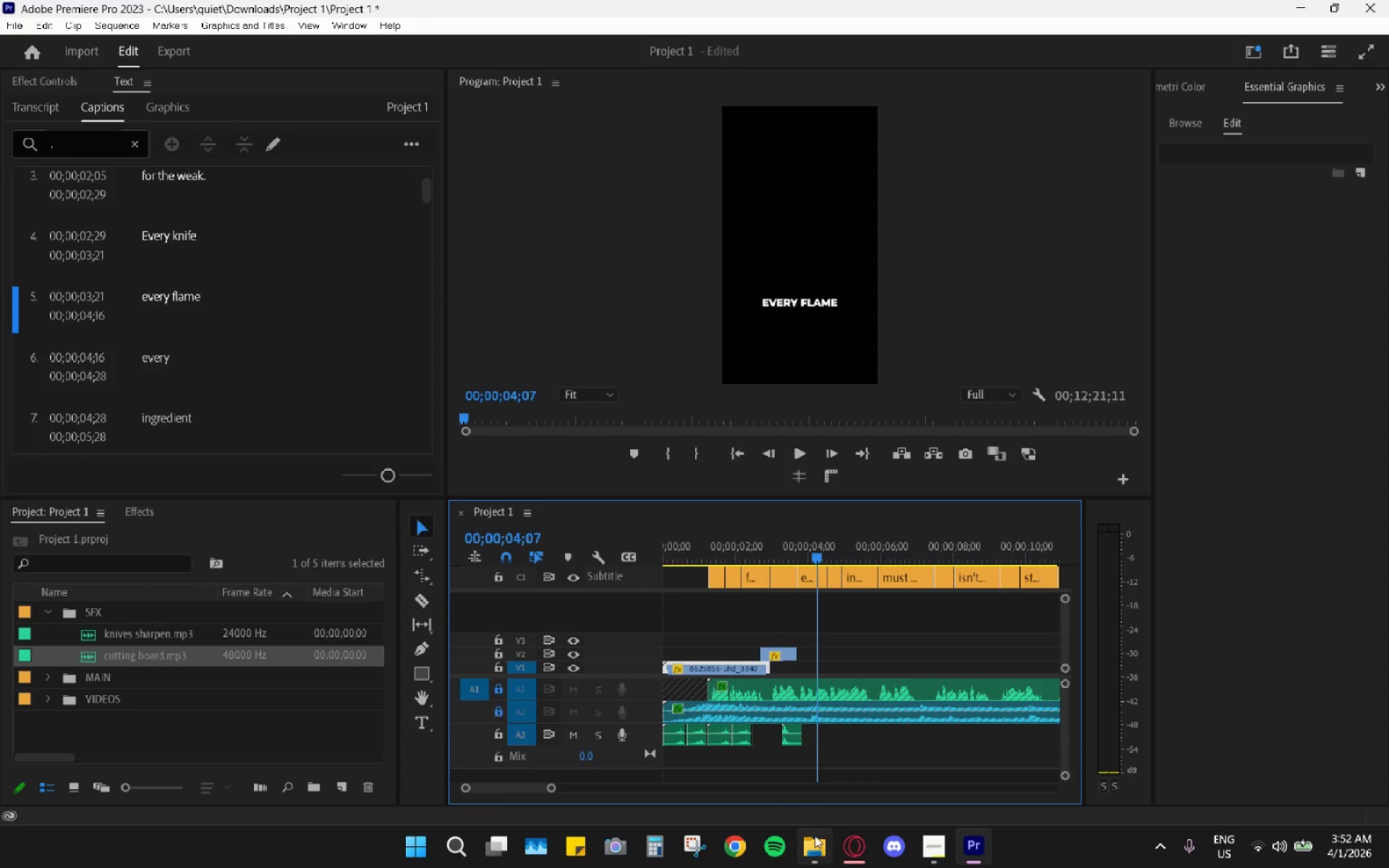 
left_click([845, 847])
 